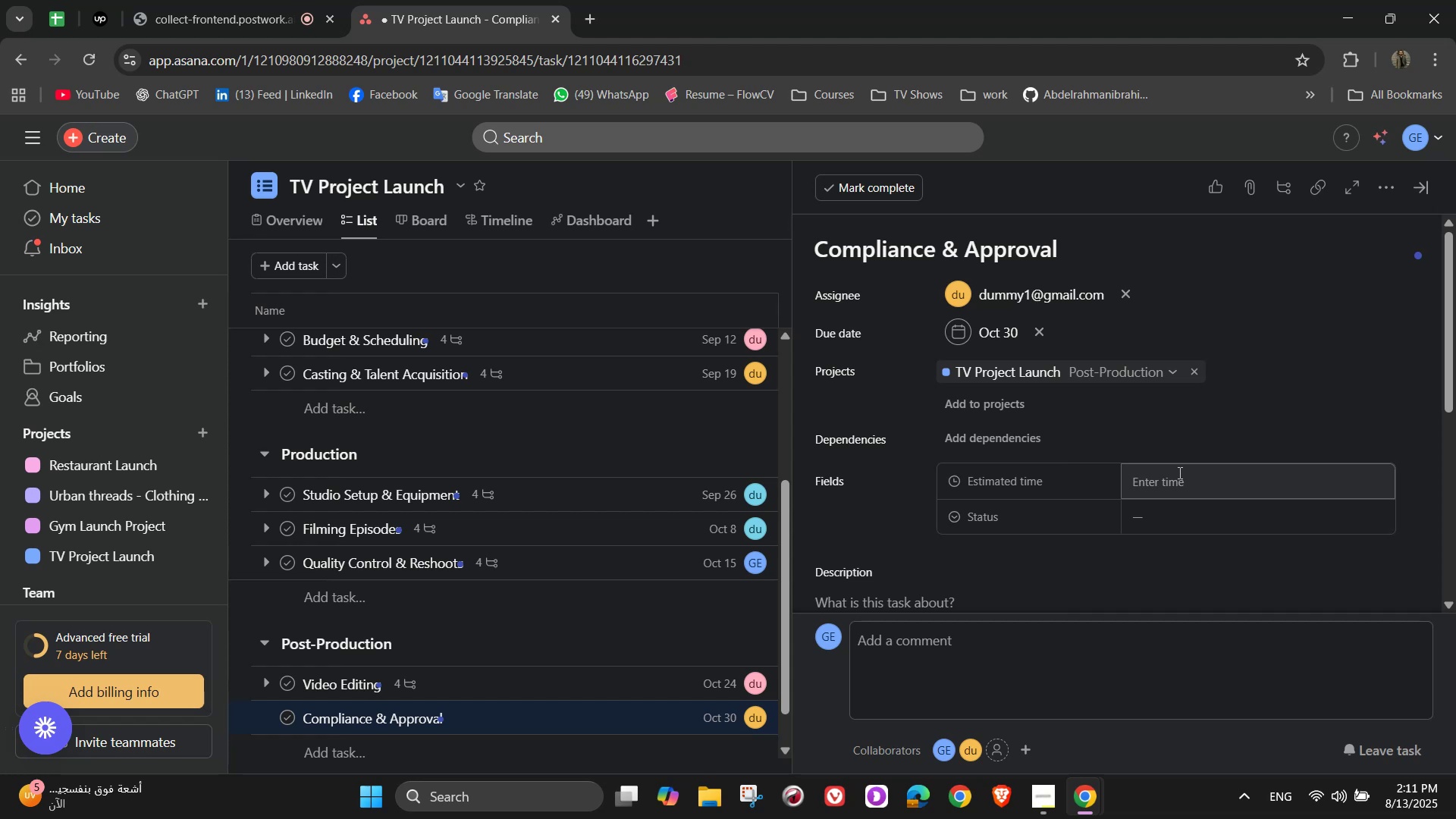 
key(Numpad0)
 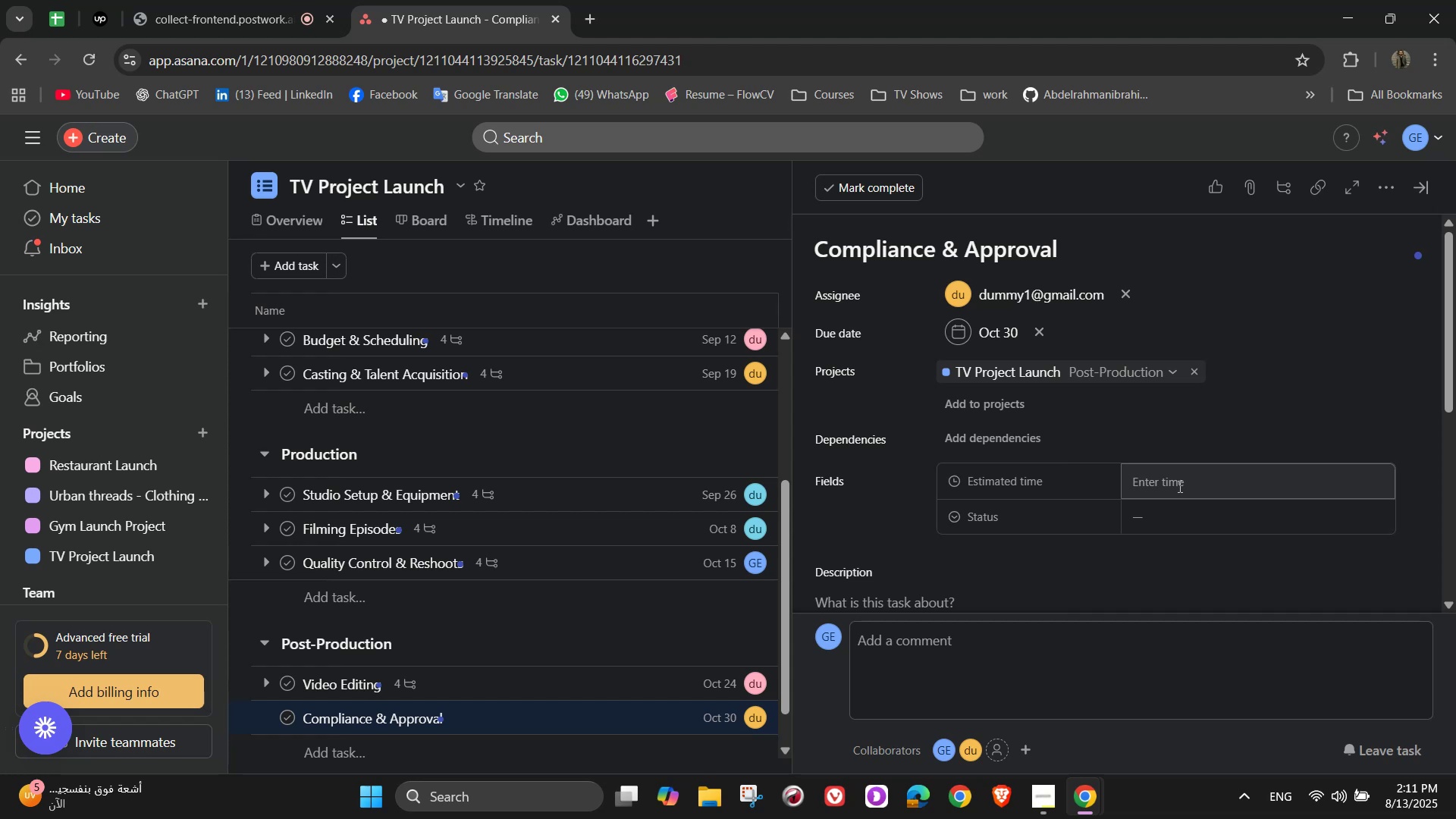 
key(Numpad6)
 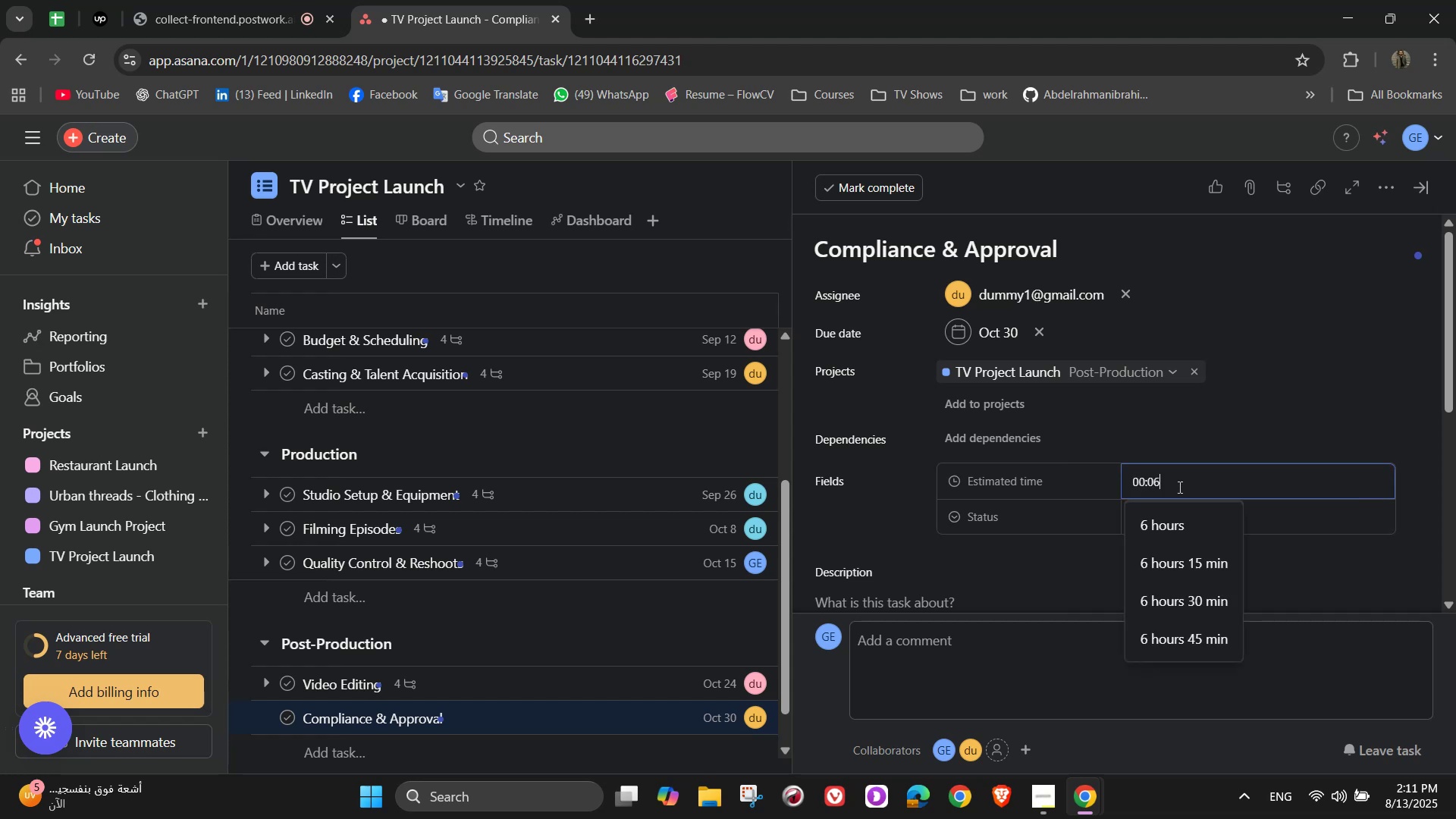 
key(Numpad0)
 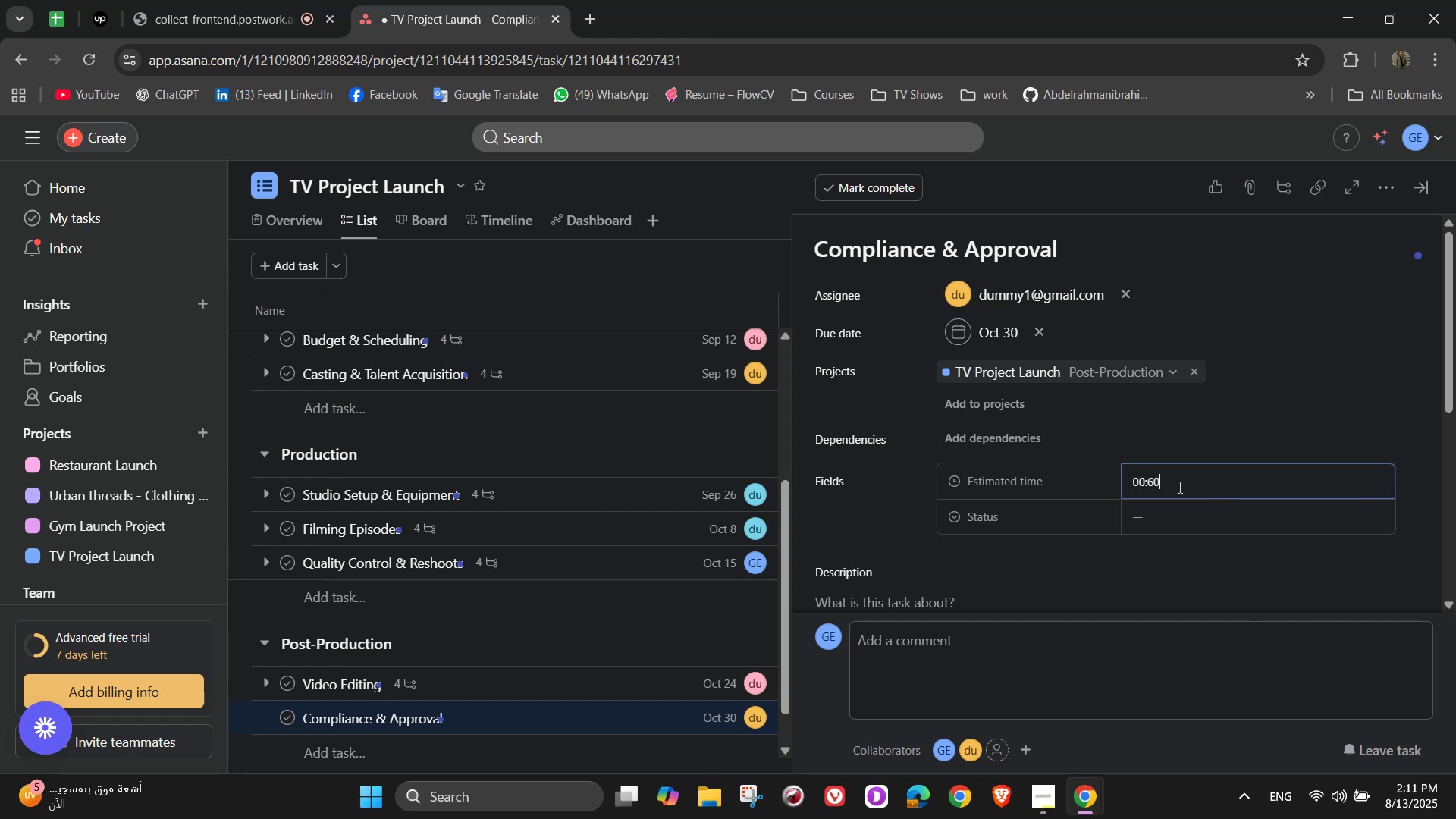 
key(Numpad0)
 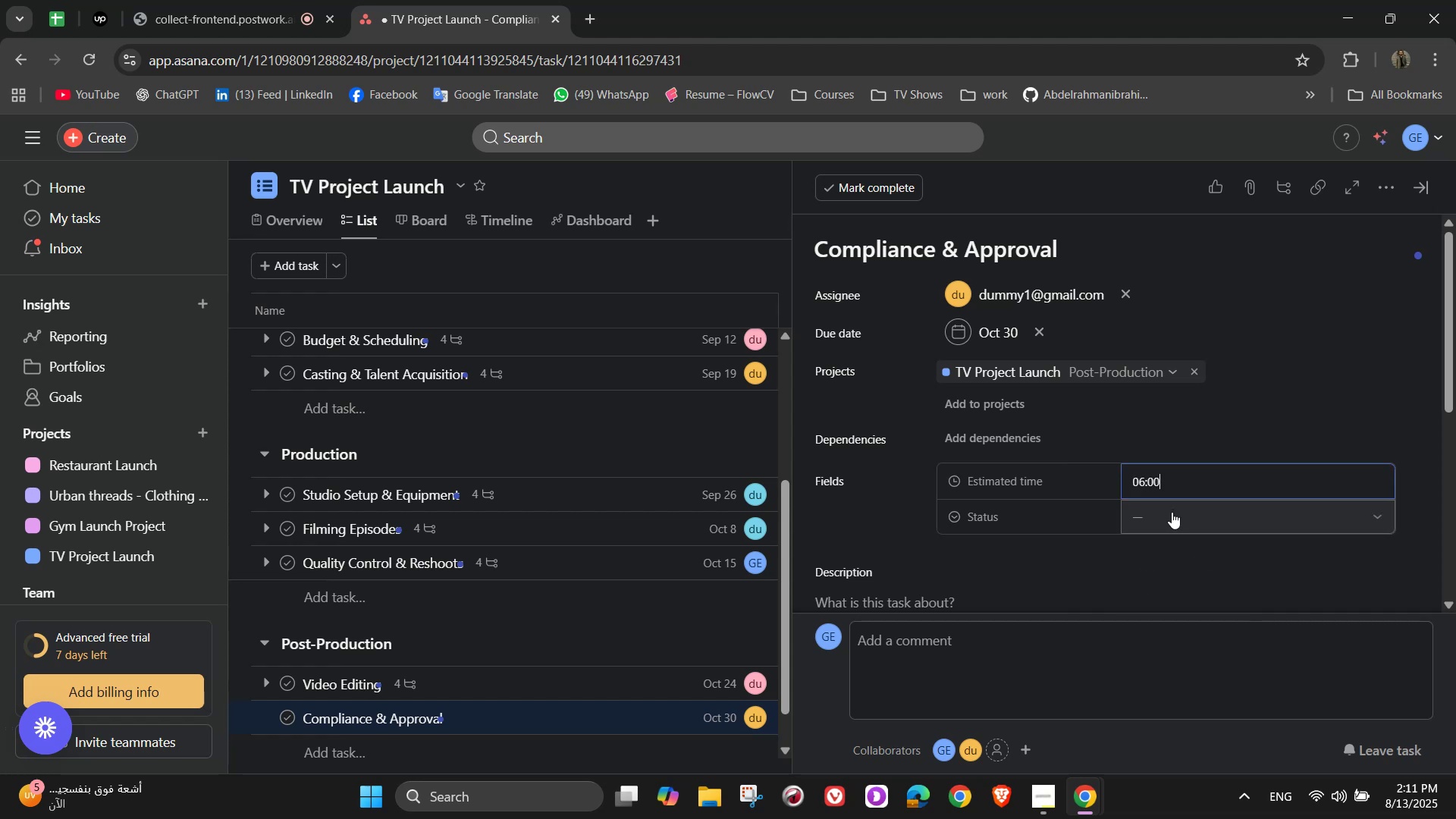 
left_click([1172, 512])
 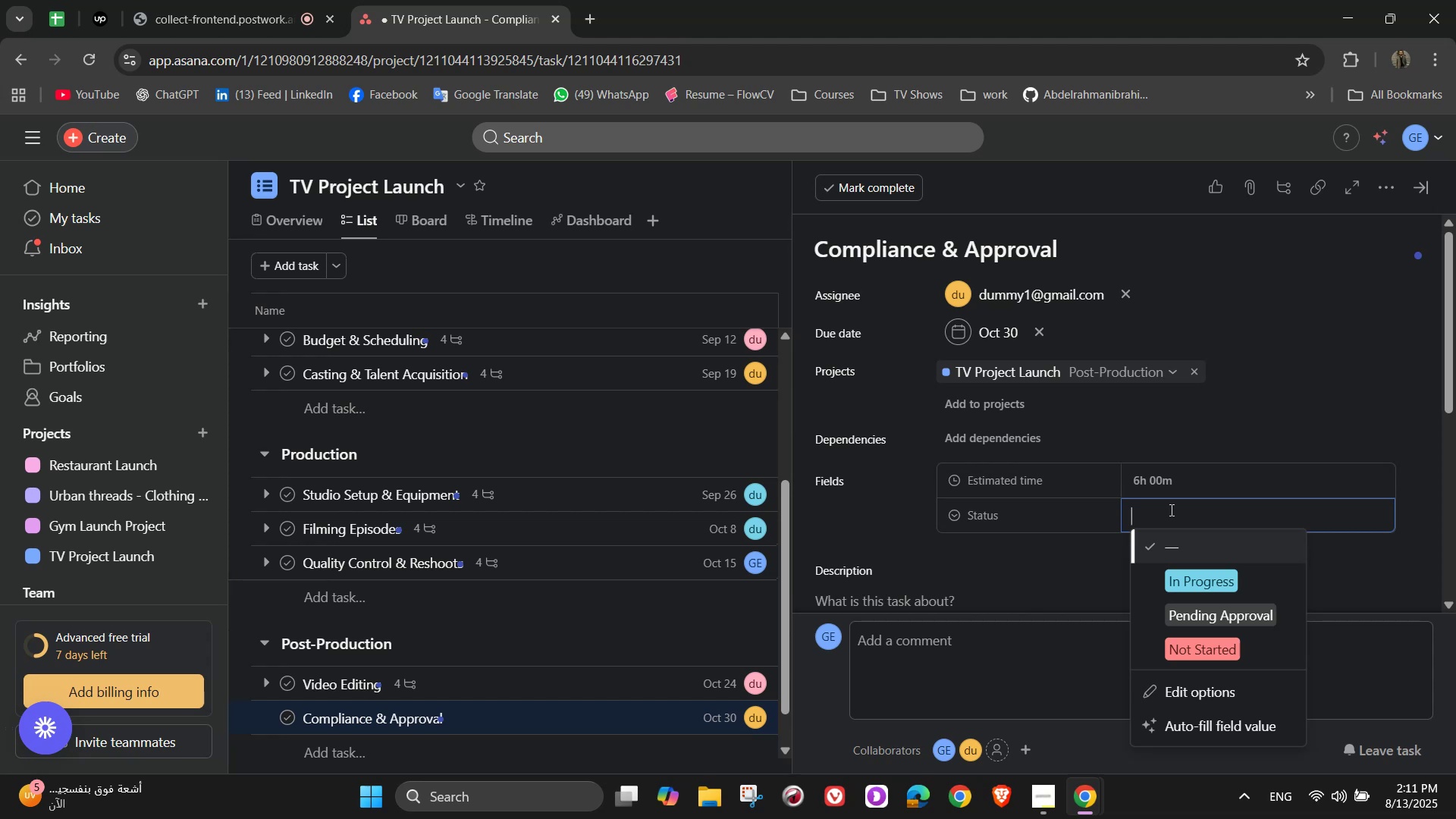 
left_click([1207, 612])
 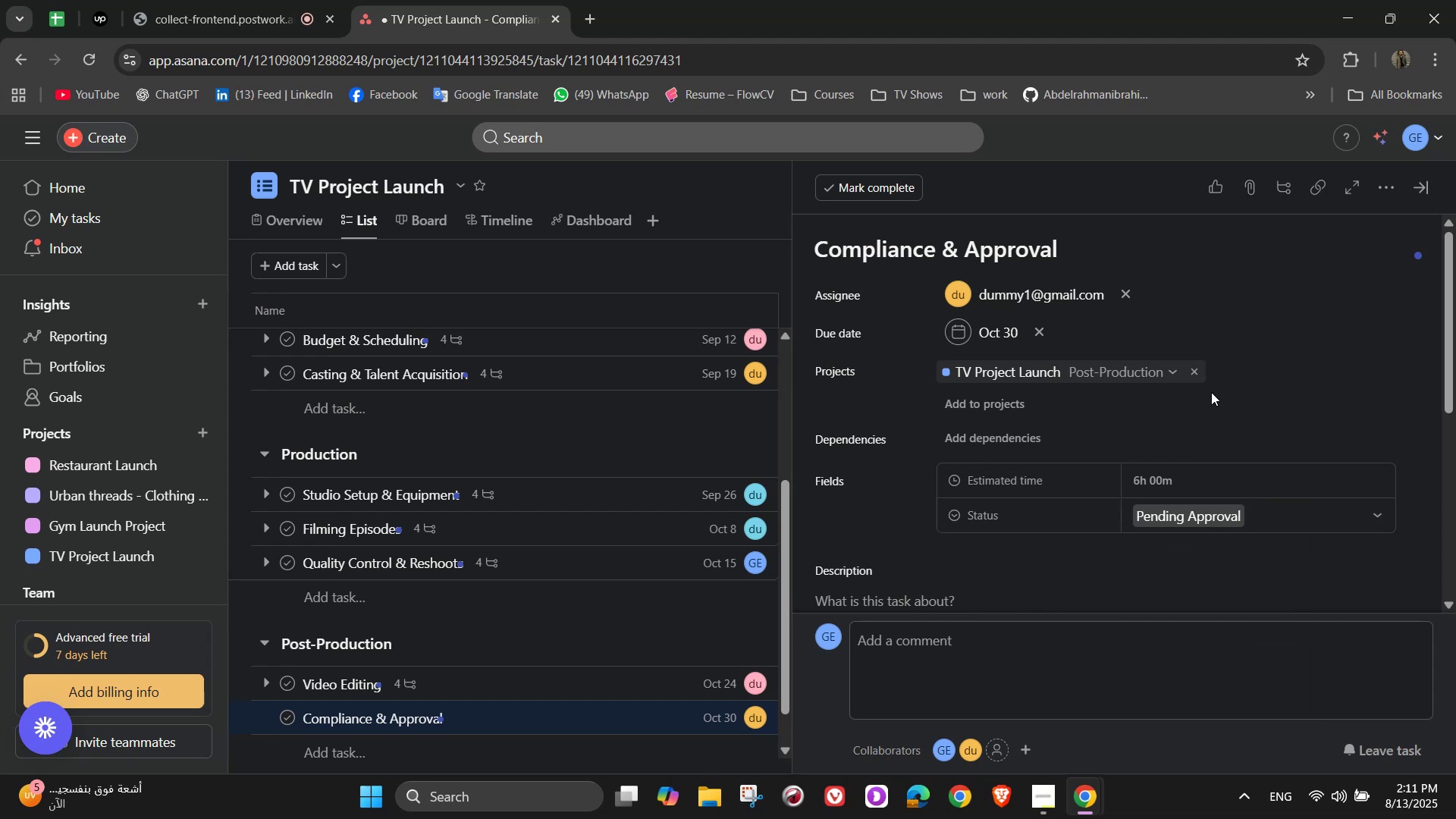 
wait(5.06)
 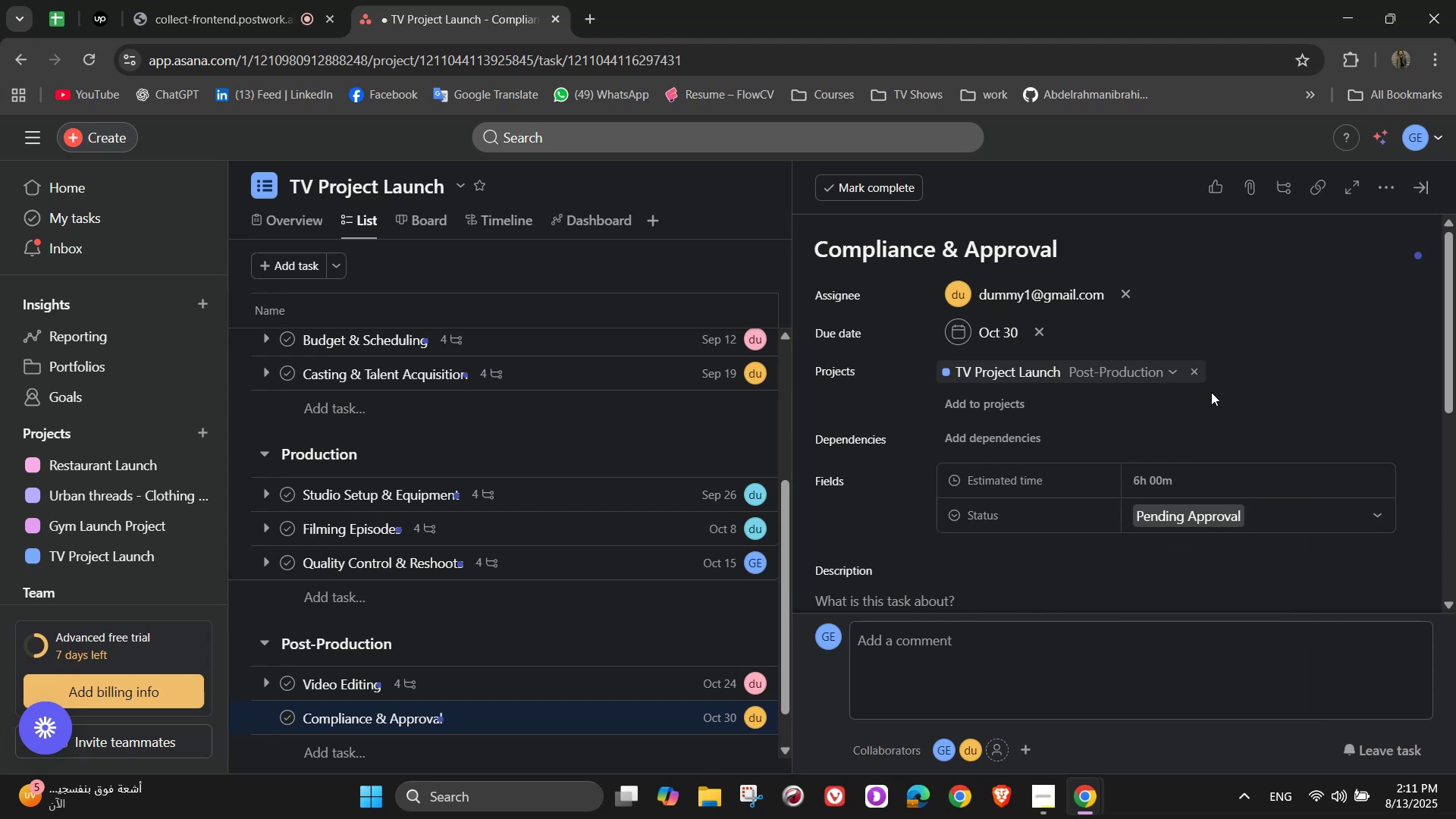 
scroll: coordinate [1212, 392], scroll_direction: down, amount: 3.0
 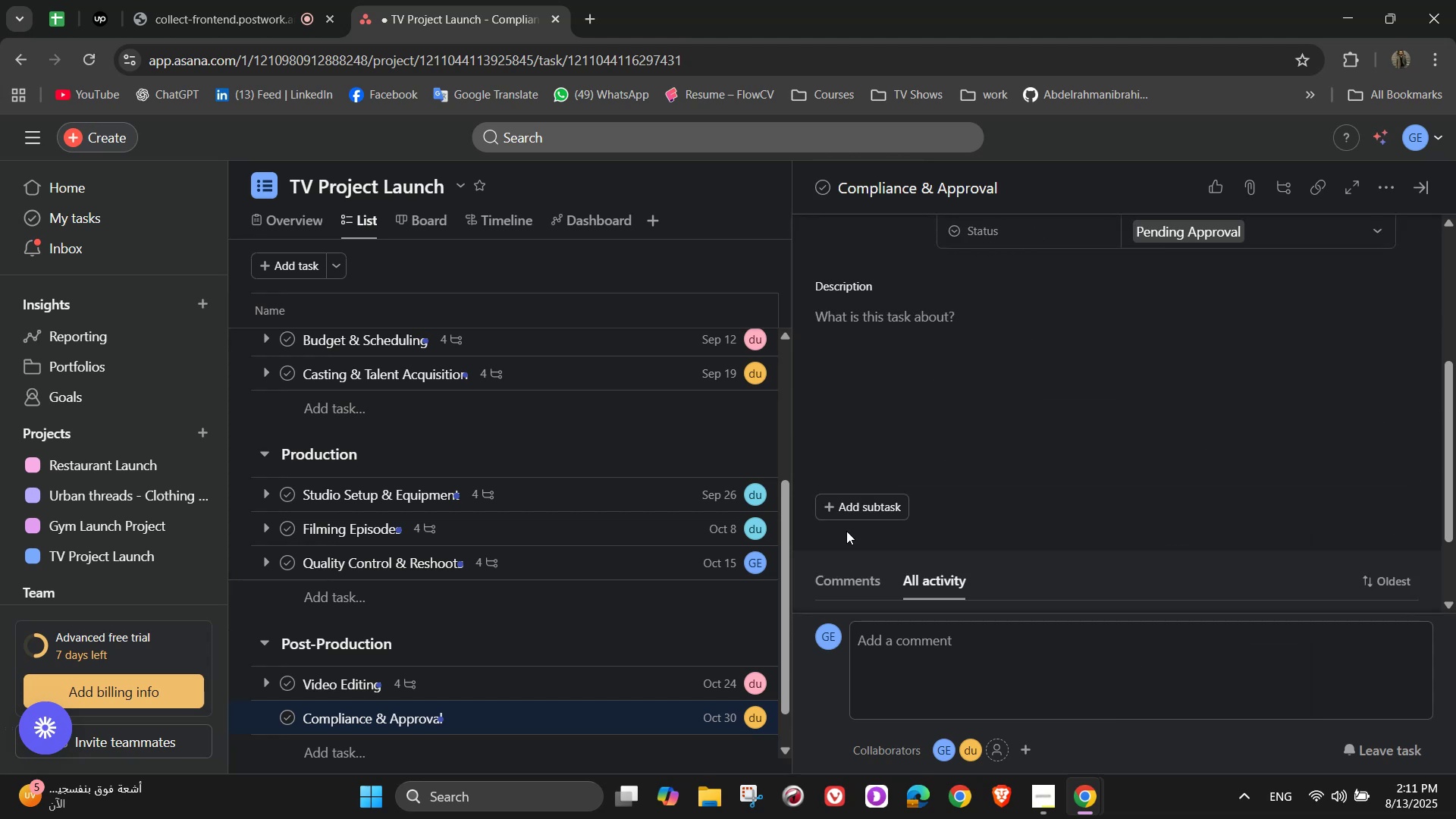 
left_click([843, 515])
 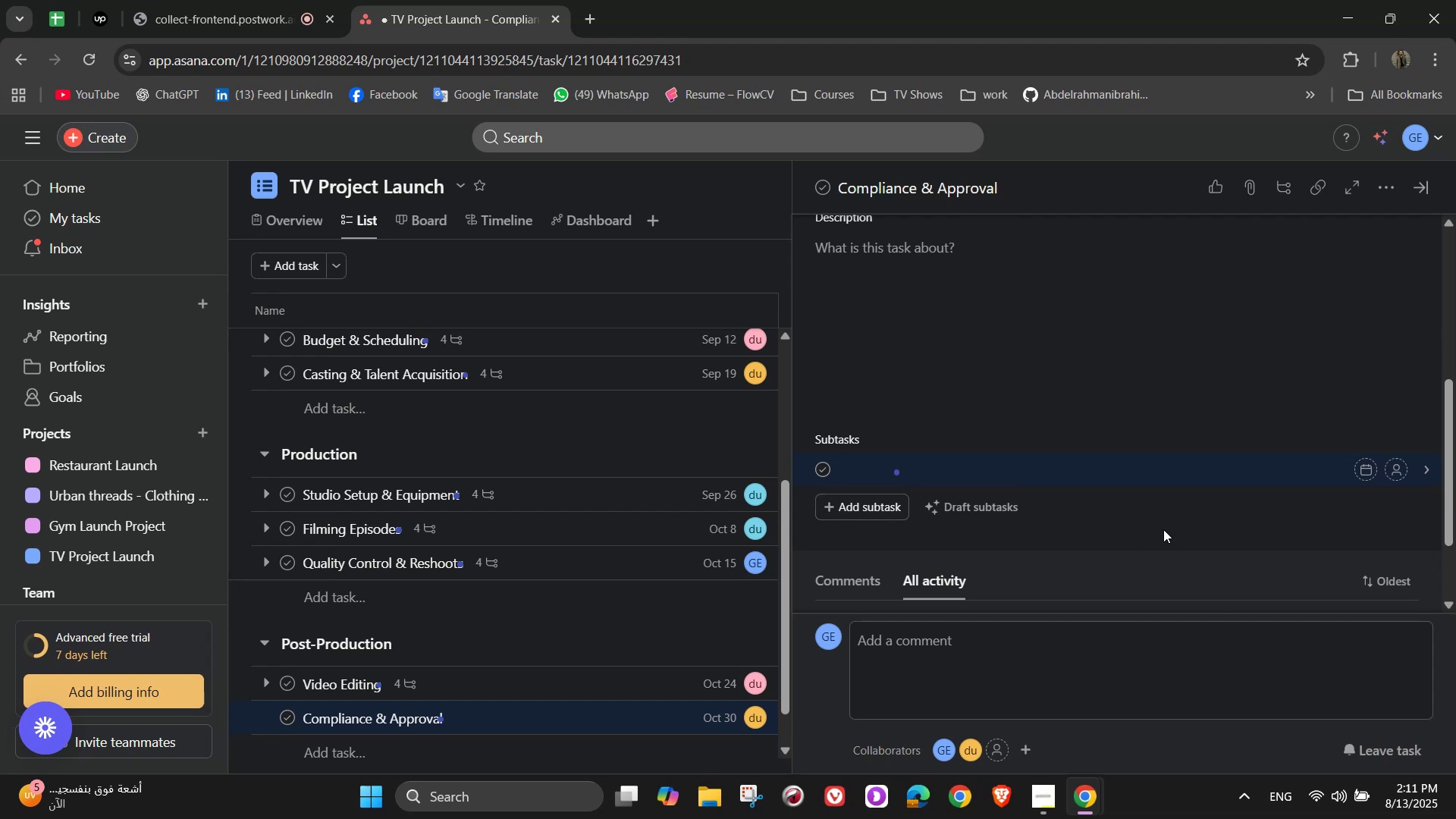 
type(Ensure content meets broadcasting)
 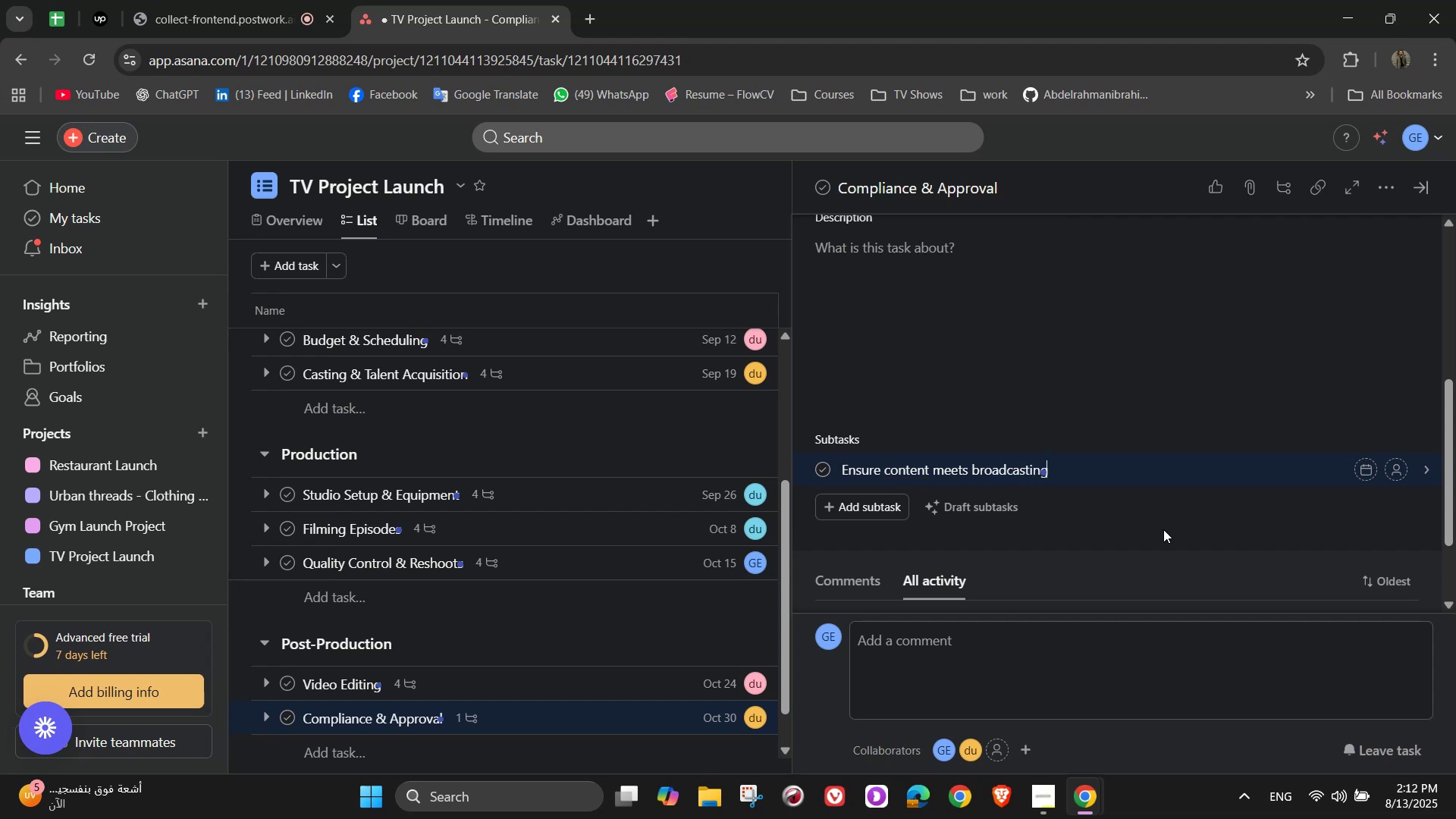 
key(Enter)
 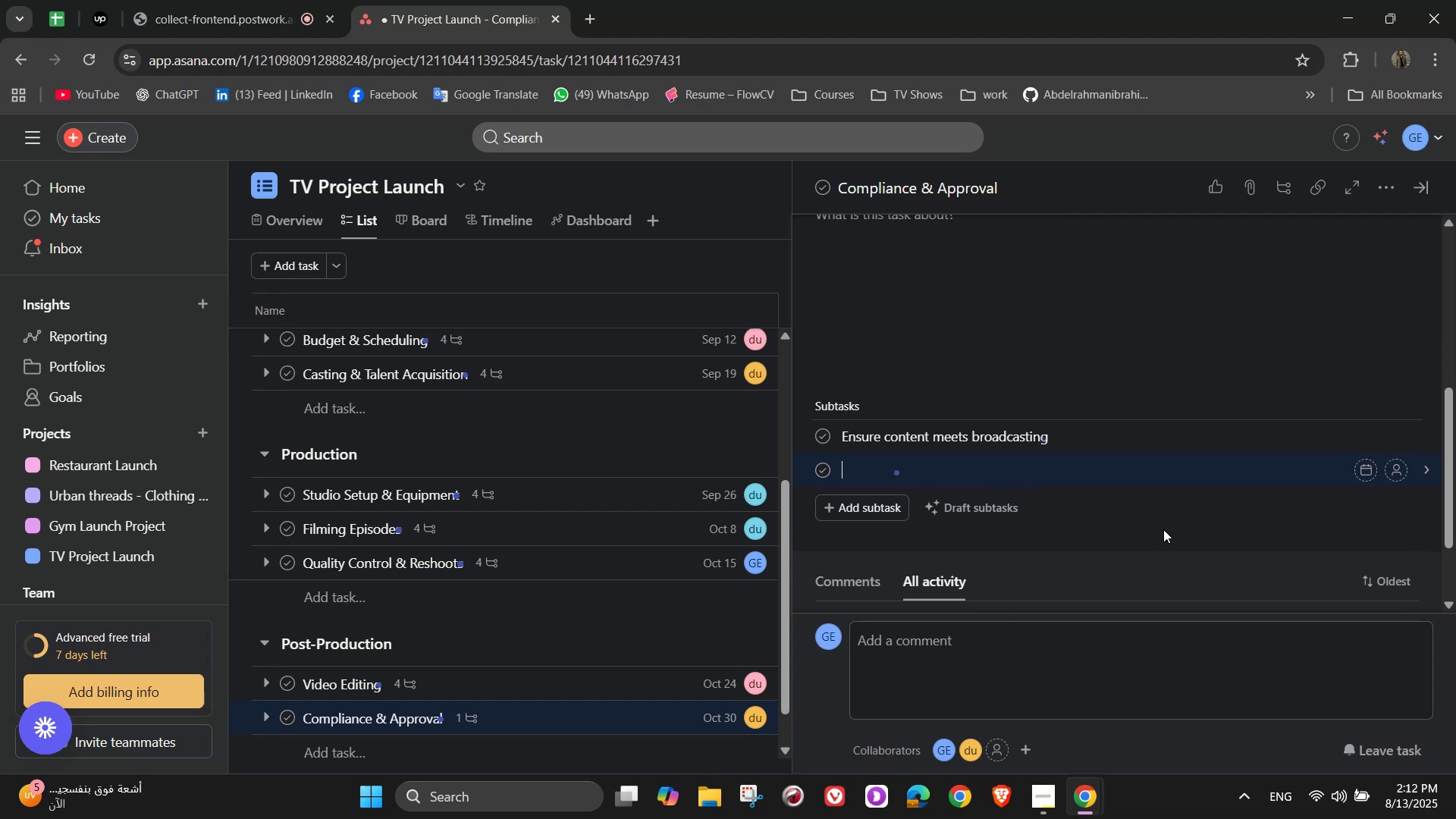 
key(Backspace)
type( regulations)
 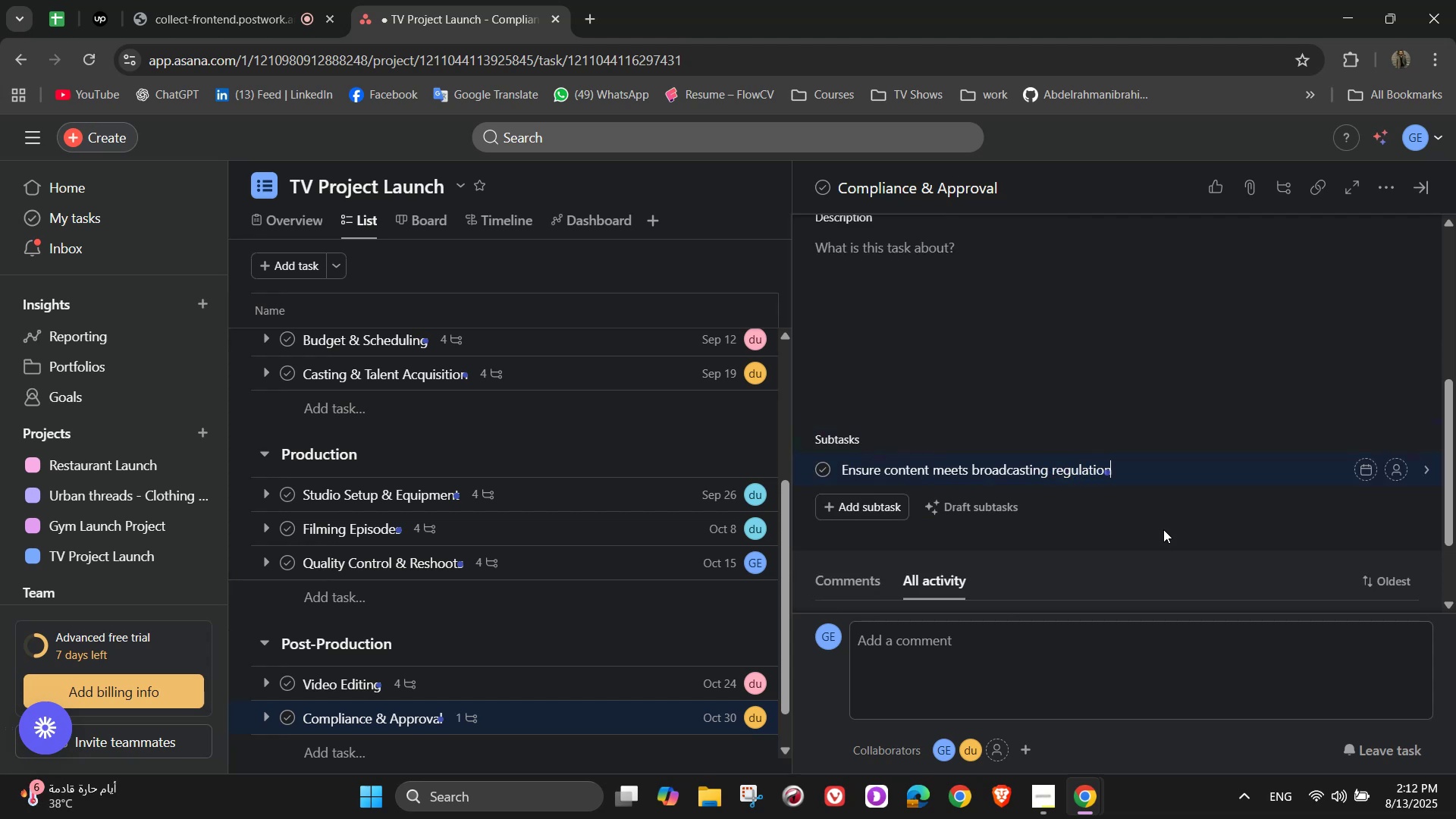 
key(Enter)
 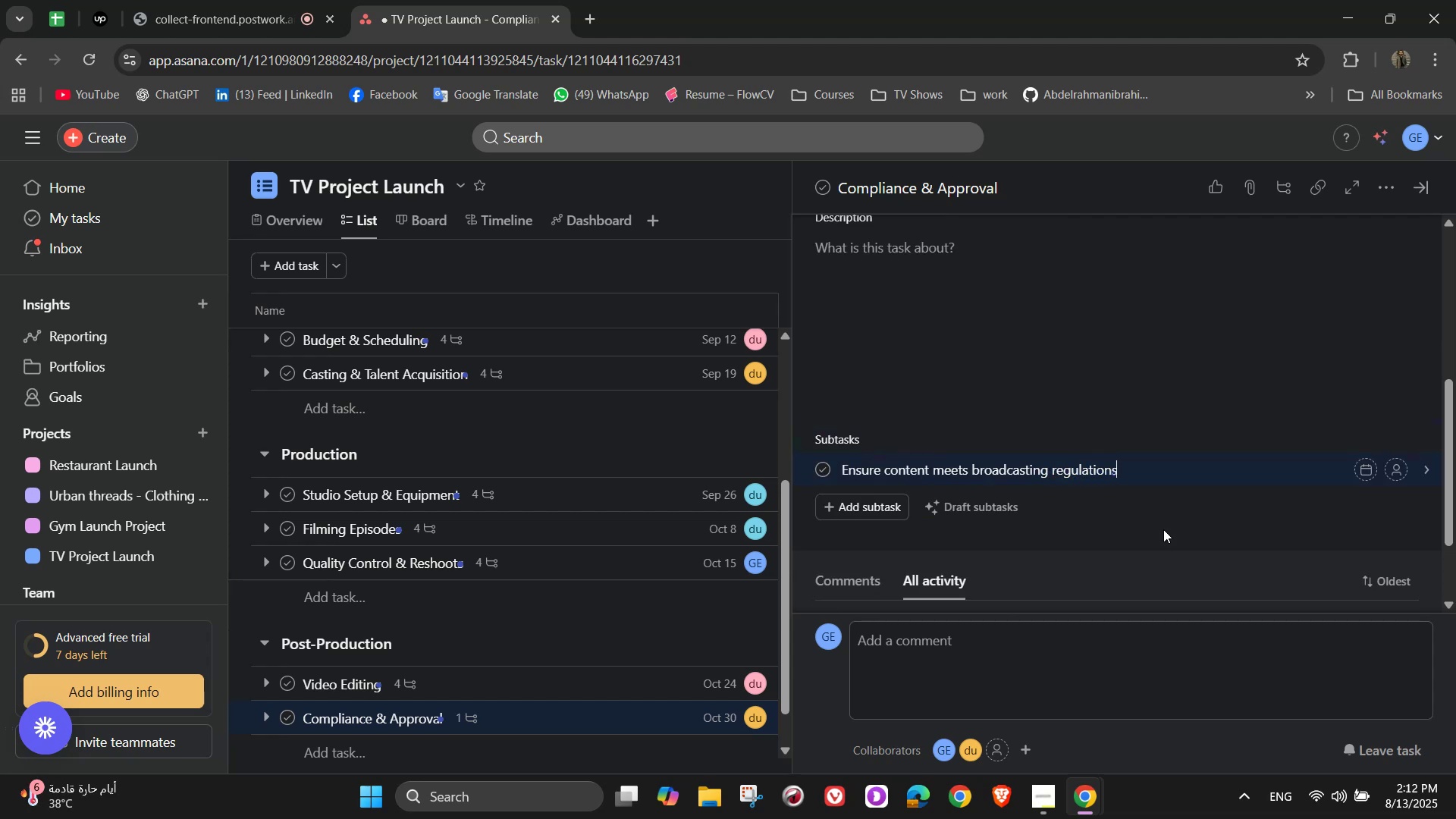 
type(Get )
 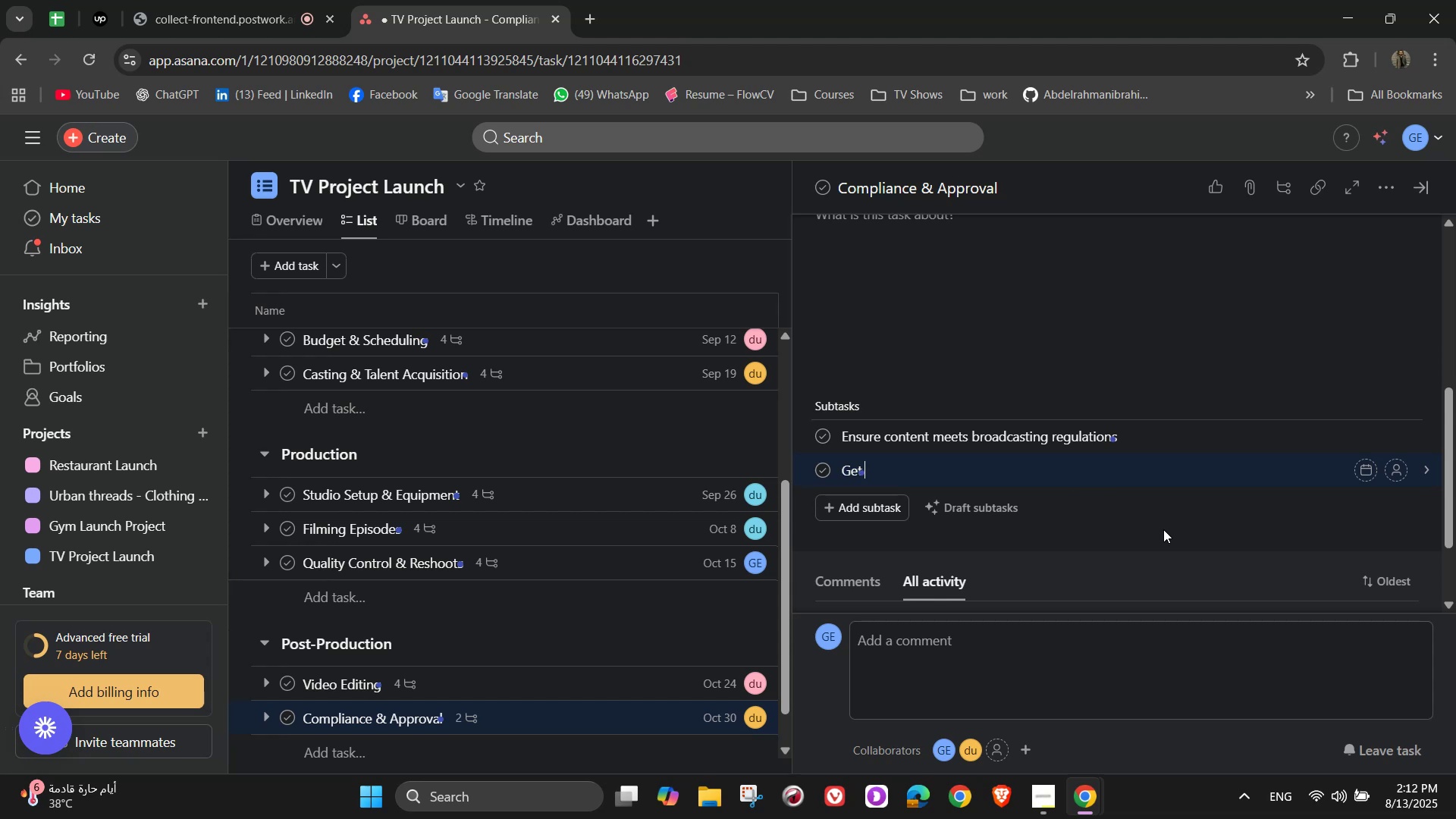 
wait(5.07)
 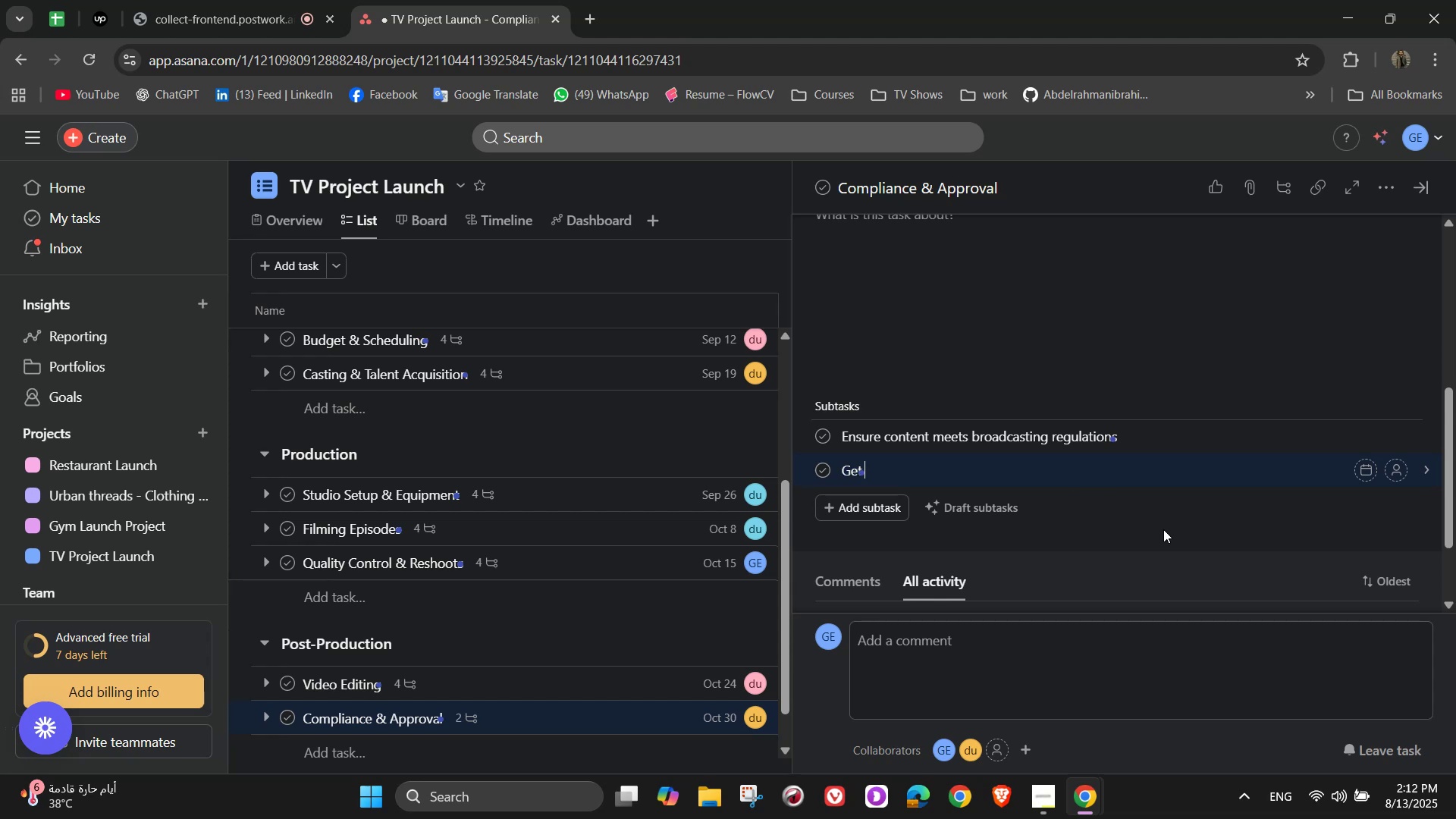 
type(intenet)
key(Backspace)
key(Backspace)
key(Backspace)
type(rnala)
key(Backspace)
type( and network approvals)
 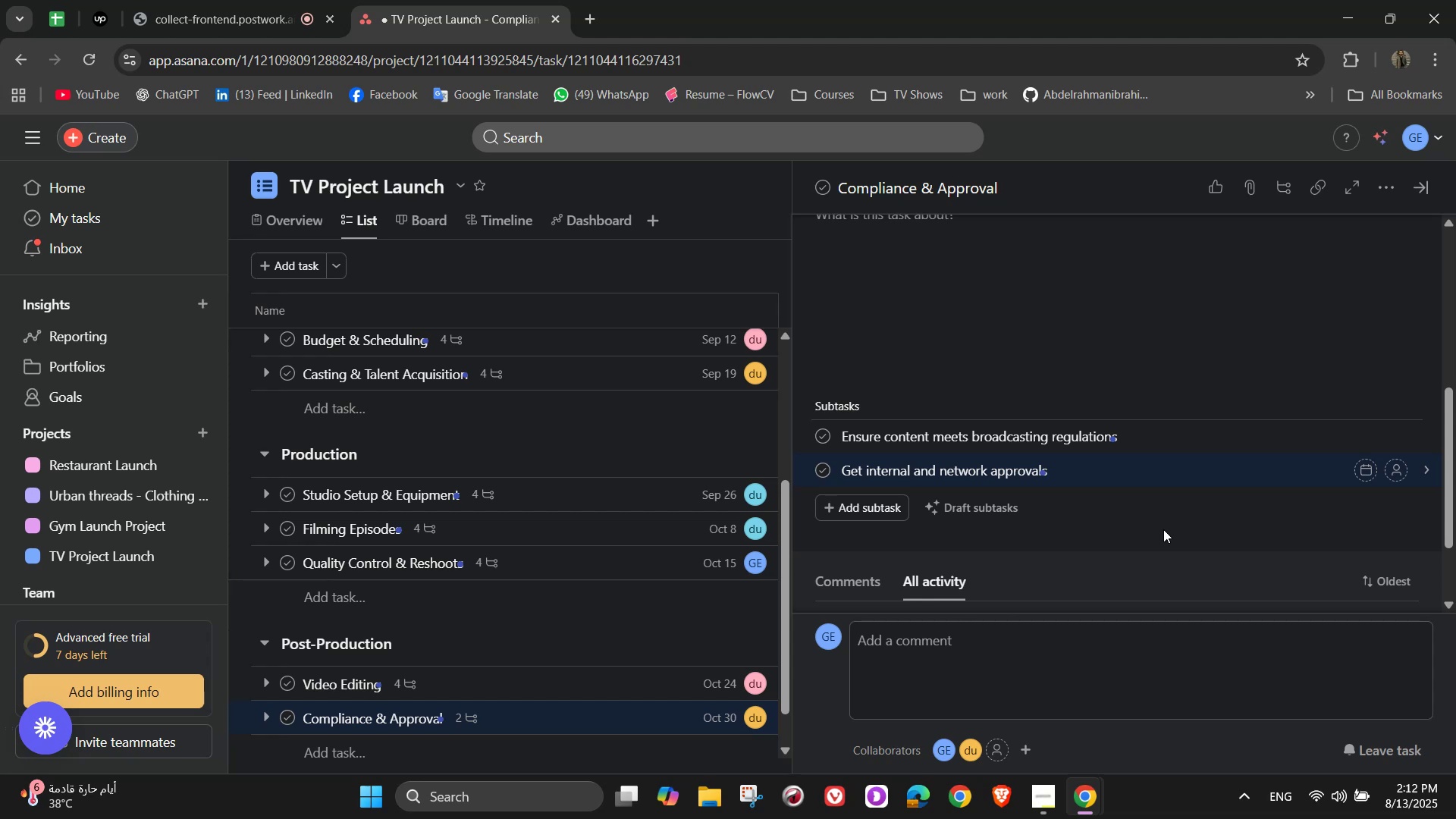 
key(Enter)
 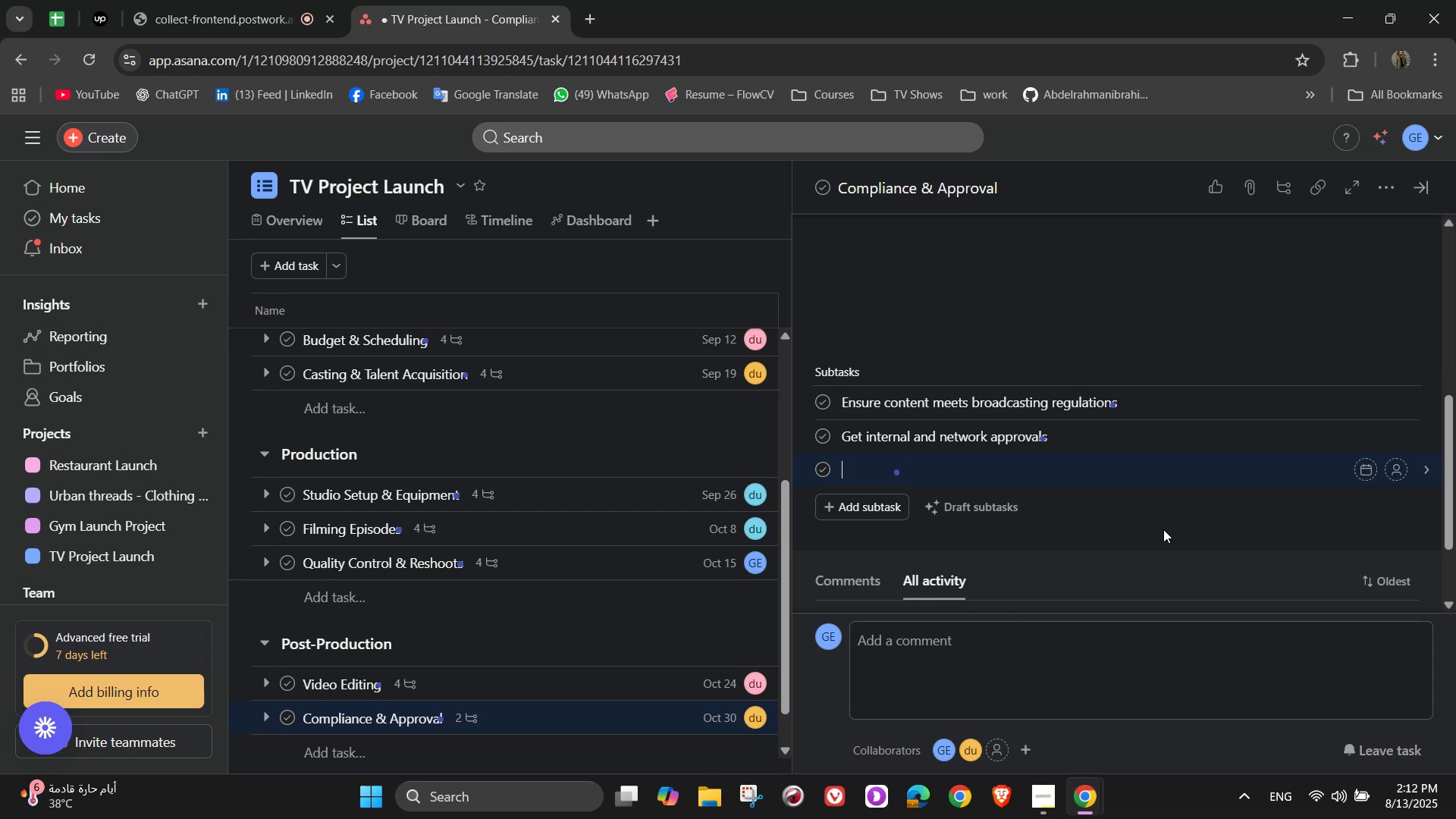 
type(Make)
 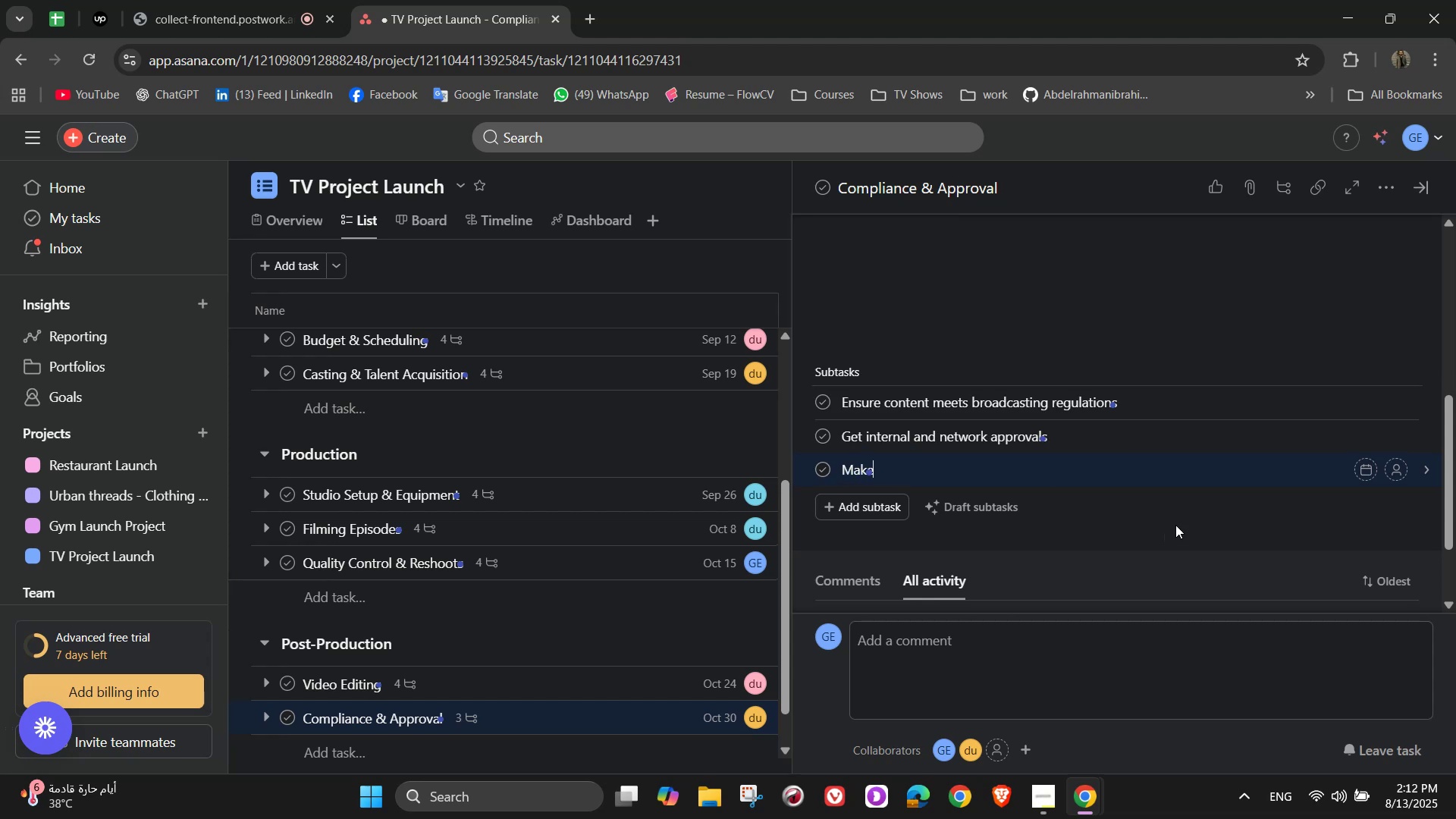 
wait(5.87)
 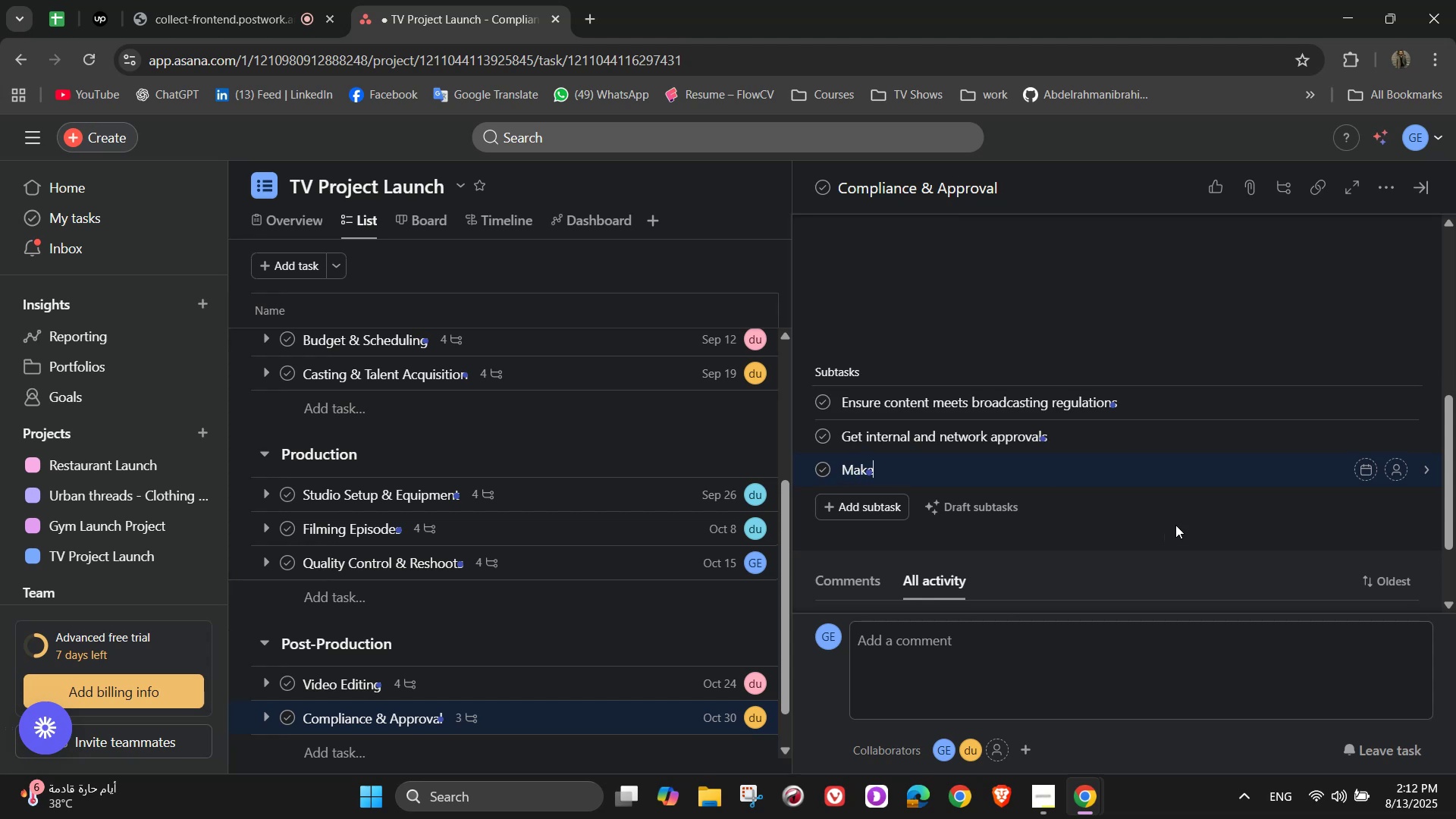 
type( necessary ed)
 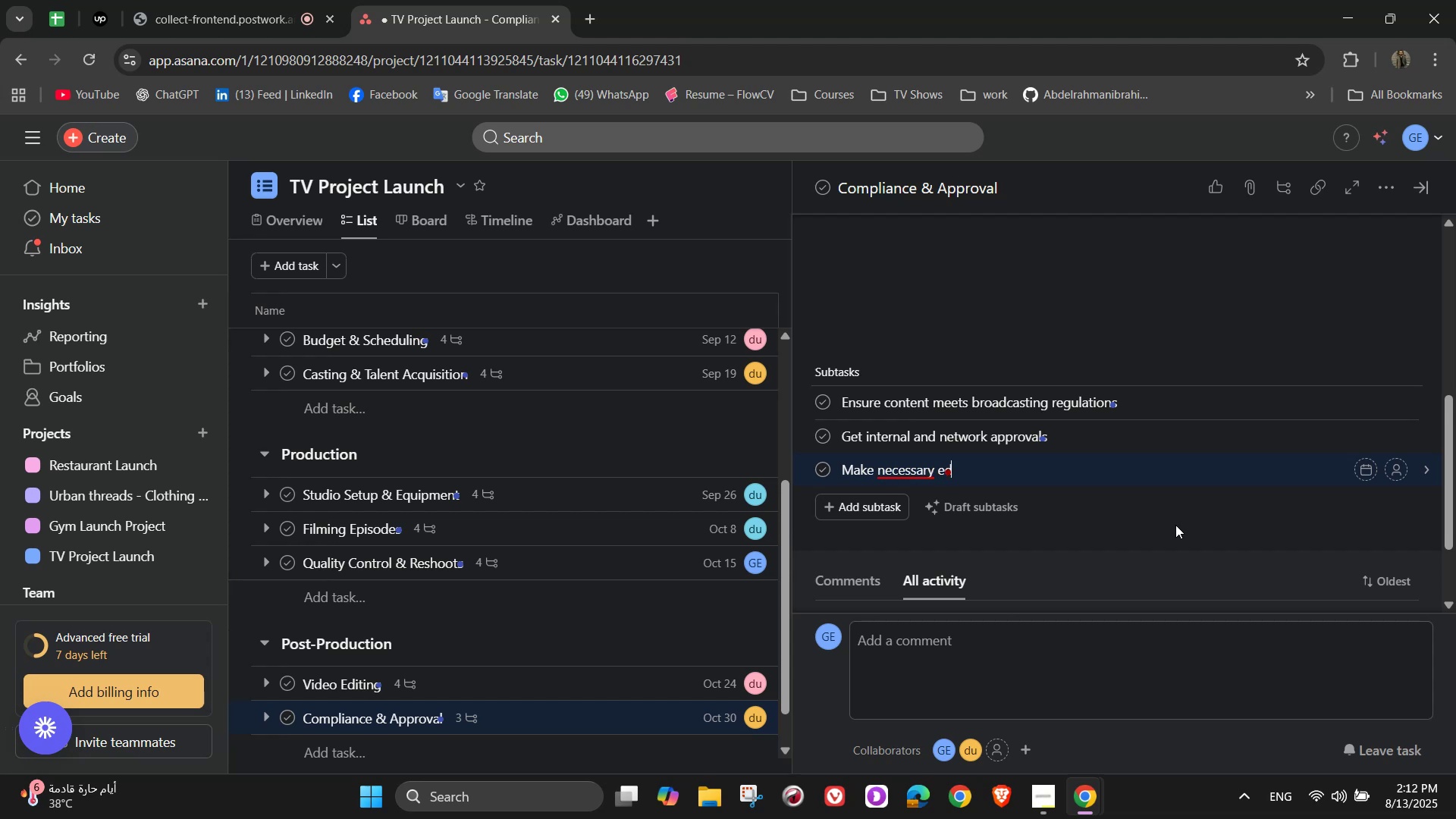 
type(its)
 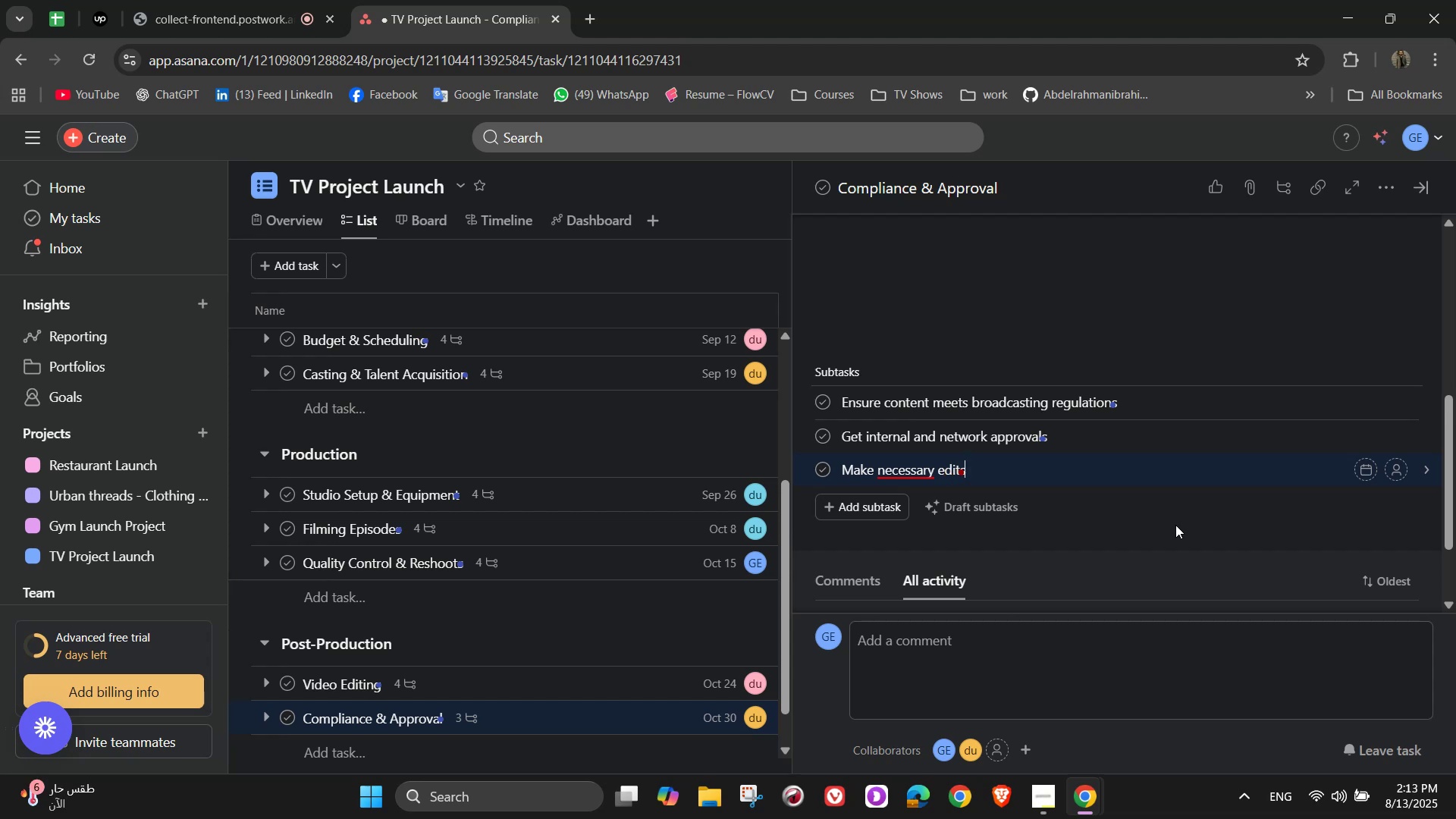 
wait(10.42)
 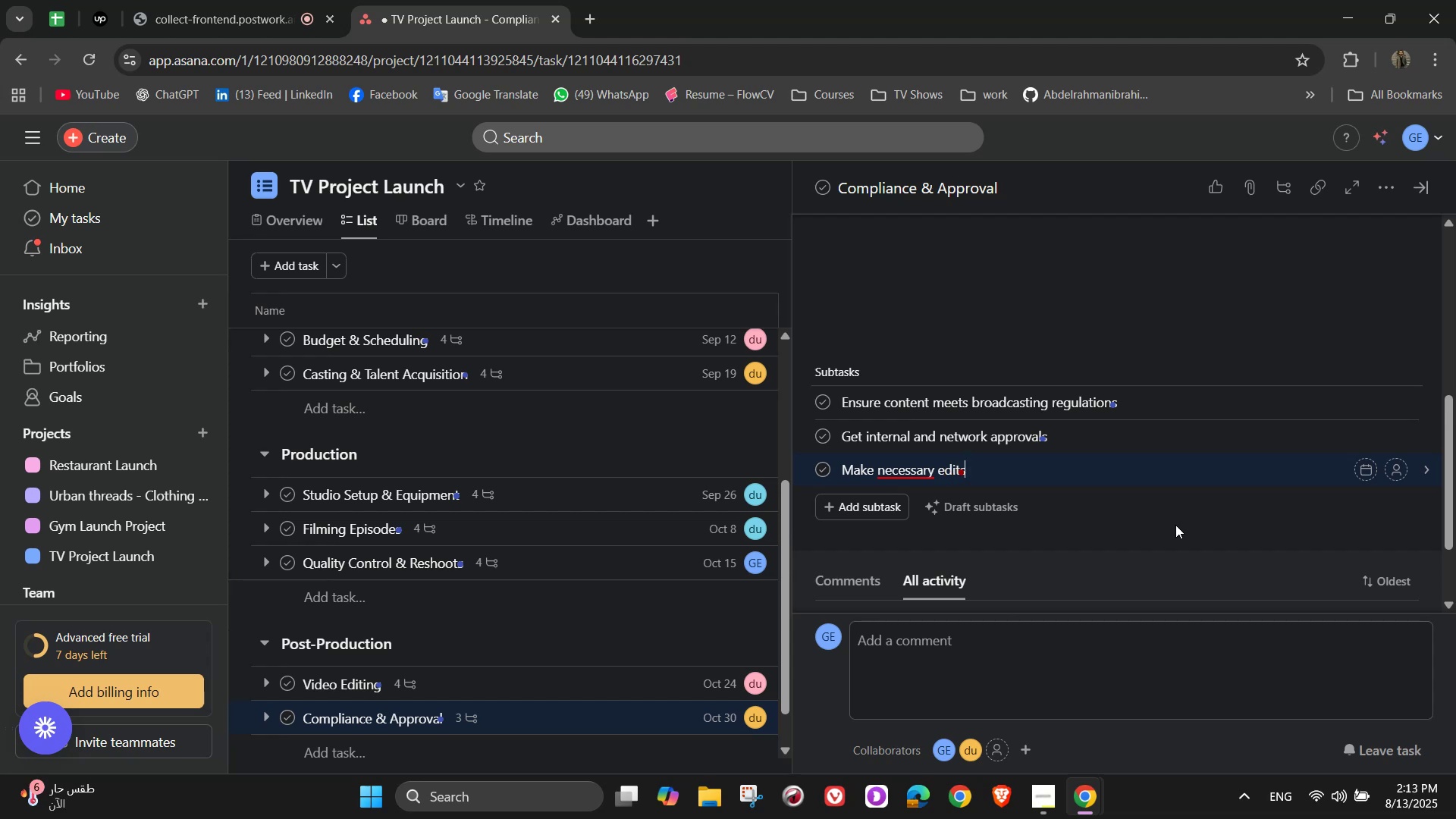 
key(Enter)
 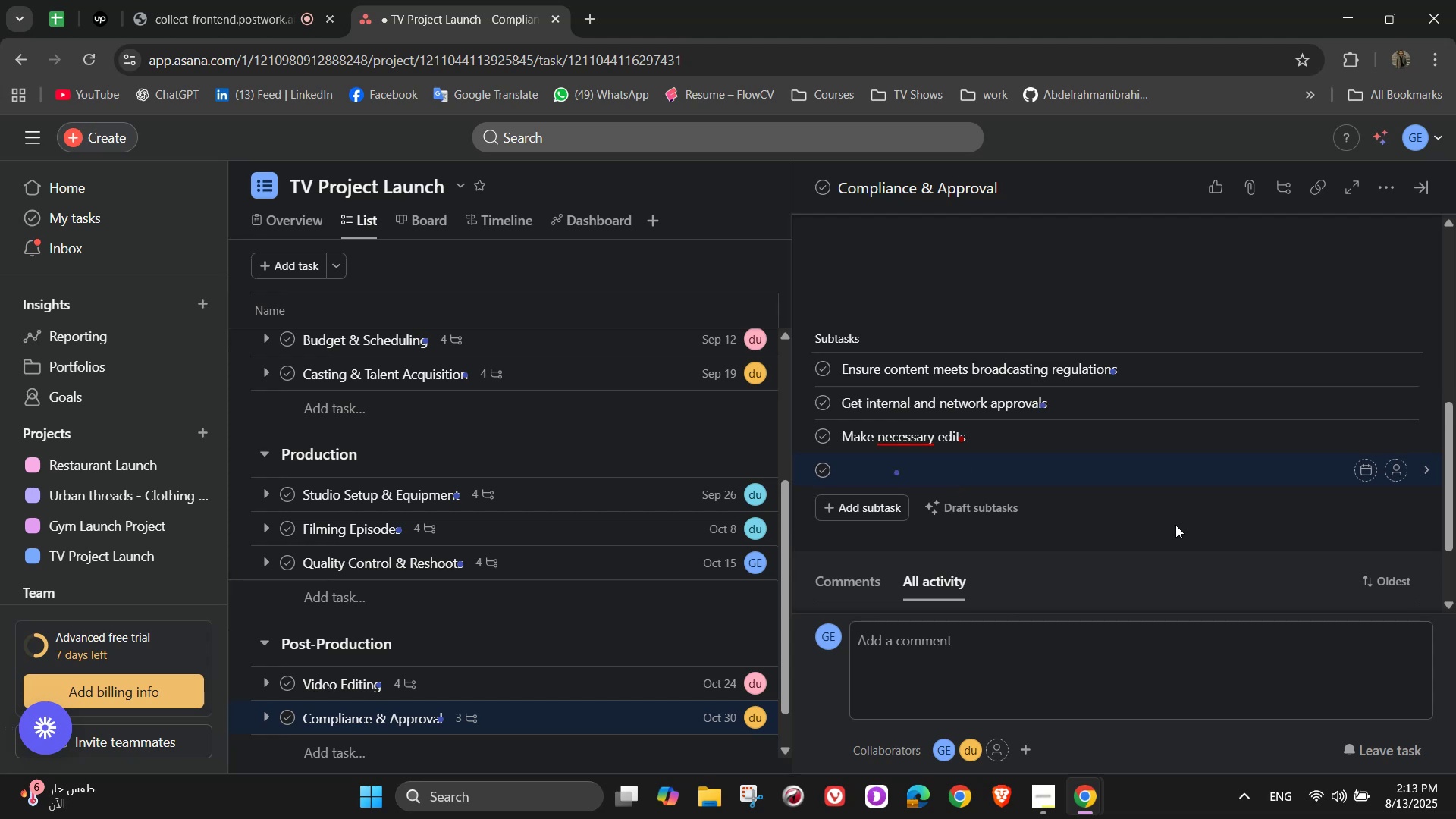 
type(Sign off on broadcast )
key(Backspace)
type(-ready version)
 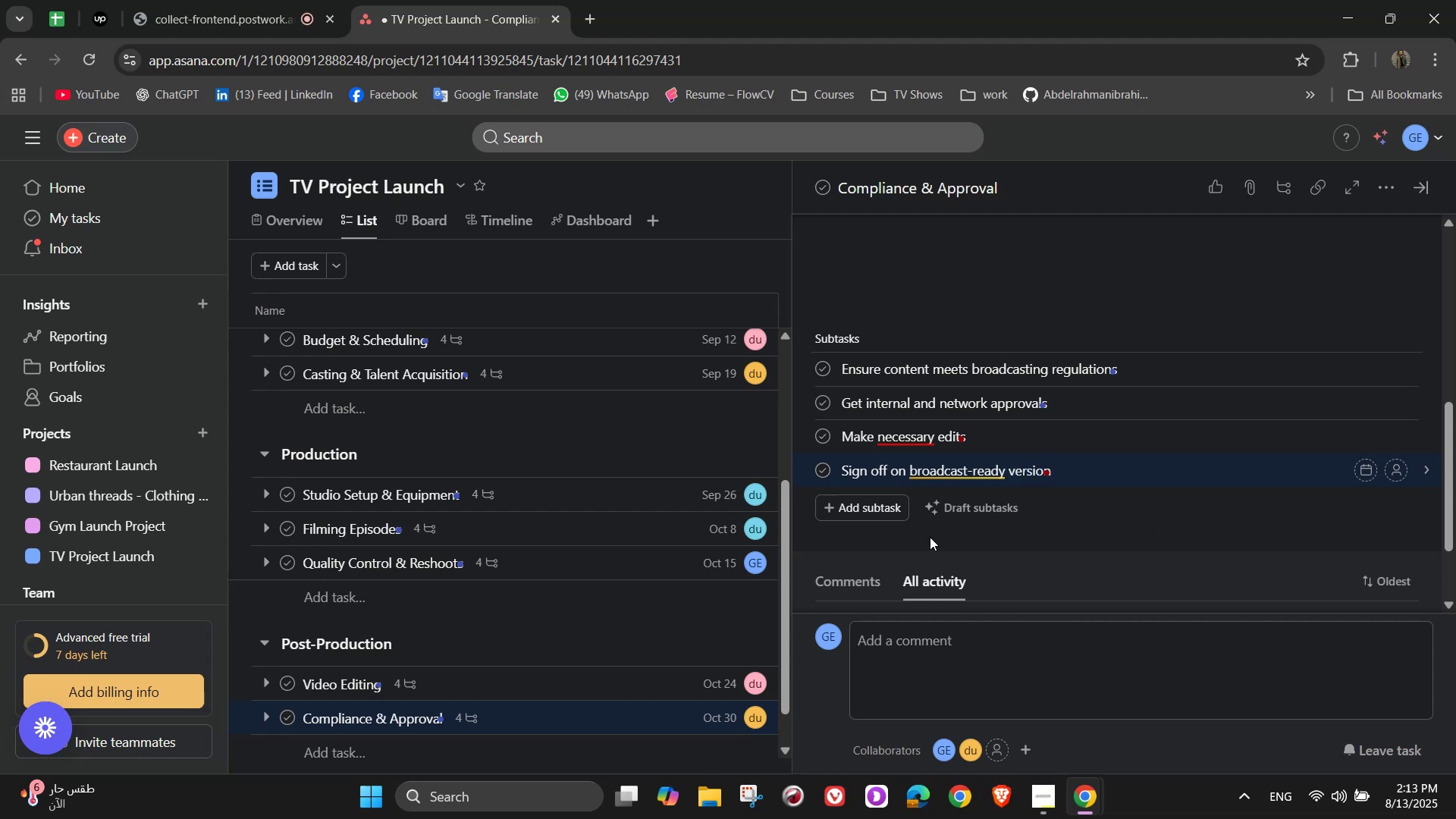 
mouse_move([932, 445])
 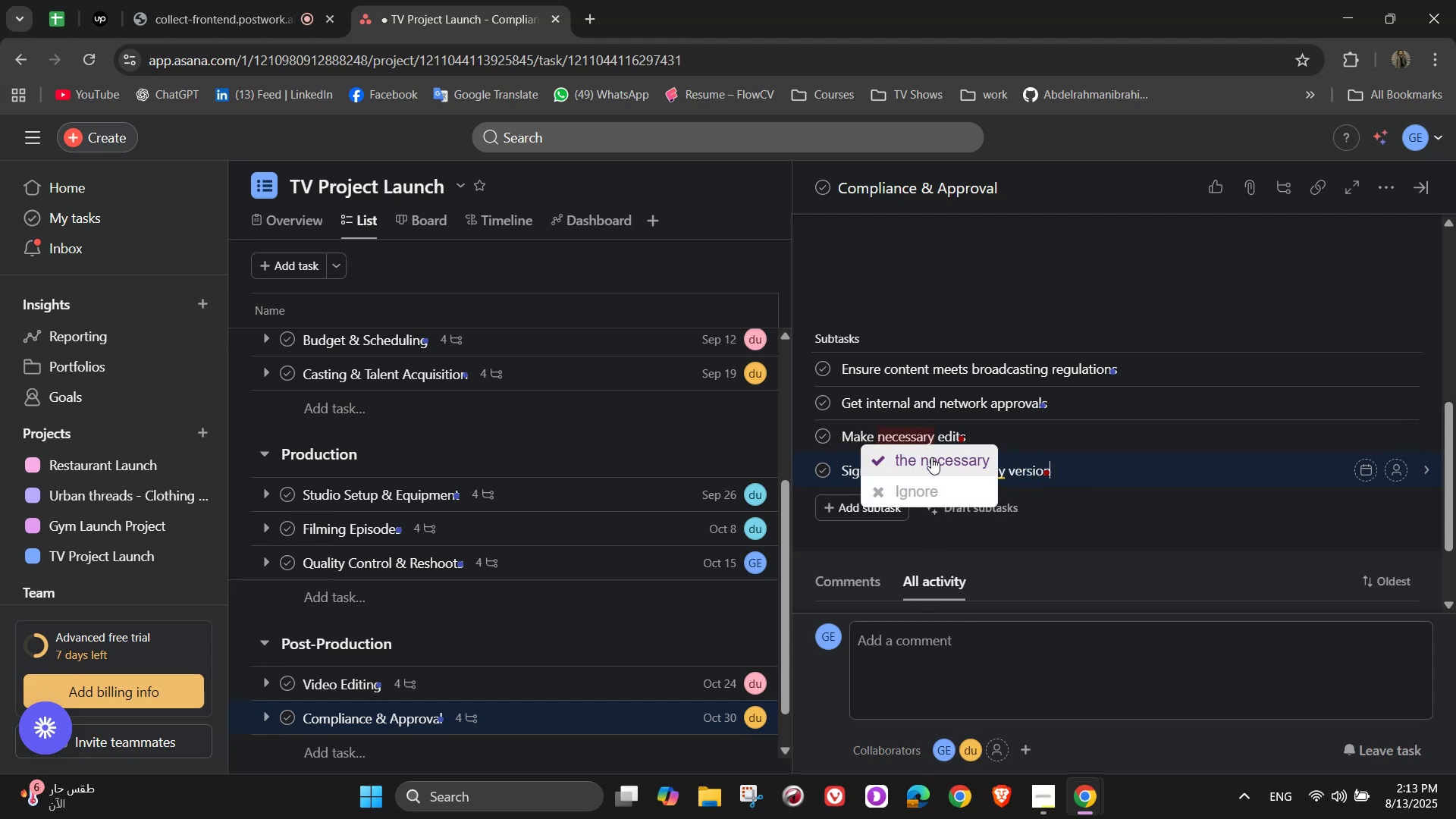 
left_click([931, 457])
 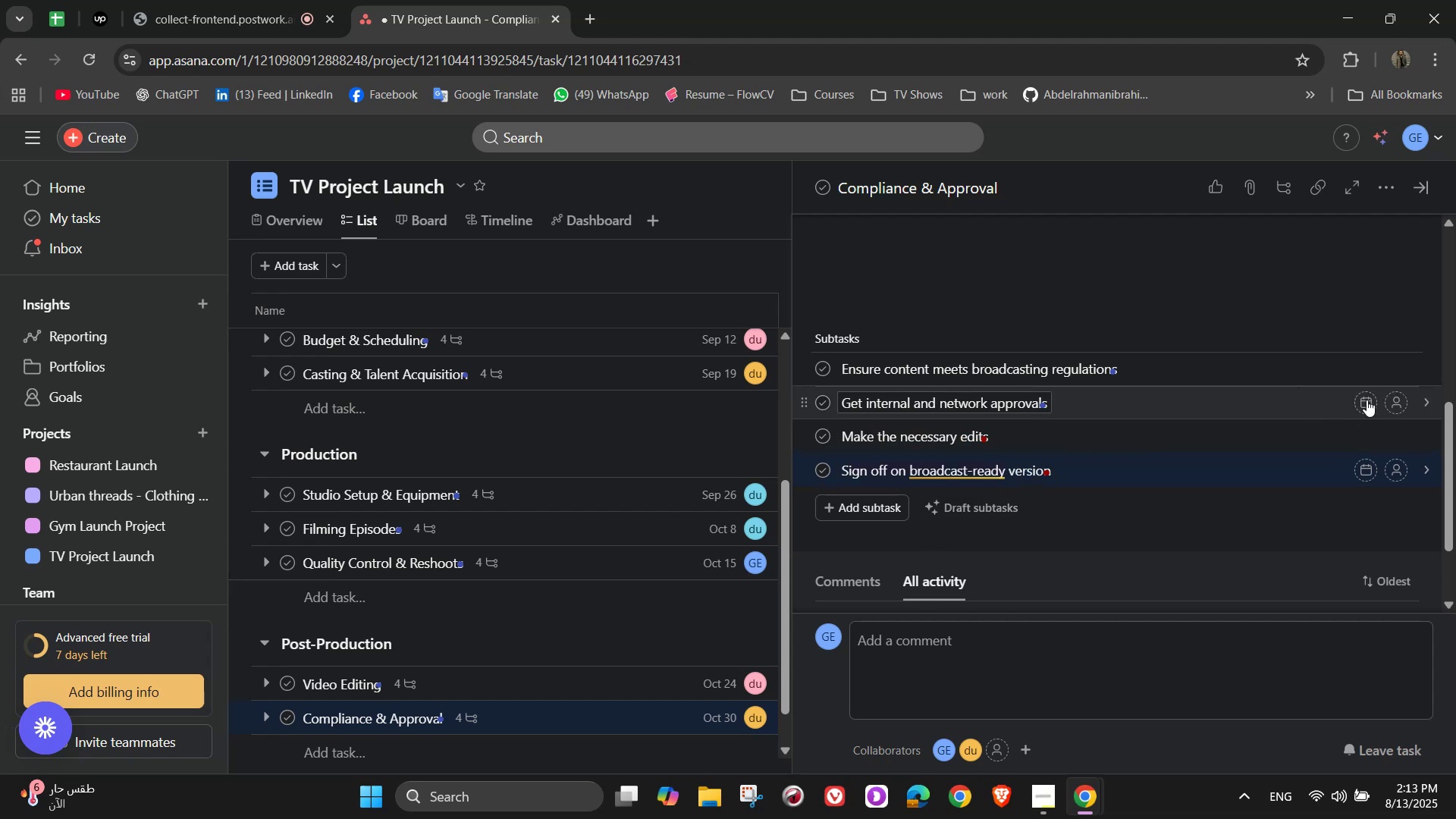 
left_click([1383, 376])
 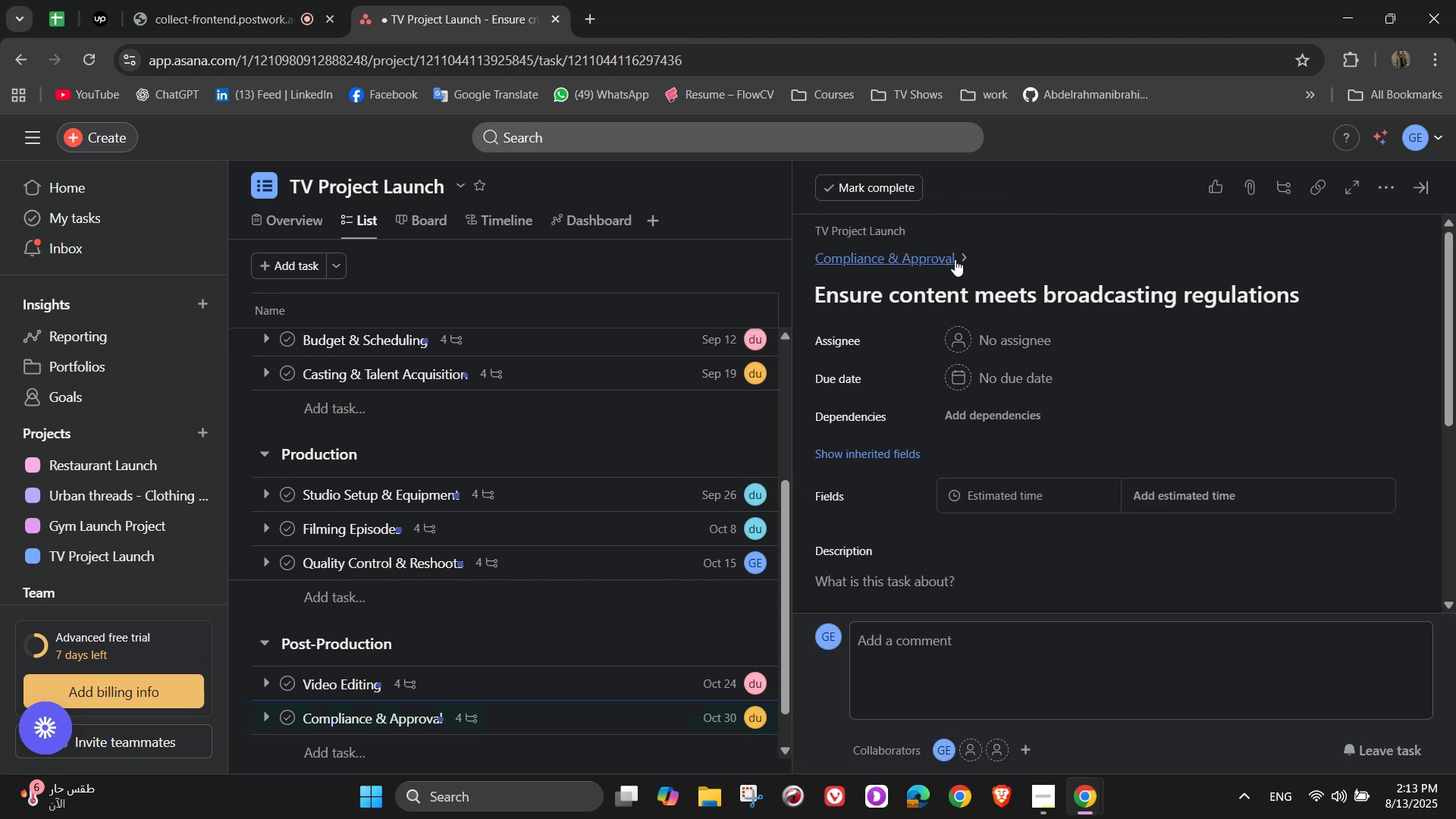 
left_click([963, 251])
 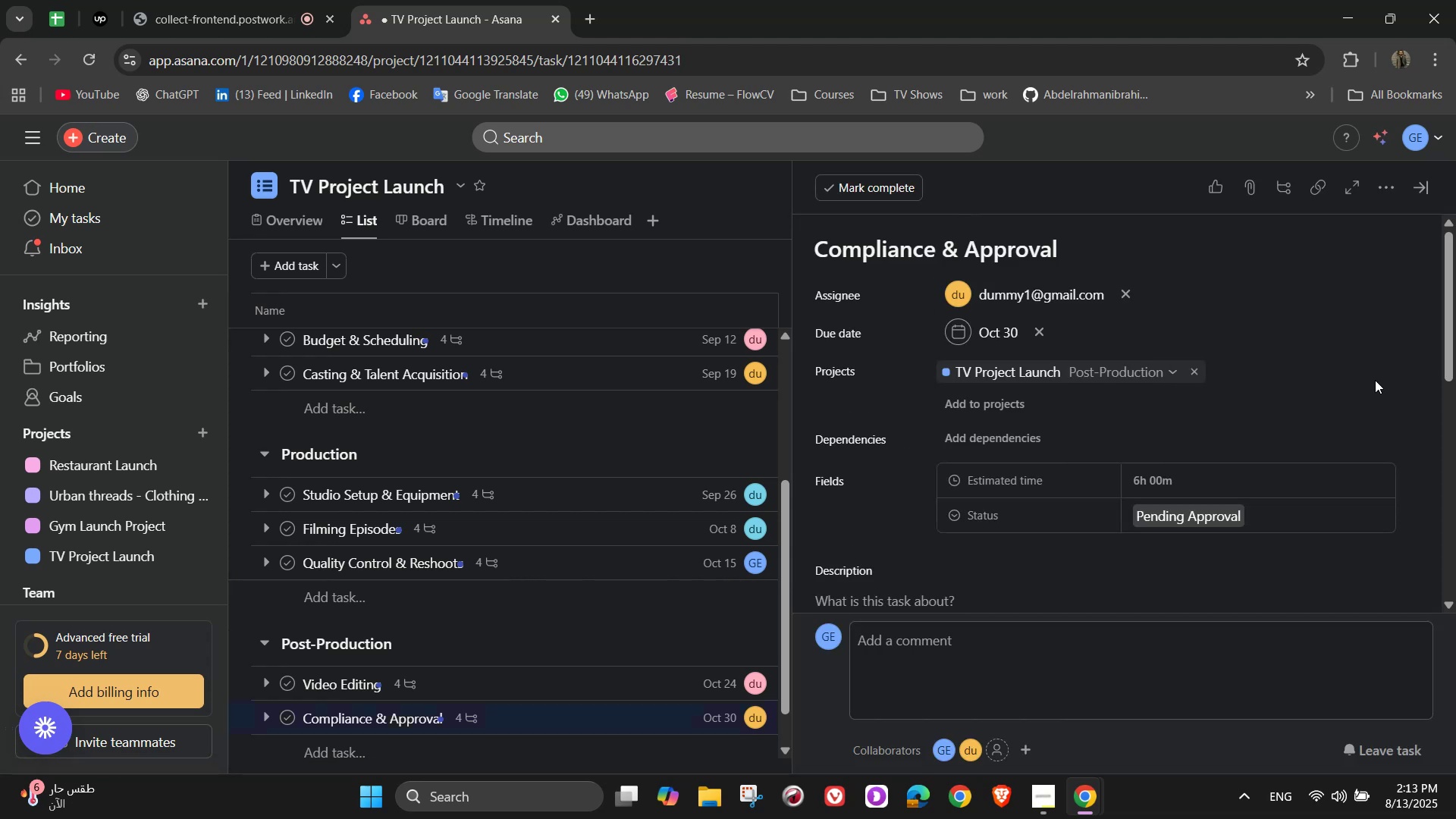 
scroll: coordinate [1373, 500], scroll_direction: down, amount: 6.0
 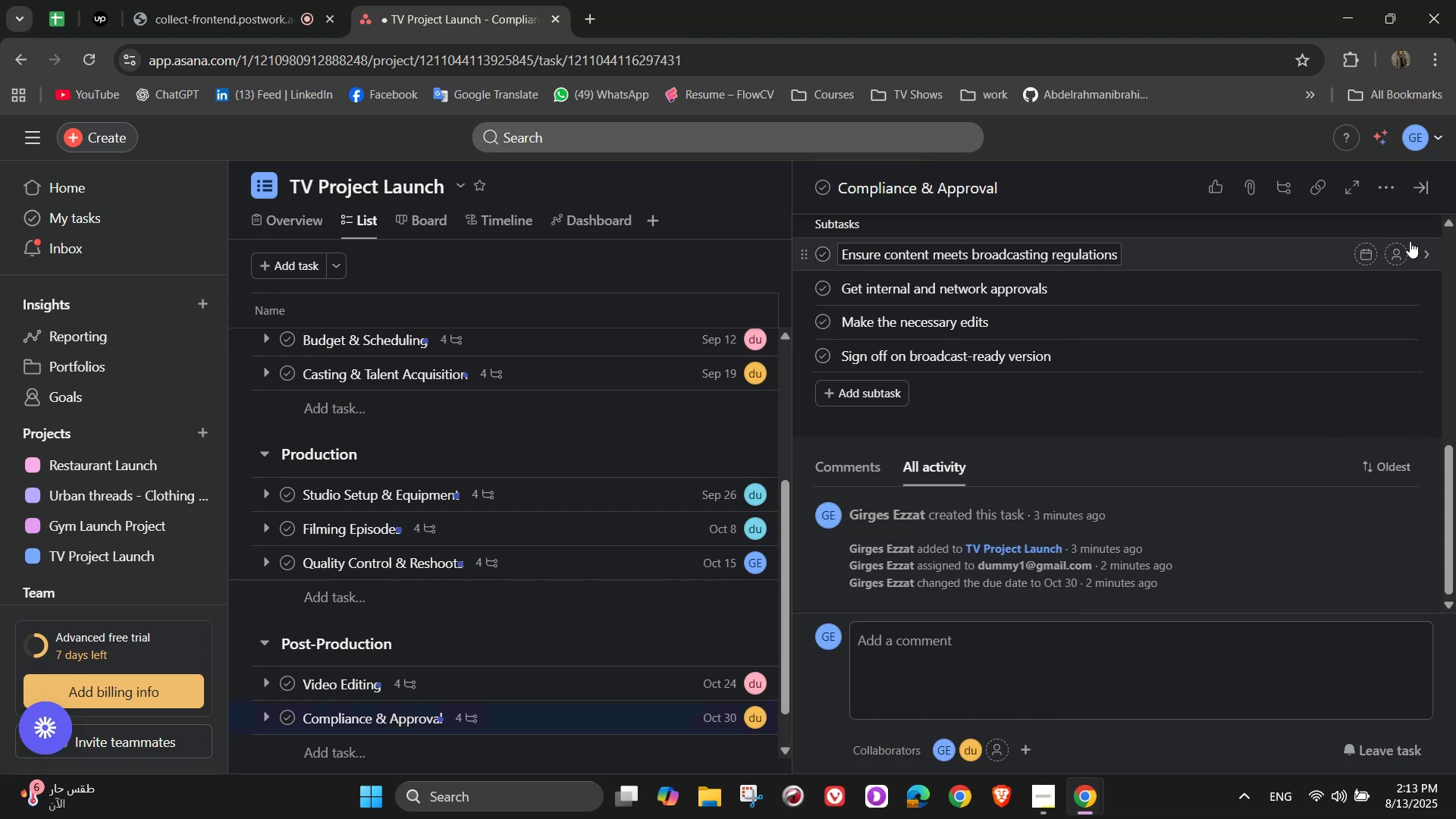 
left_click([1401, 246])
 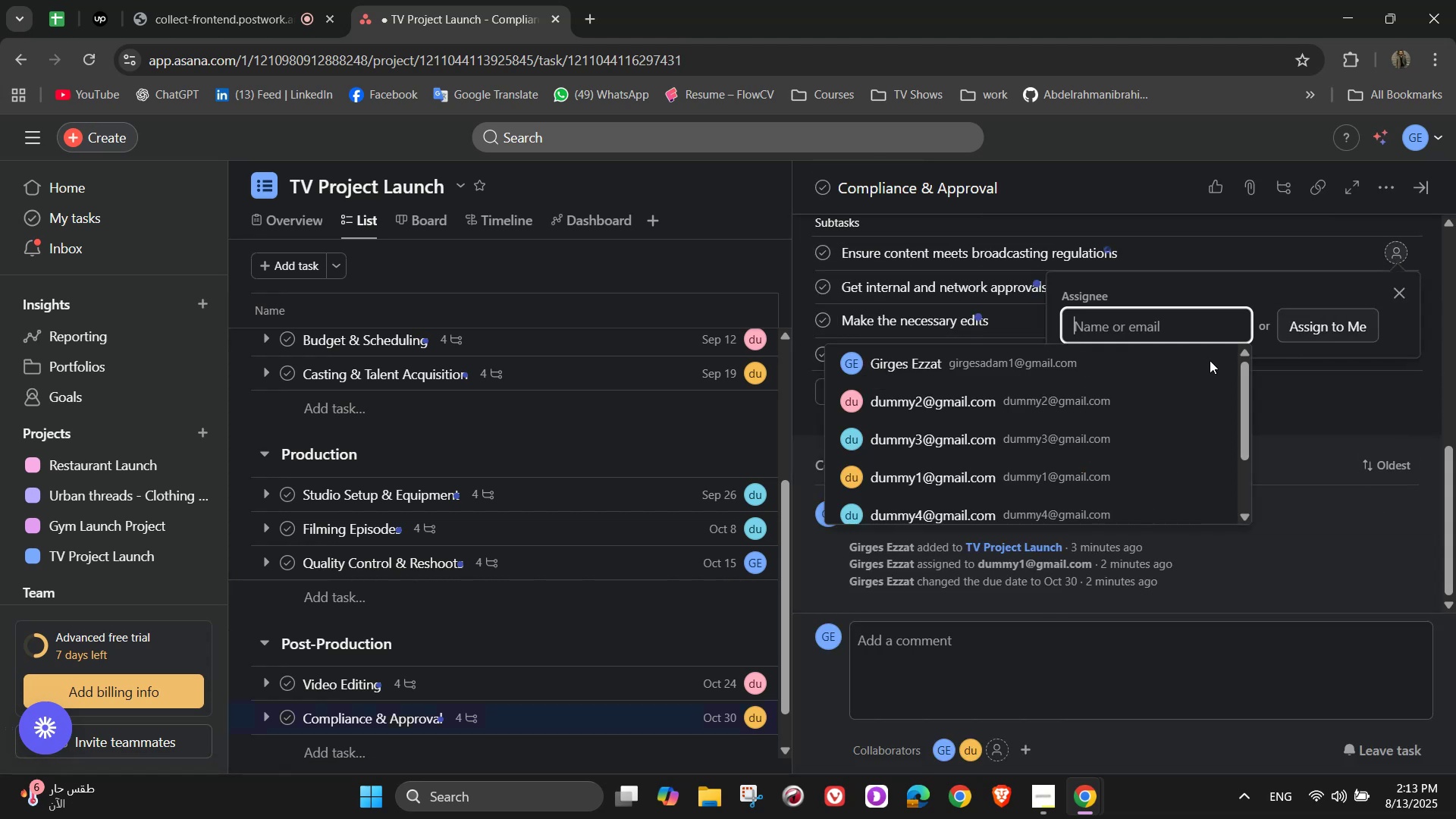 
left_click([1089, 406])
 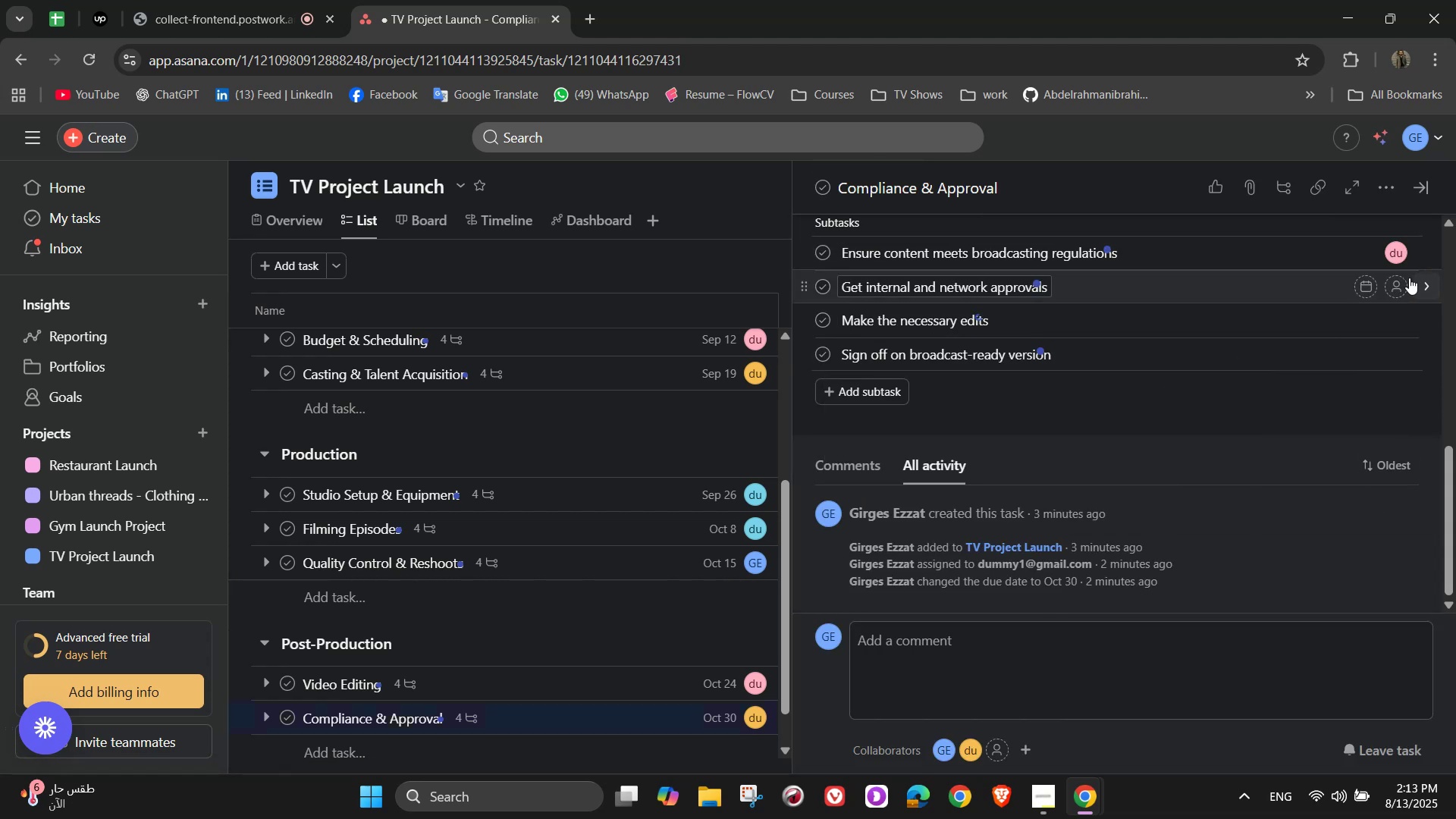 
left_click([1400, 283])
 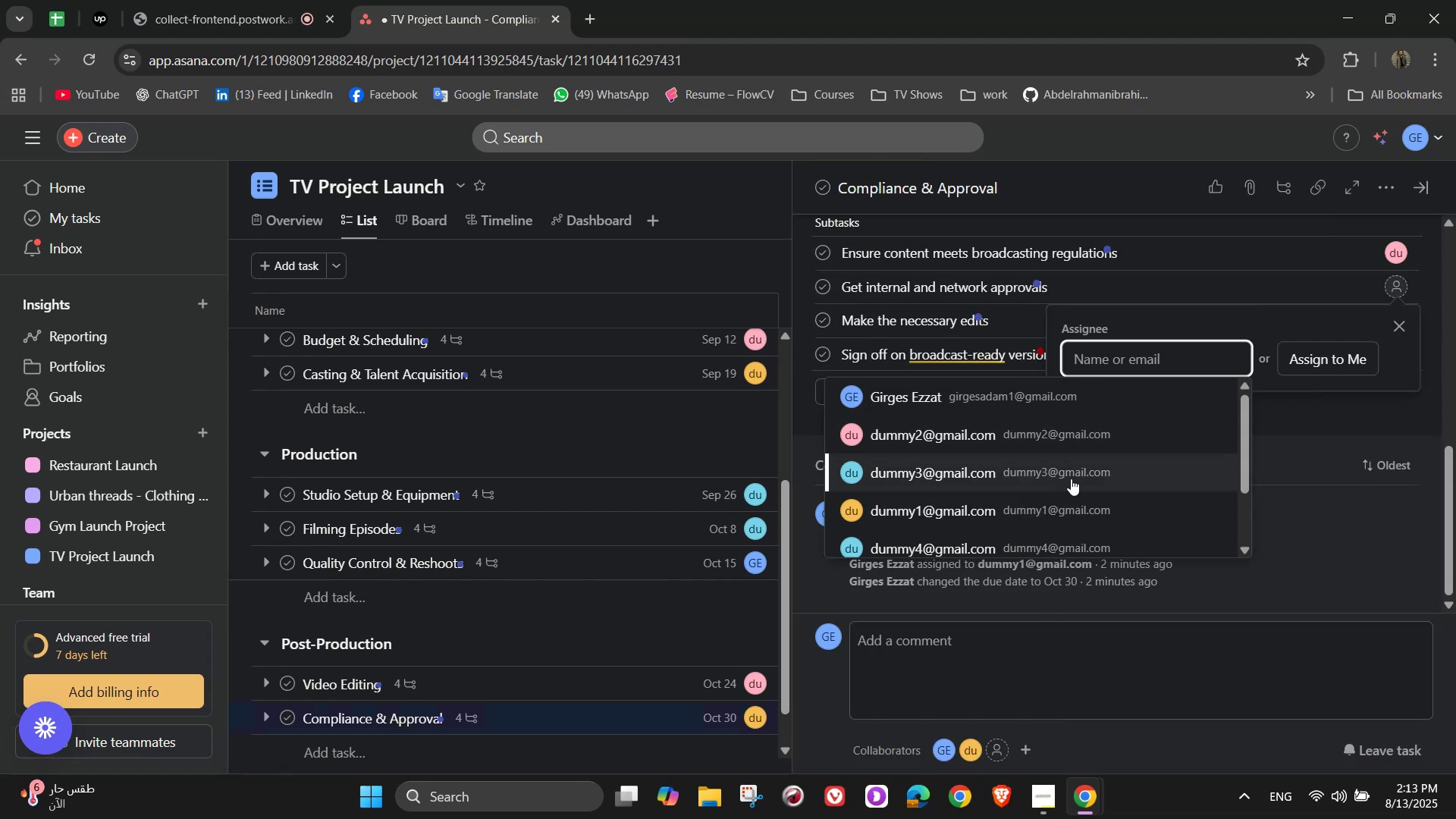 
left_click([1065, 499])
 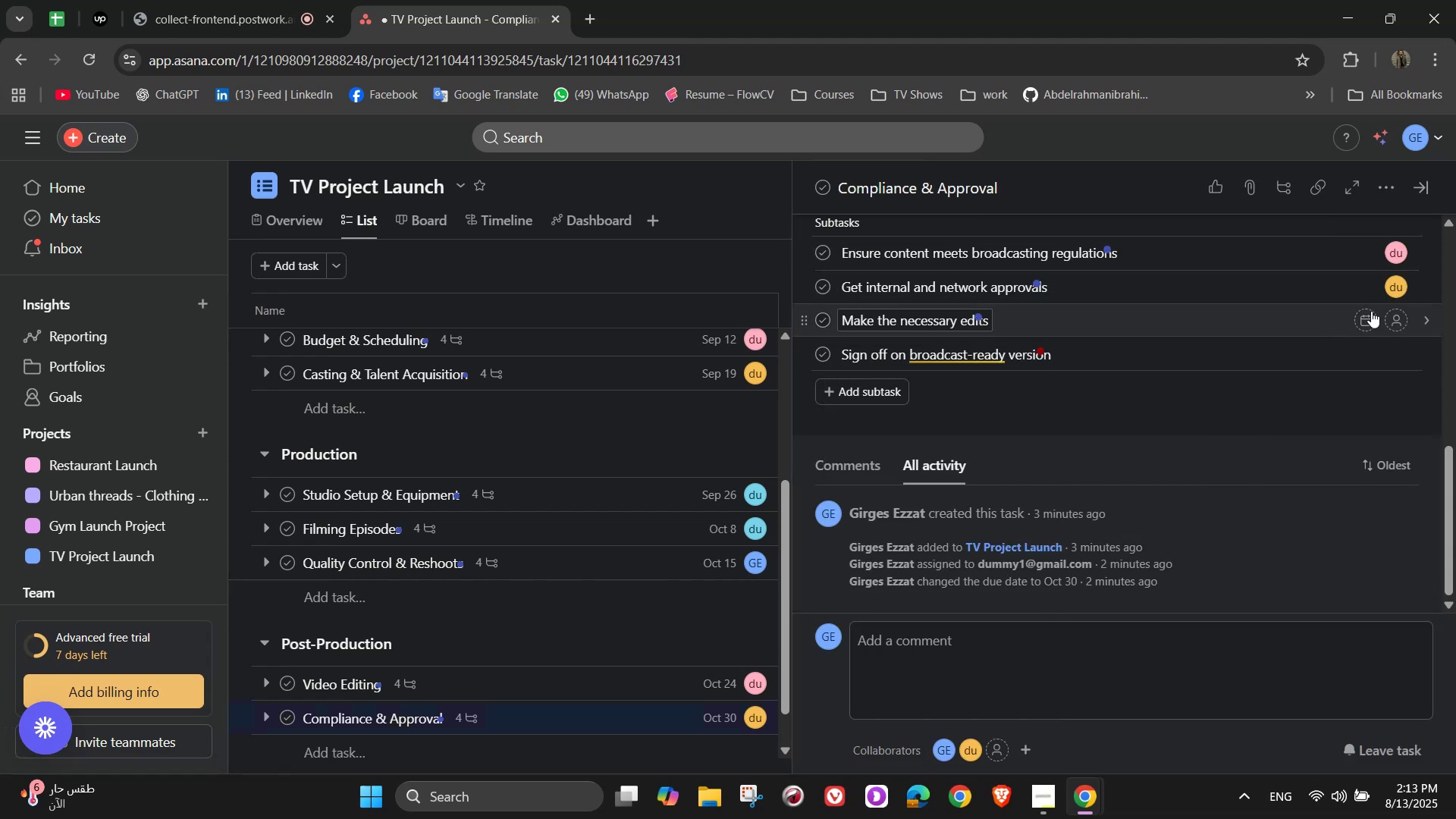 
left_click([1390, 322])
 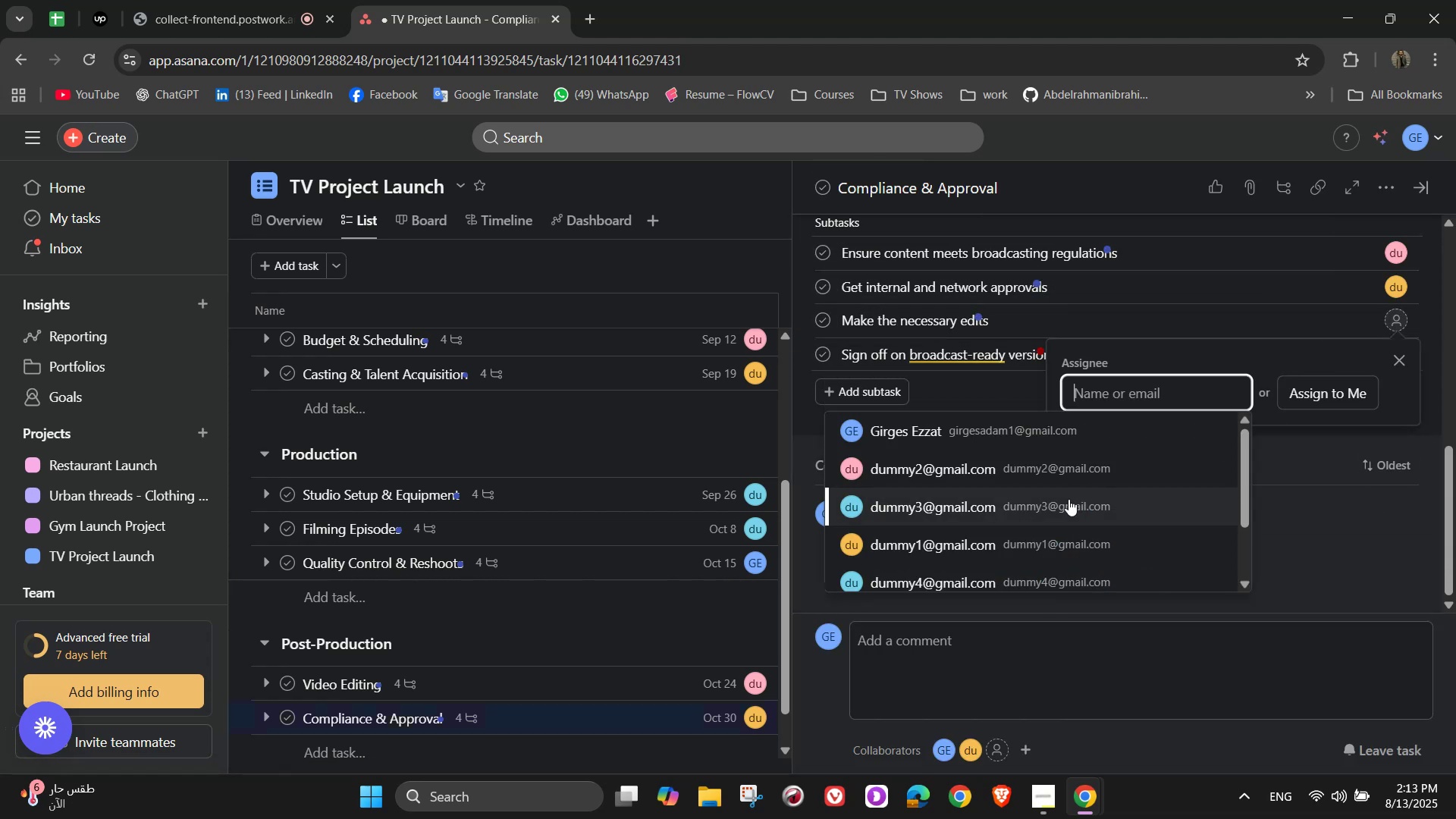 
left_click([1048, 518])
 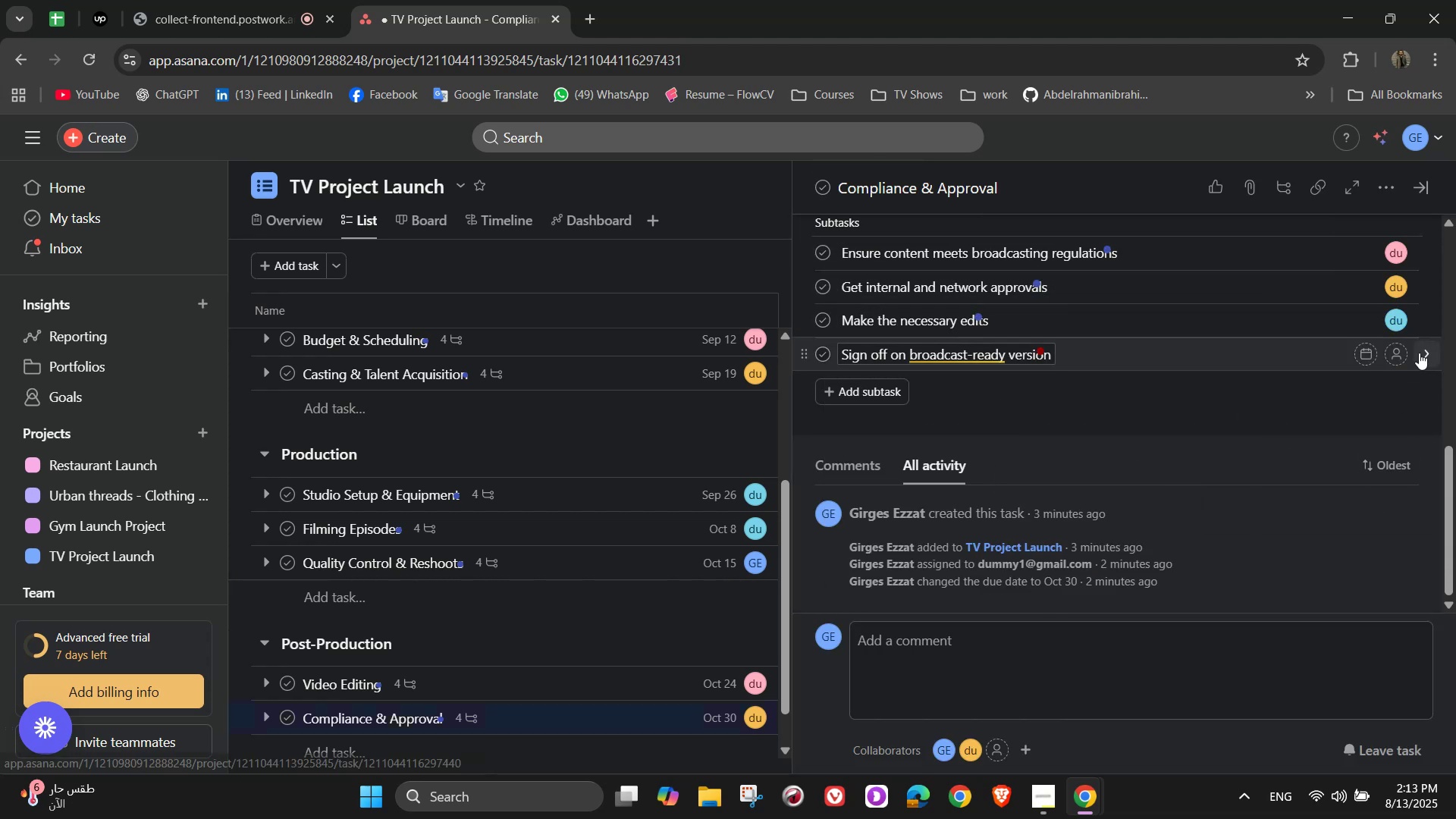 
left_click([1406, 351])
 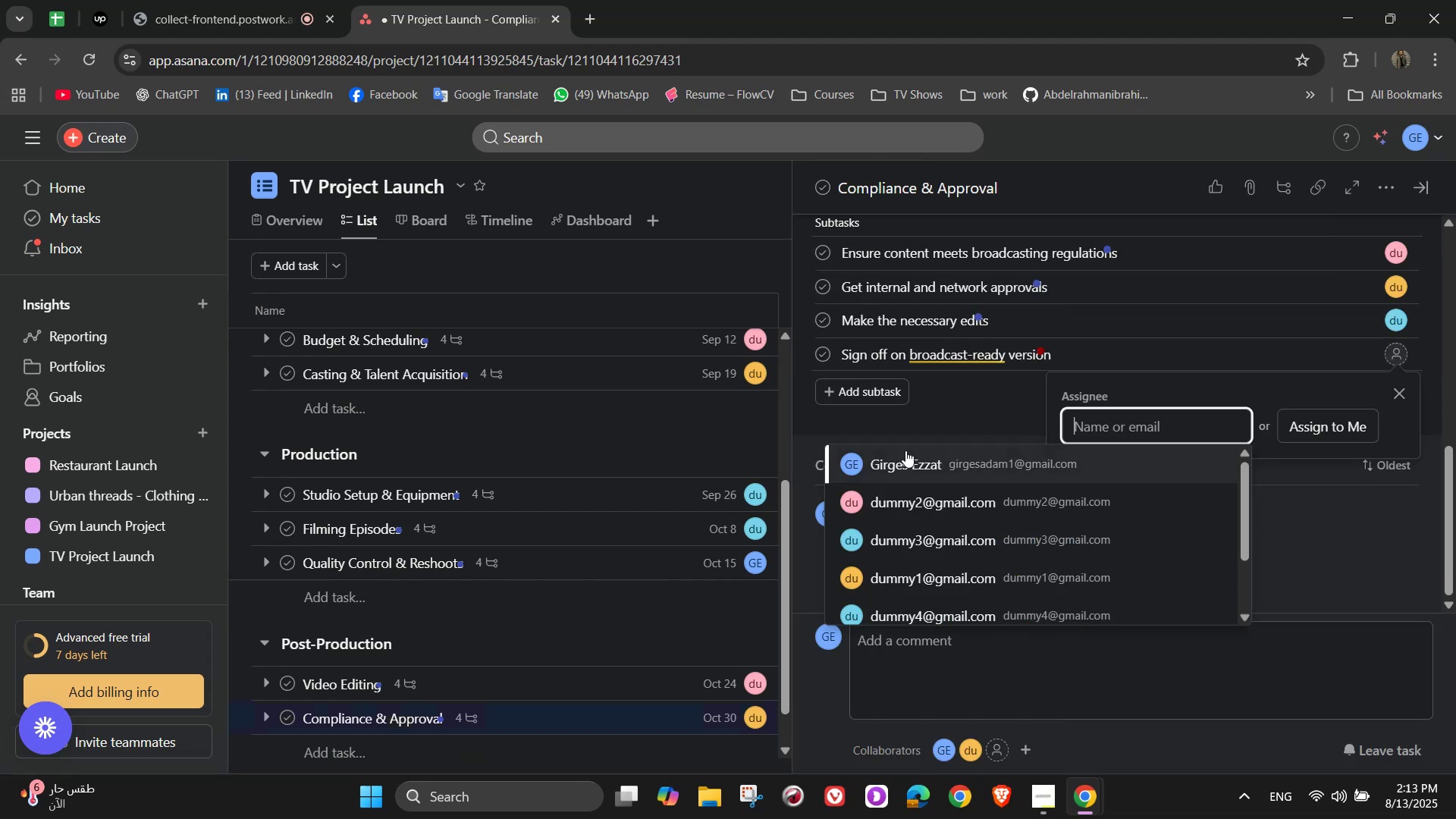 
left_click([907, 457])
 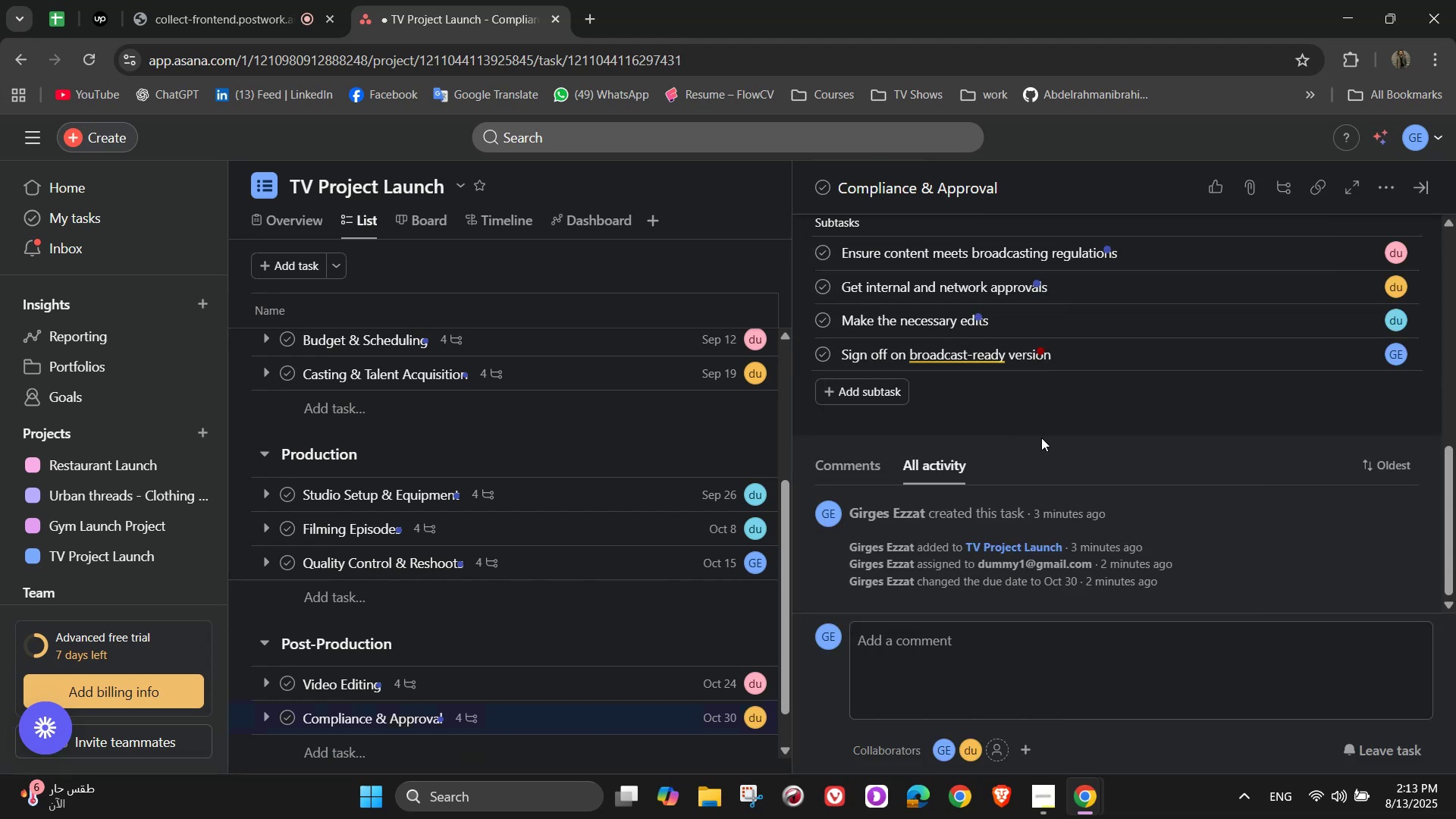 
scroll: coordinate [1152, 375], scroll_direction: up, amount: 7.0
 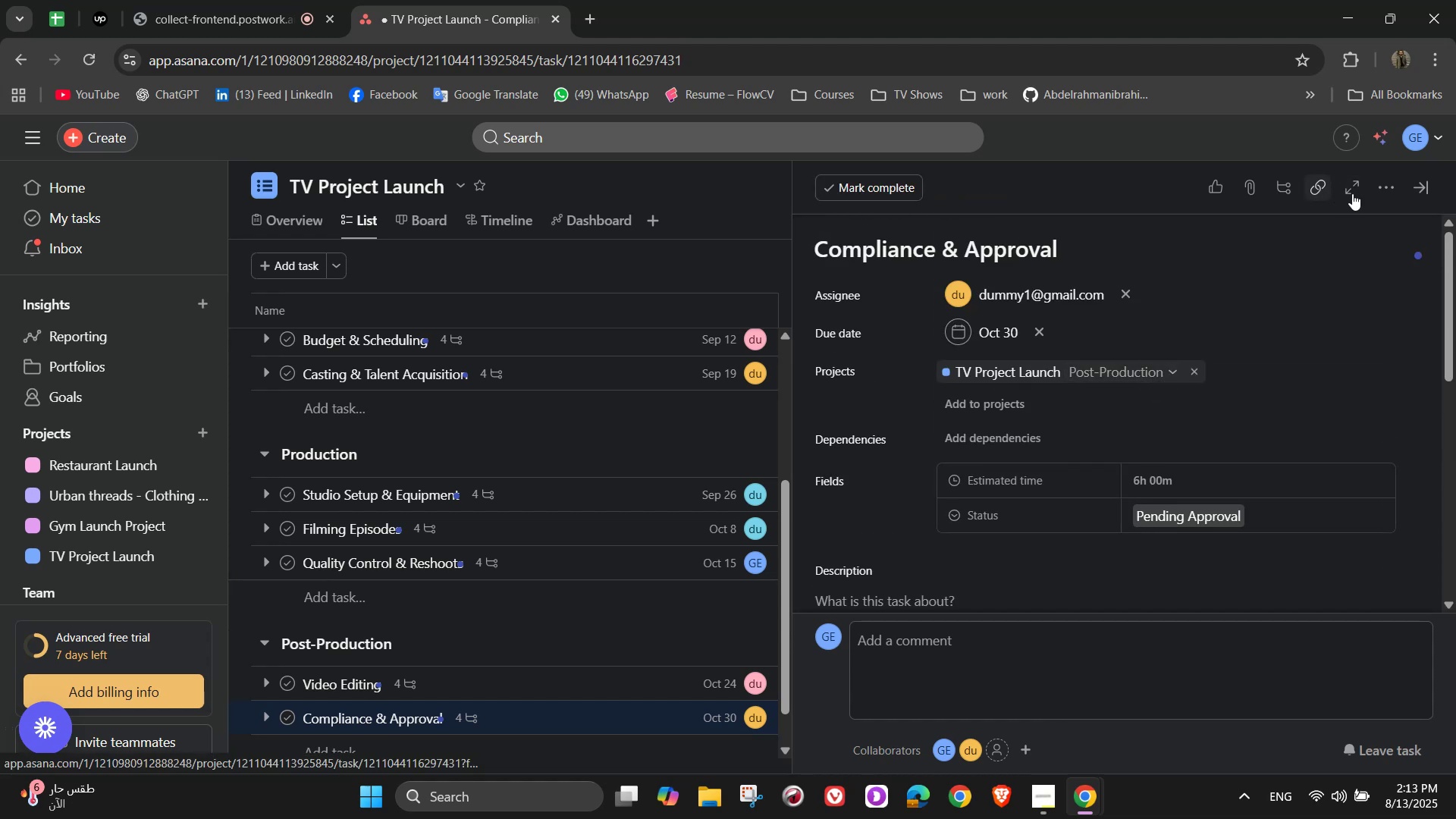 
left_click([1379, 193])
 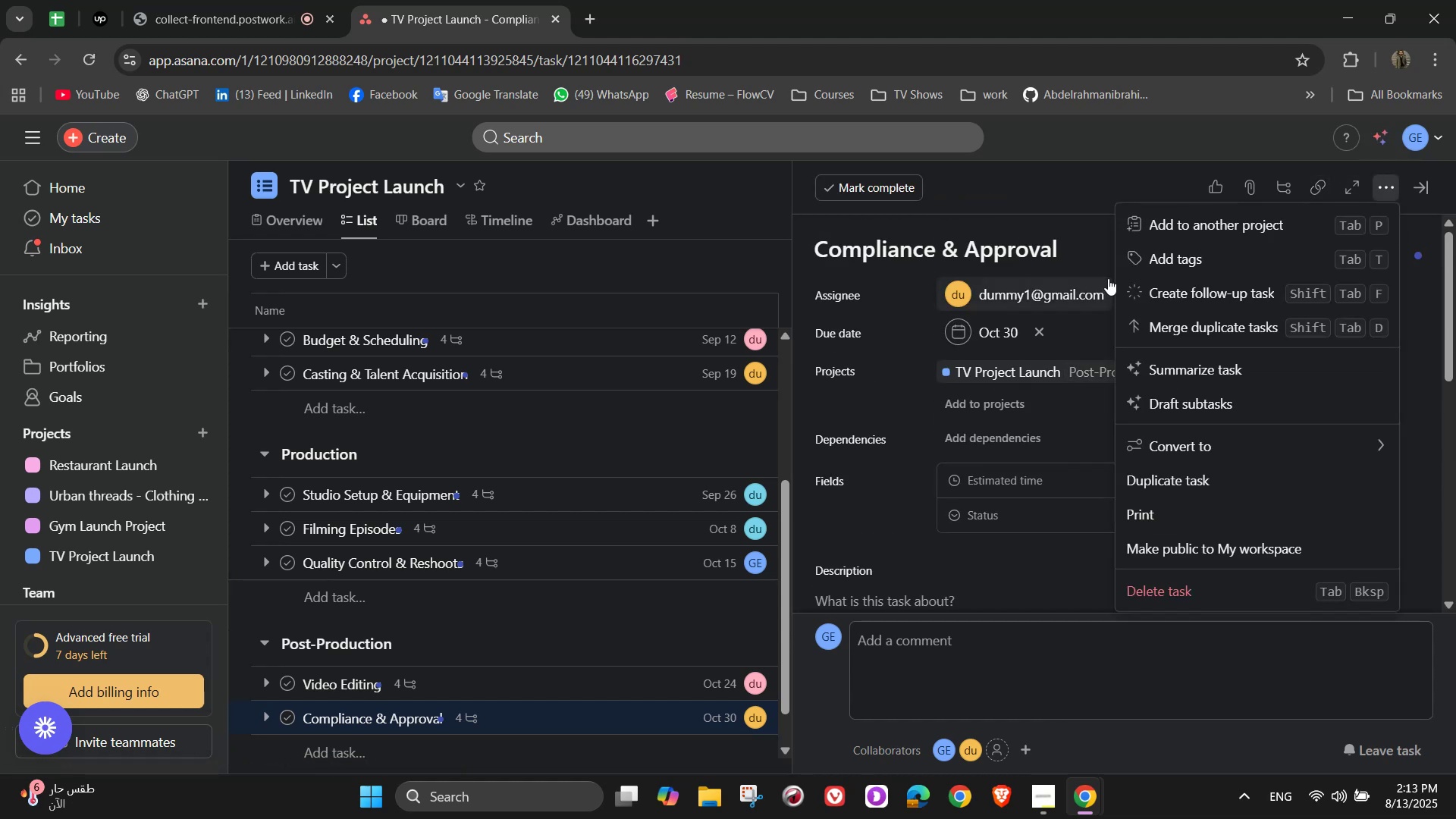 
left_click([1164, 256])
 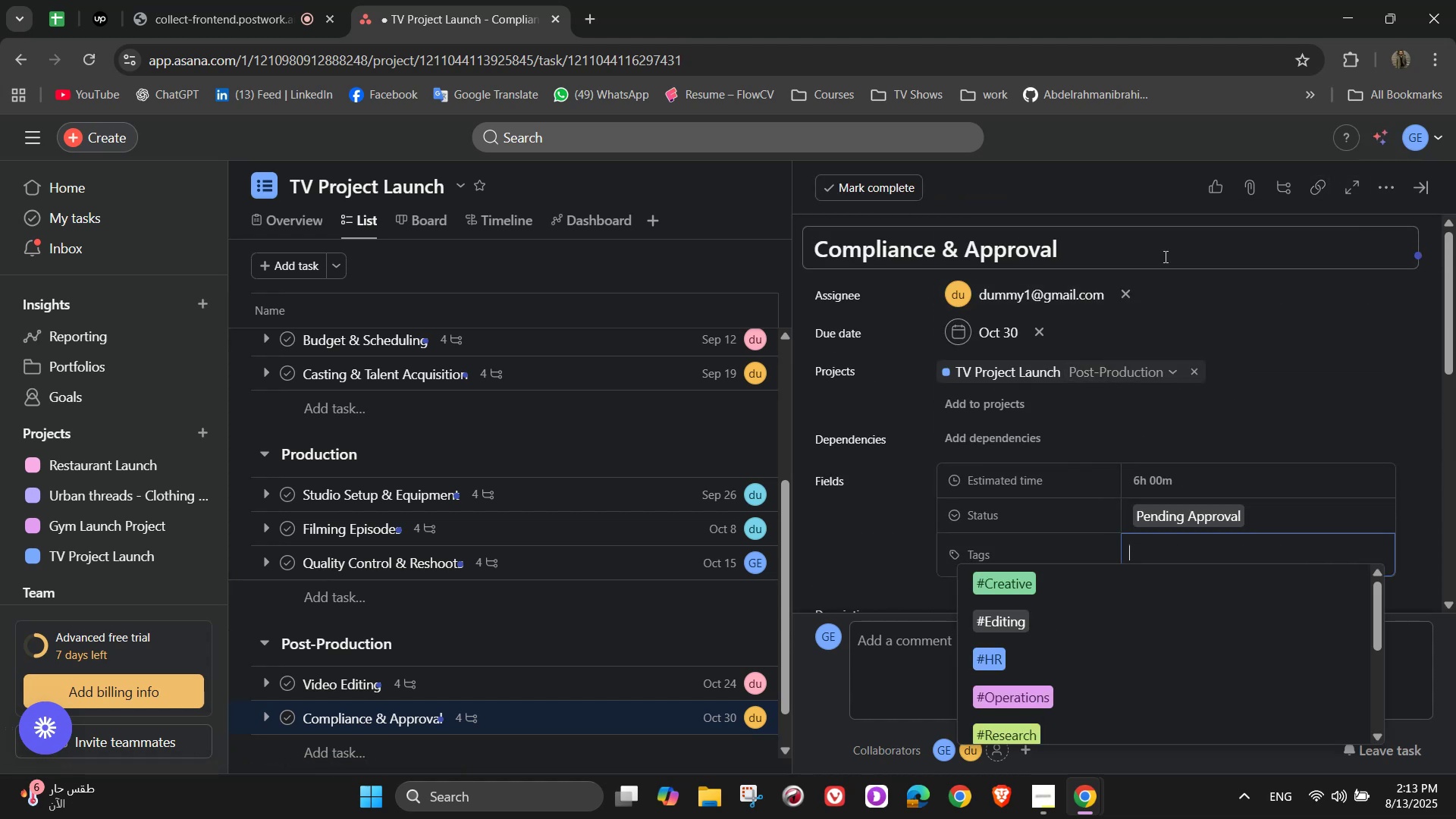 
key(L)
 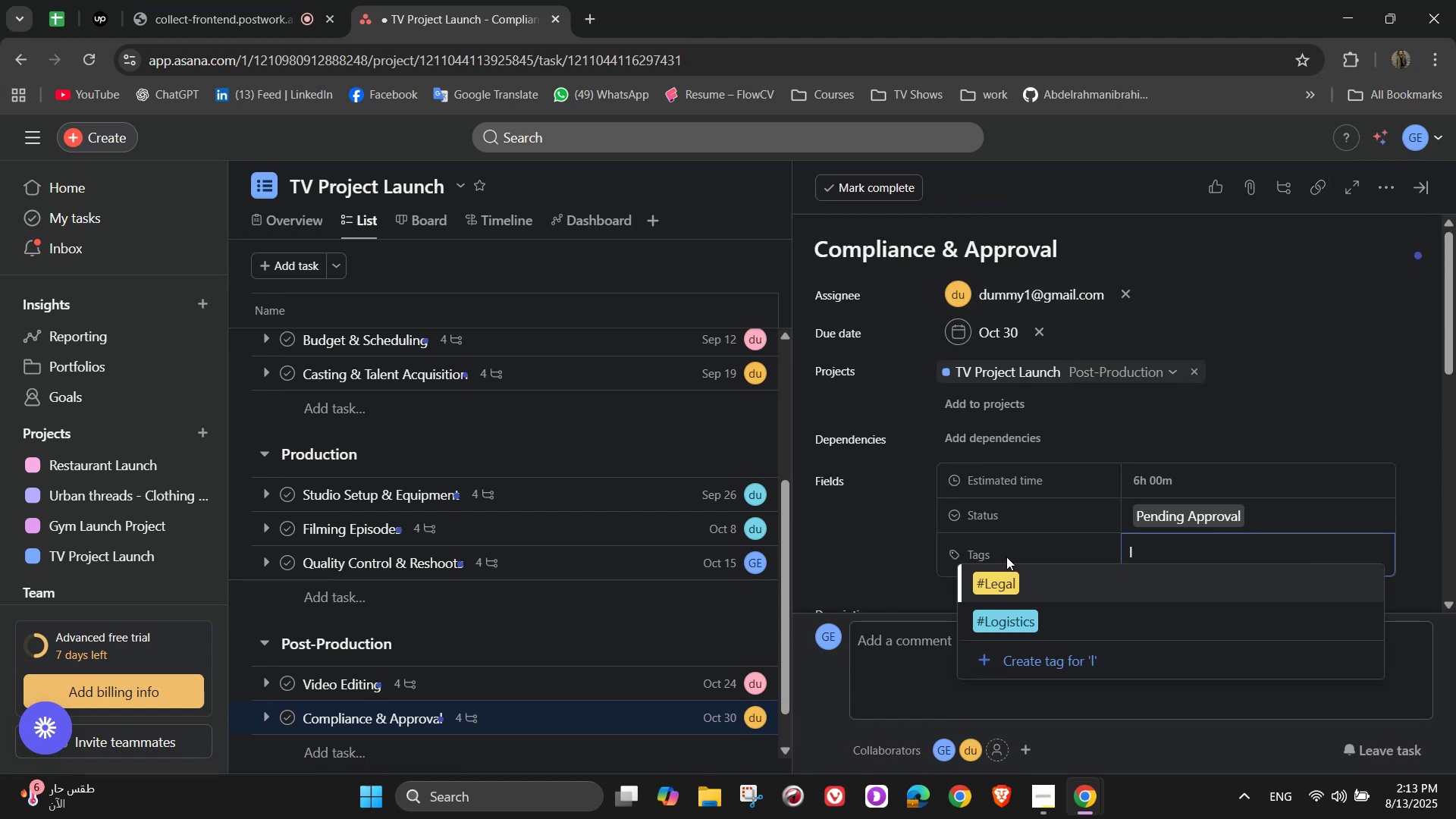 
left_click([1028, 578])
 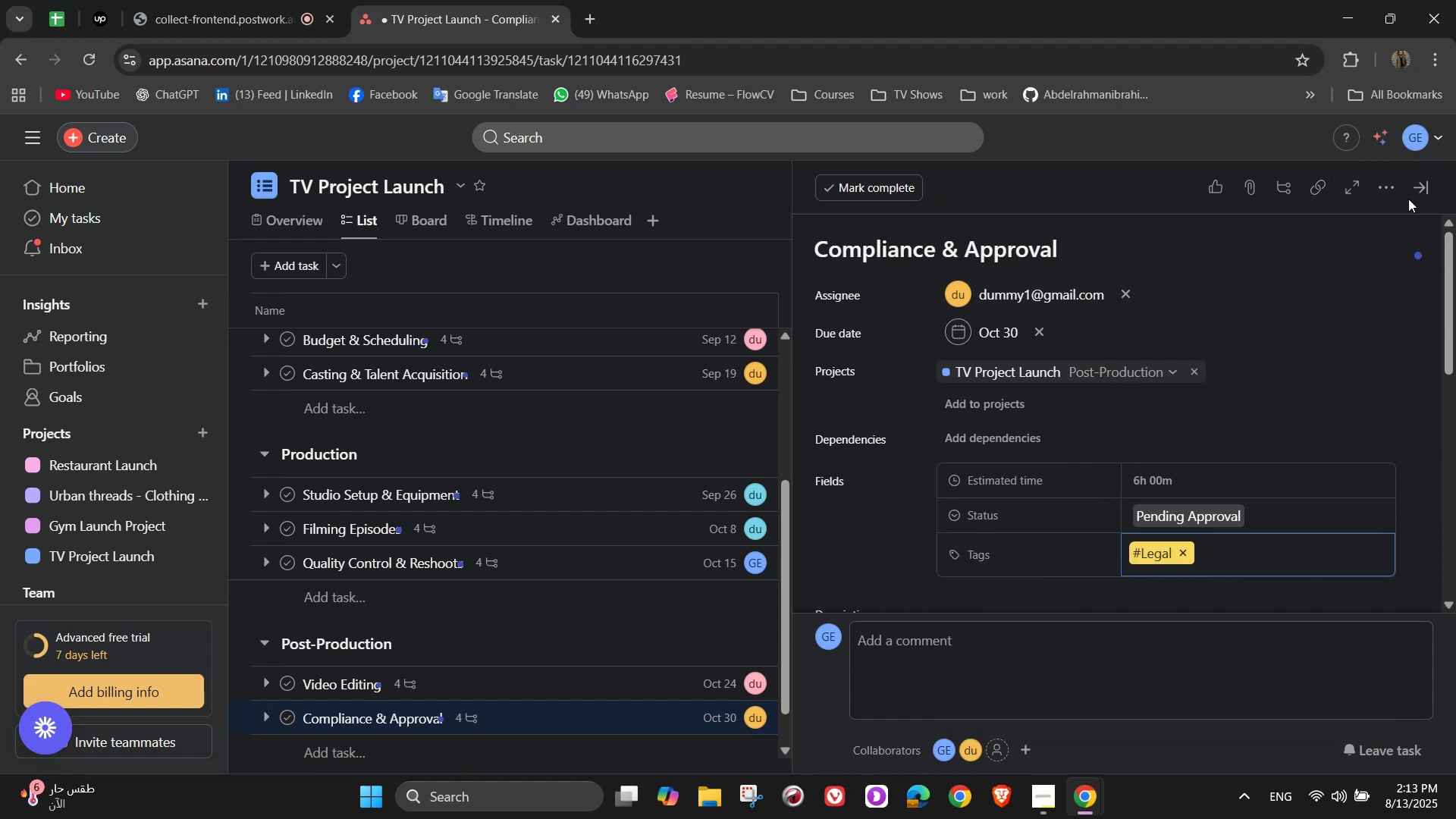 
left_click([1420, 193])
 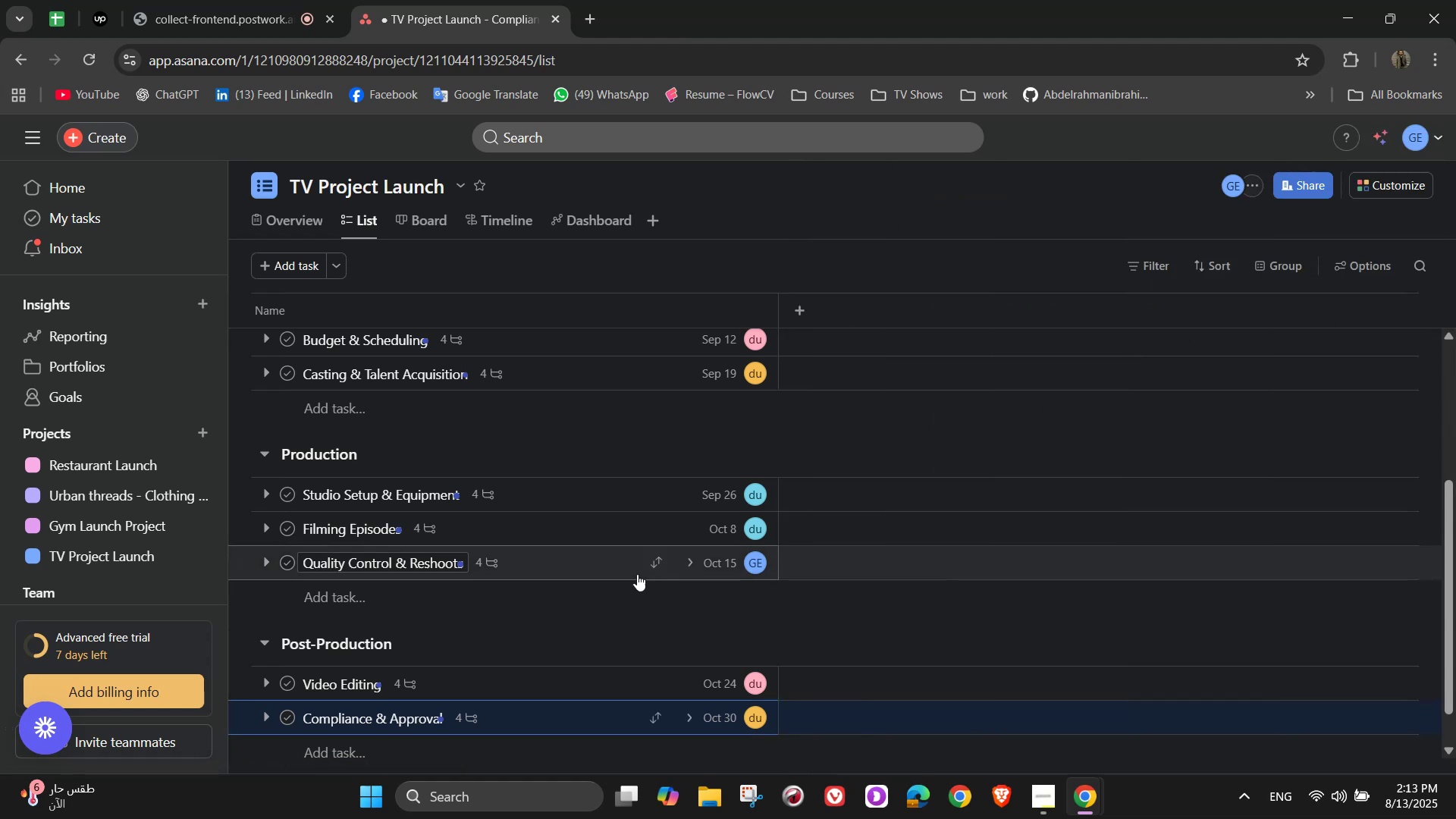 
scroll: coordinate [631, 584], scroll_direction: down, amount: 1.0
 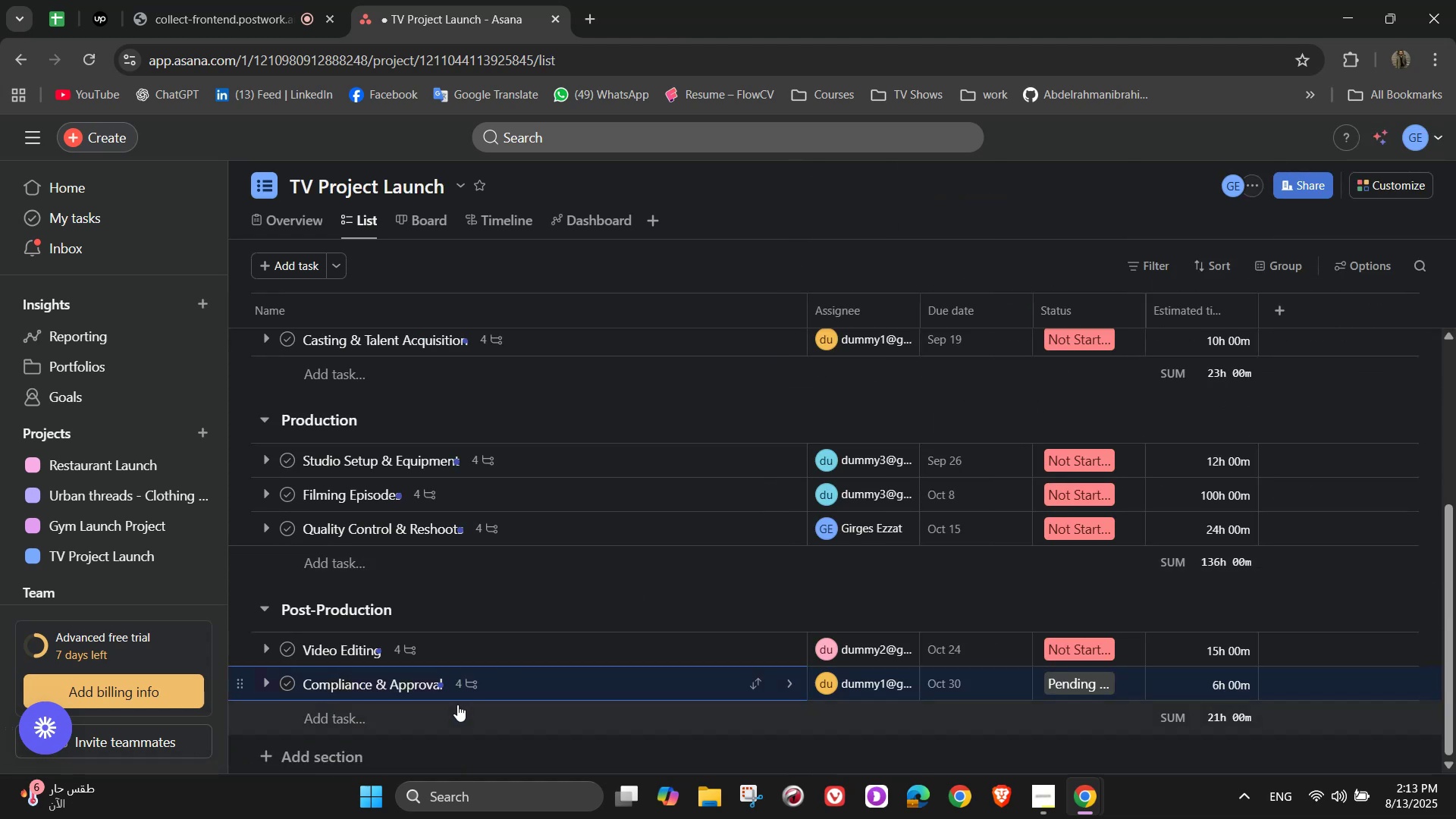 
left_click([462, 710])
 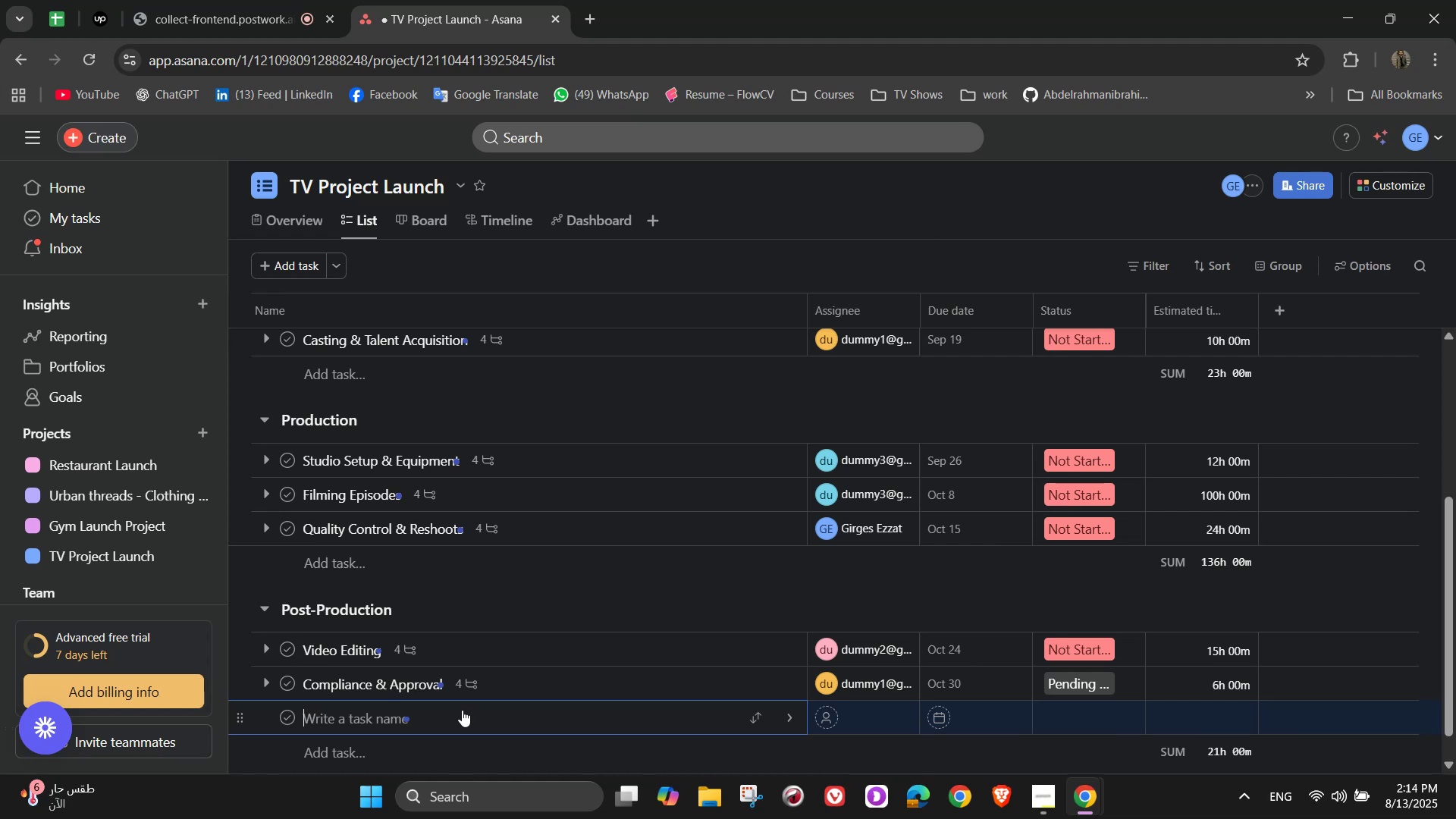 
wait(9.42)
 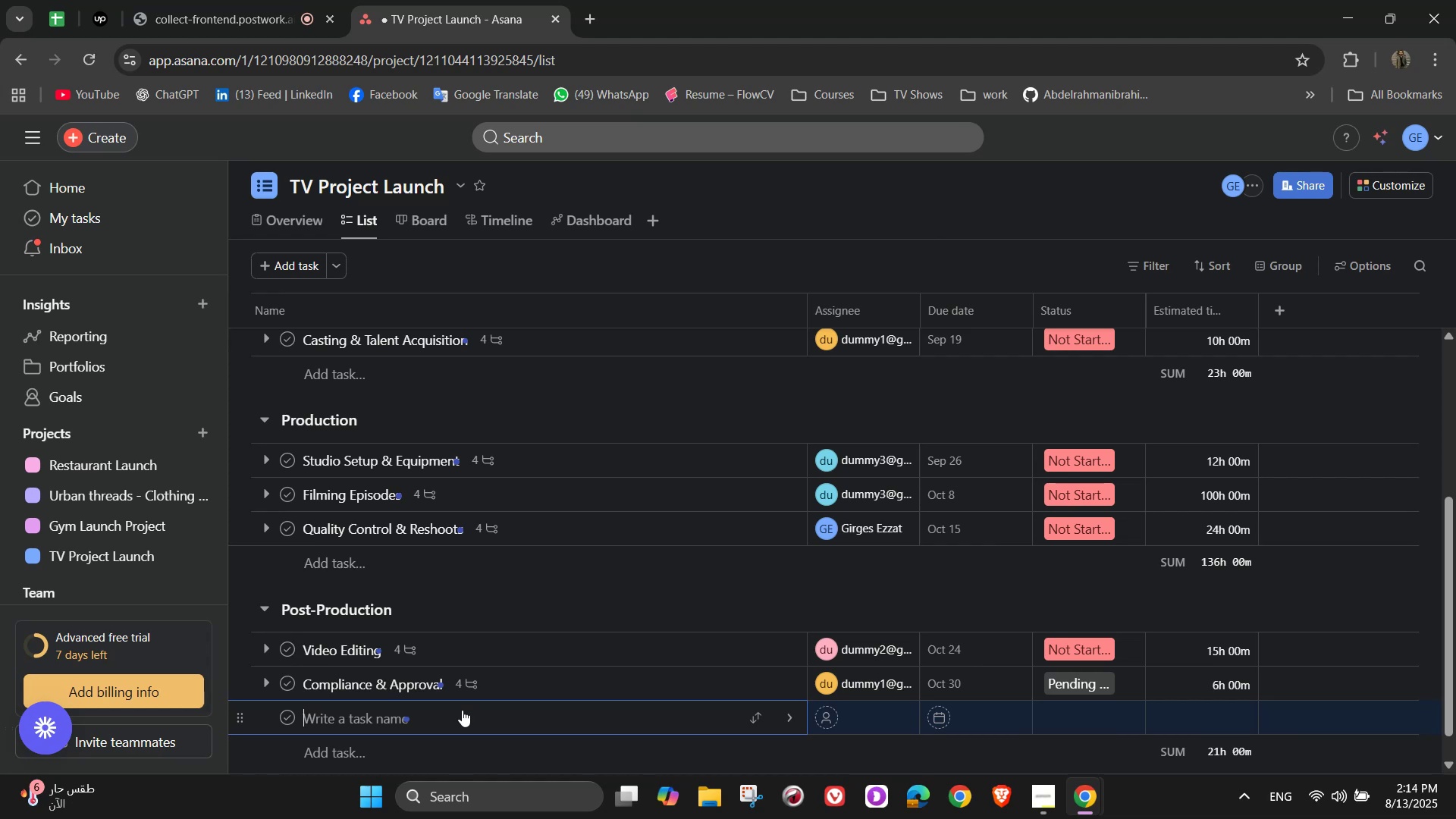 
scroll: coordinate [261, 504], scroll_direction: down, amount: 3.0
 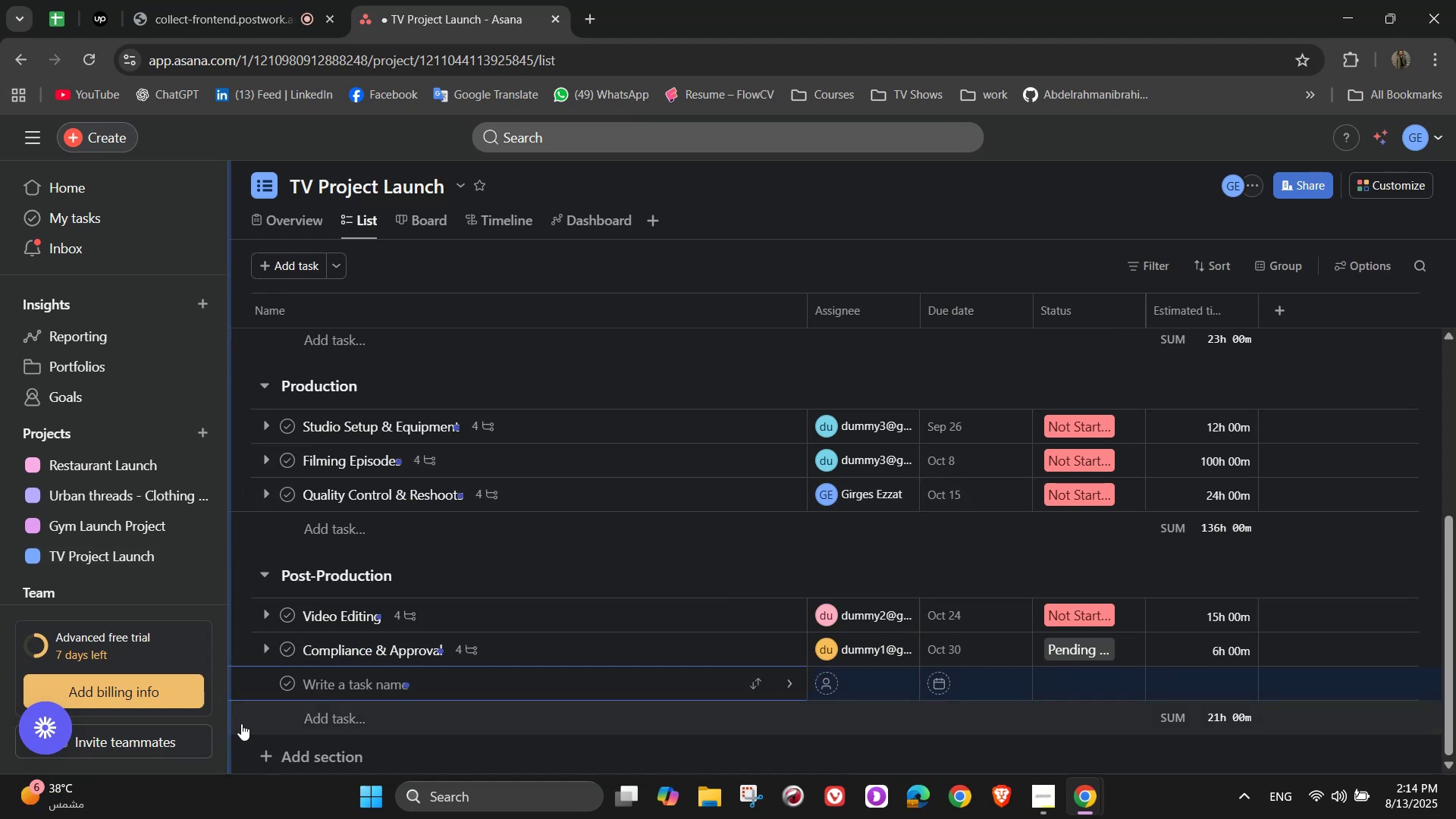 
left_click([291, 754])
 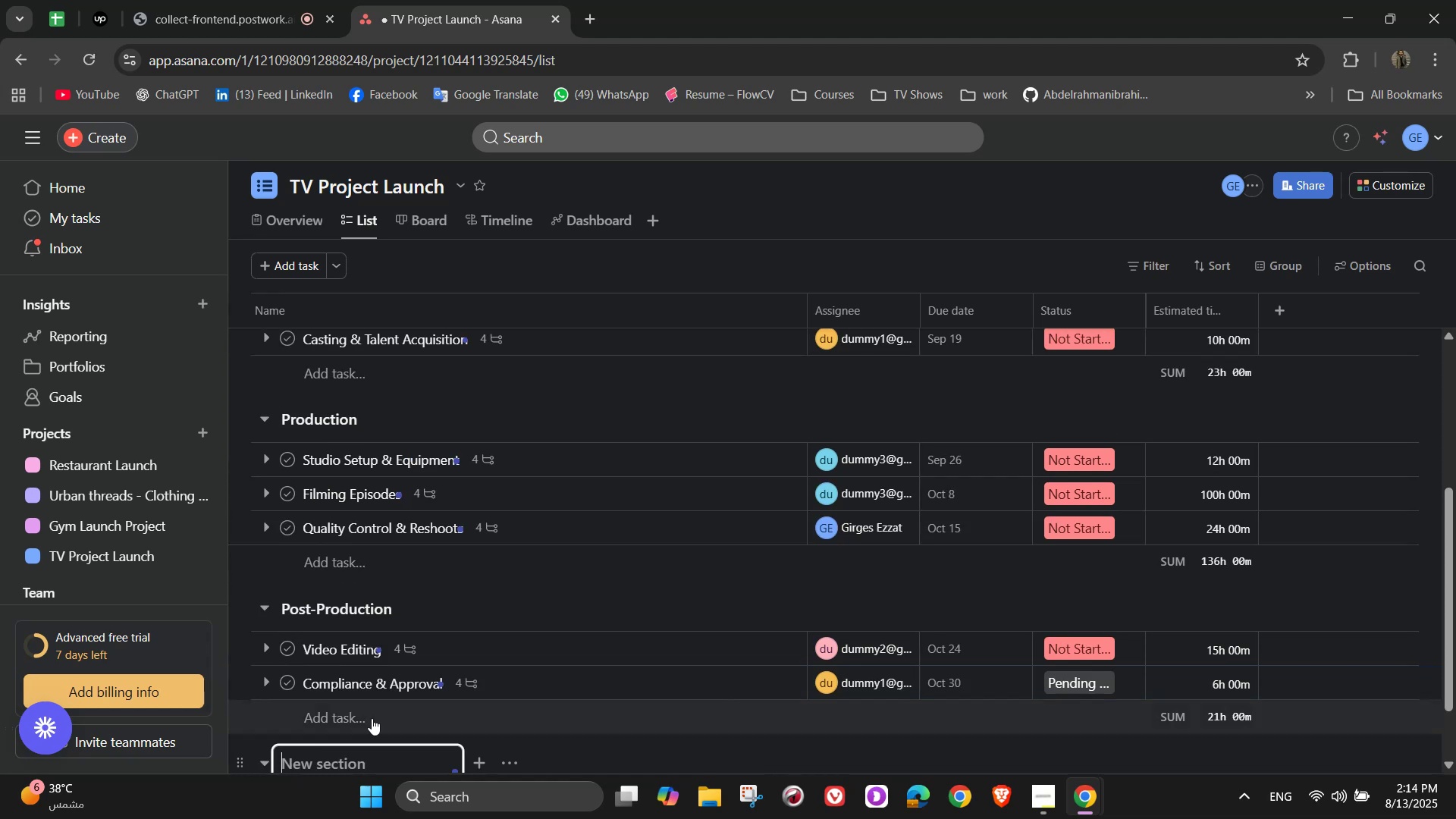 
scroll: coordinate [677, 614], scroll_direction: down, amount: 5.0
 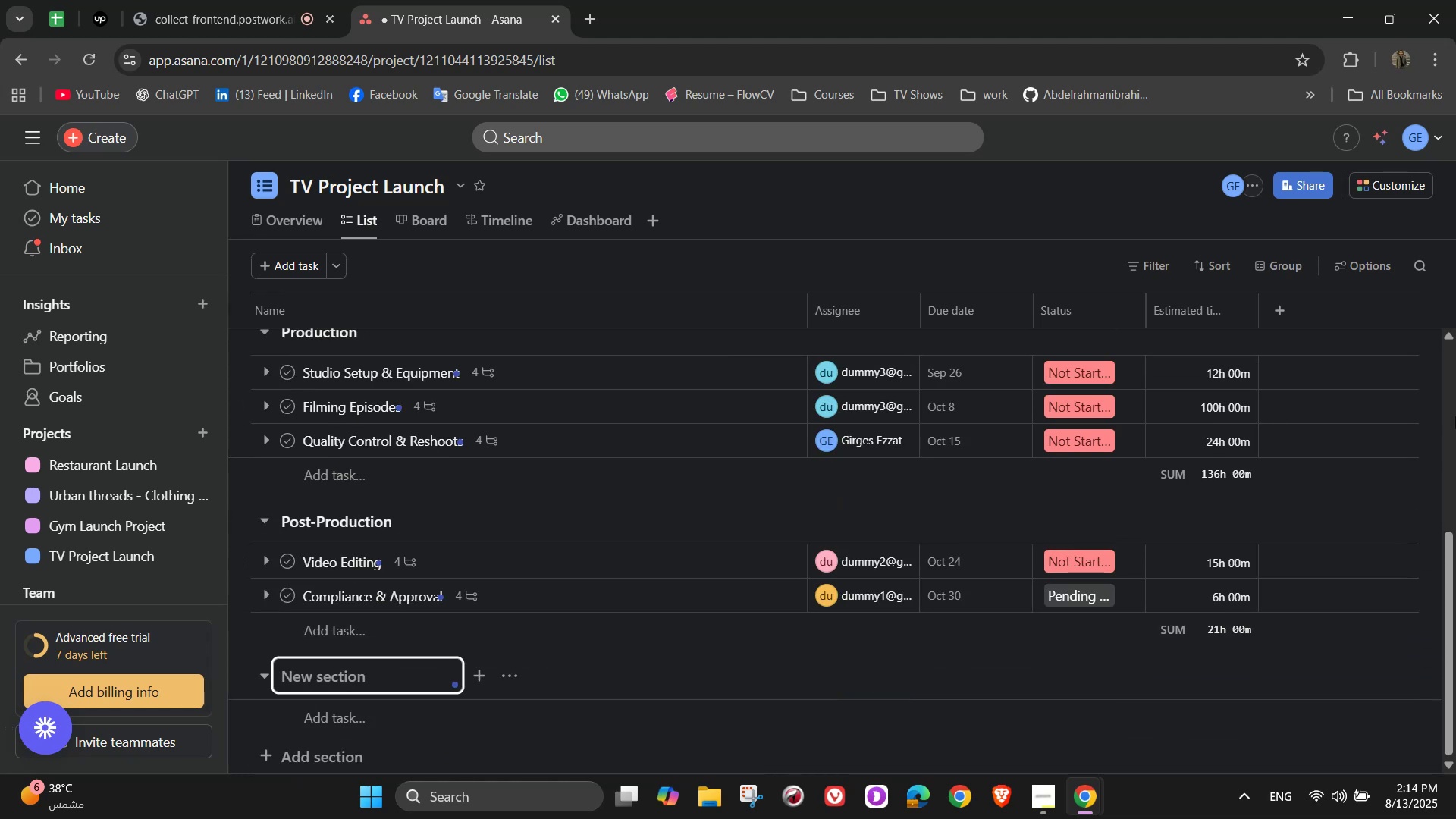 
type(Marketing & Promotions)
key(Backspace)
 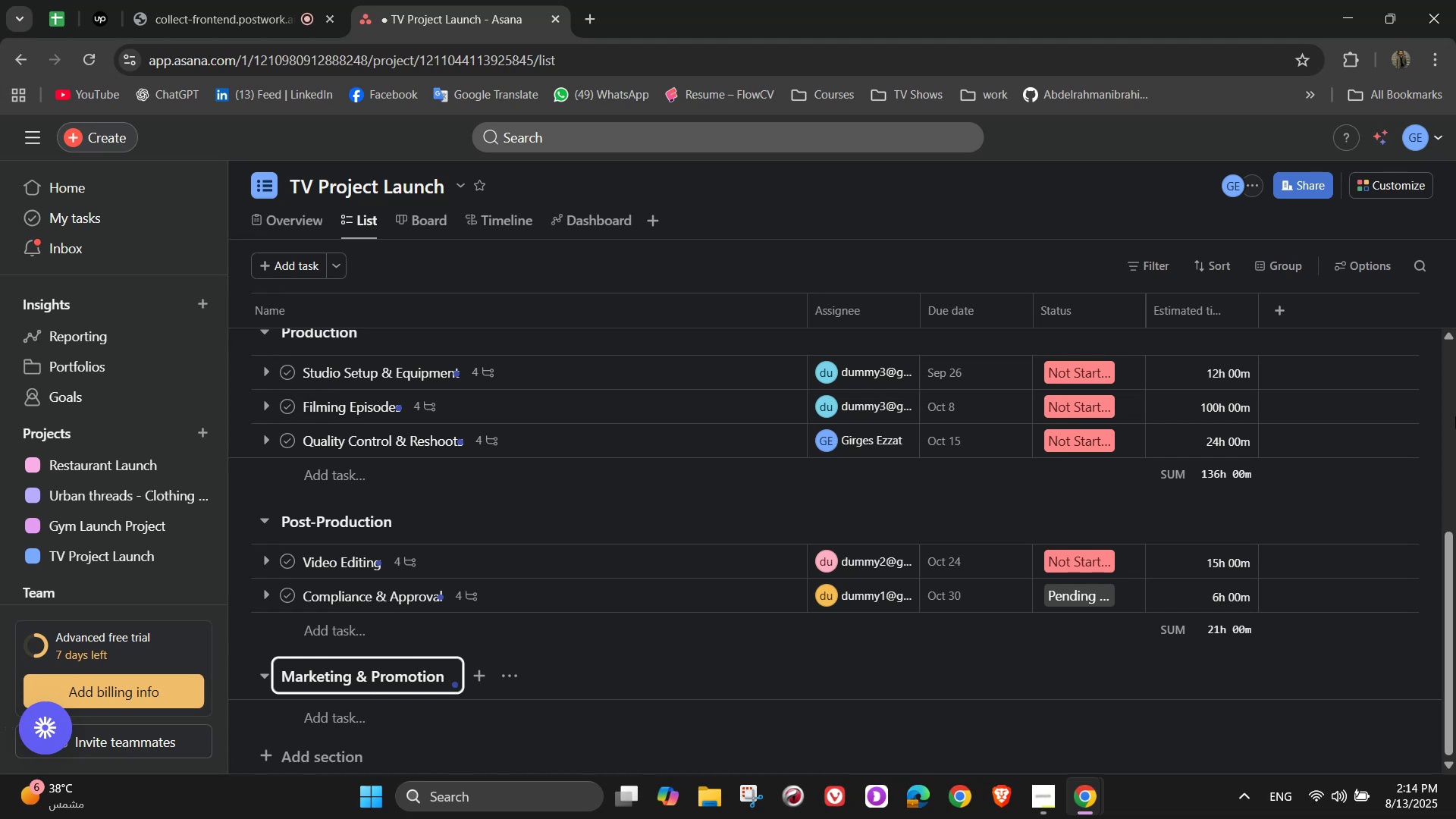 
scroll: coordinate [783, 599], scroll_direction: down, amount: 3.0
 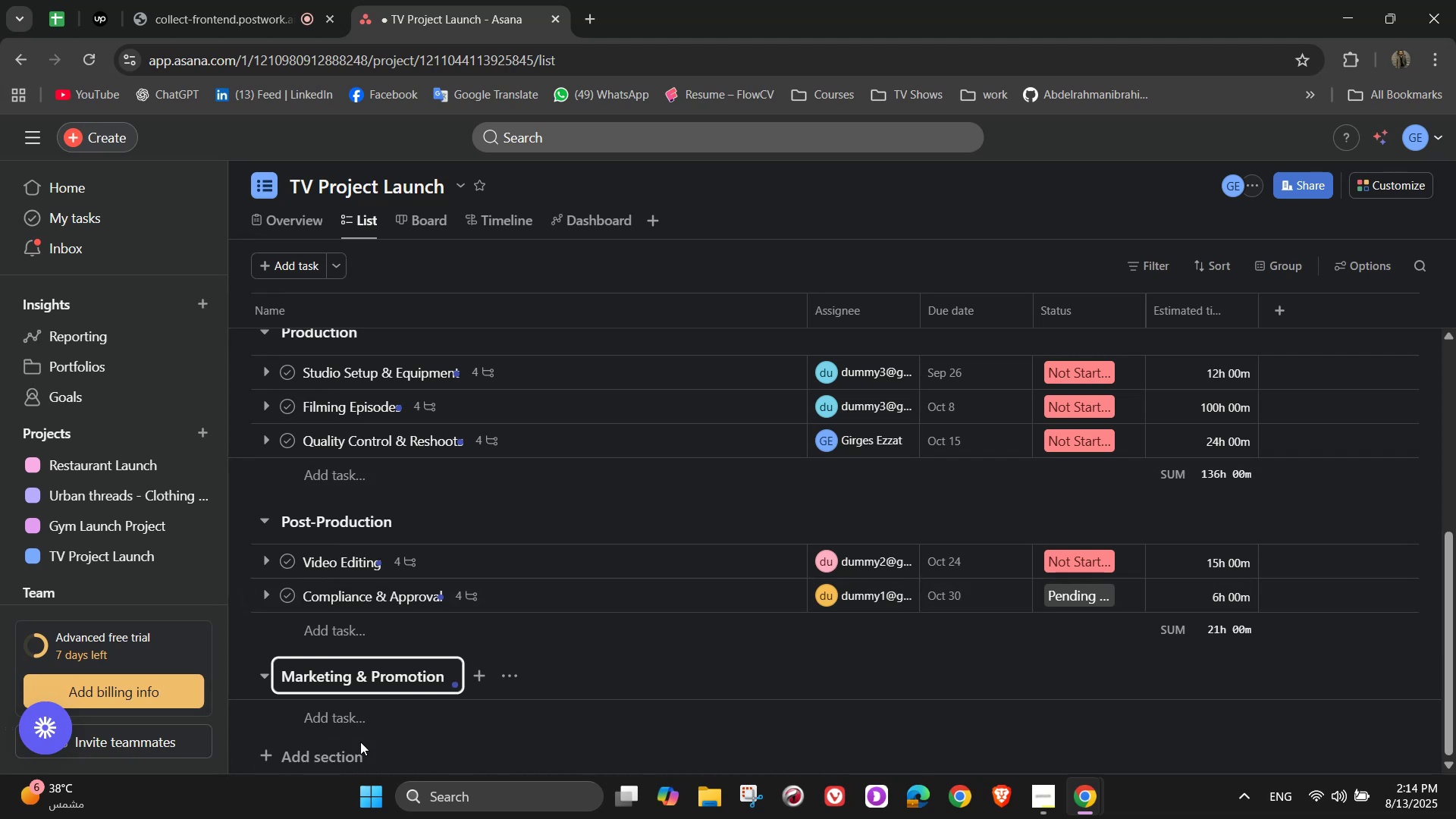 
left_click([347, 717])
 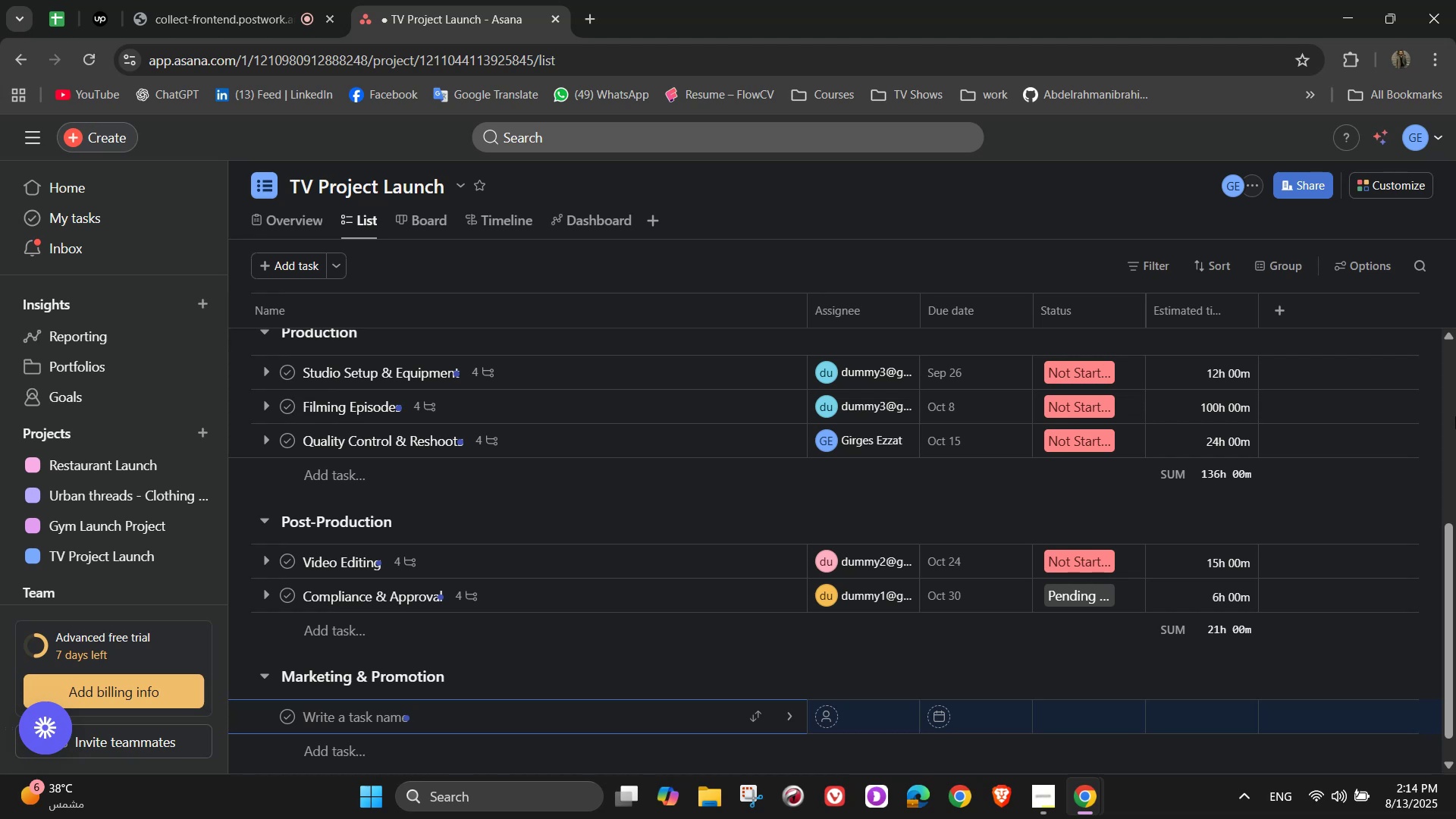 
wait(30.11)
 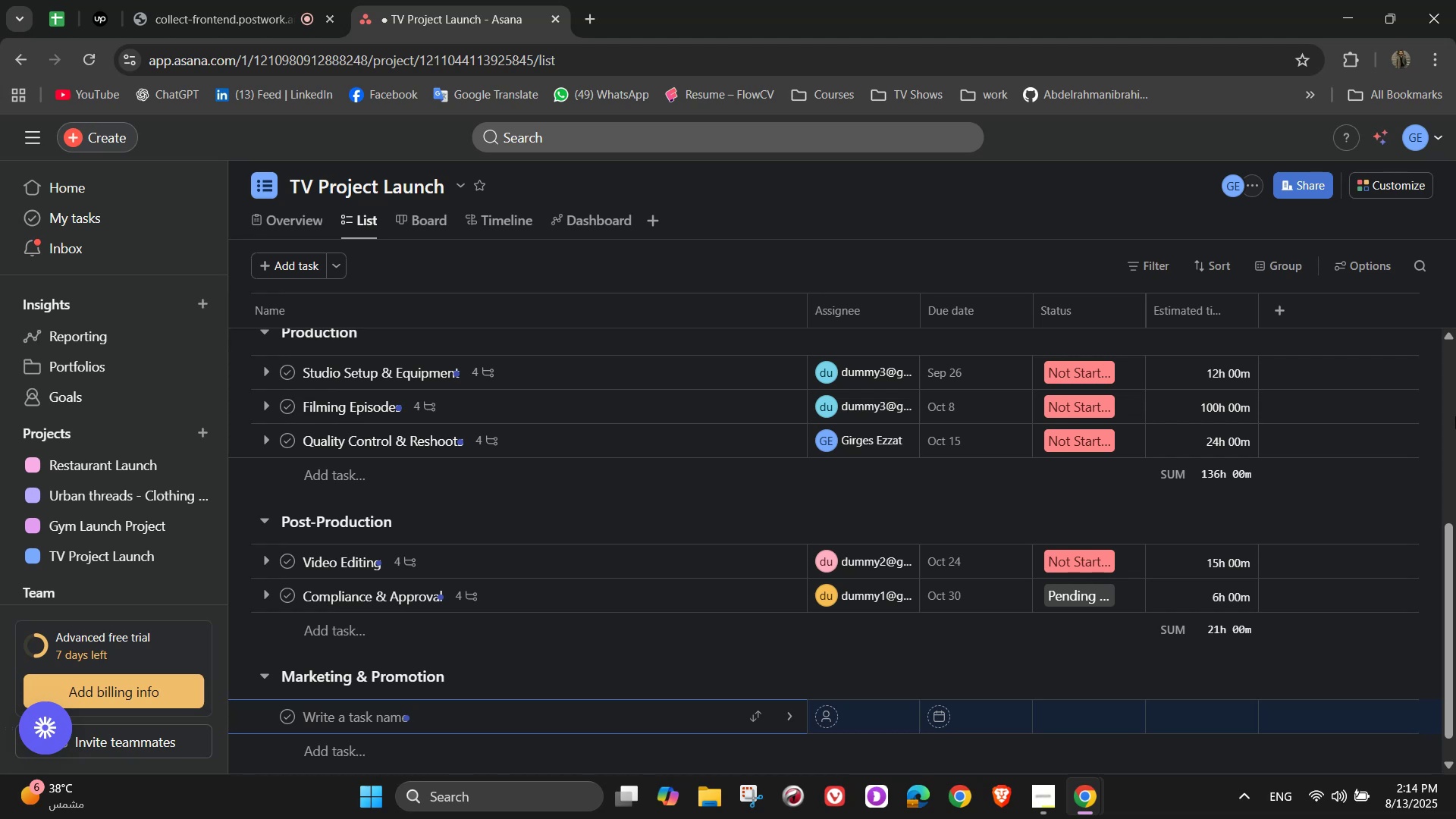 
hold_key(key=ShiftLeft, duration=1.52)
 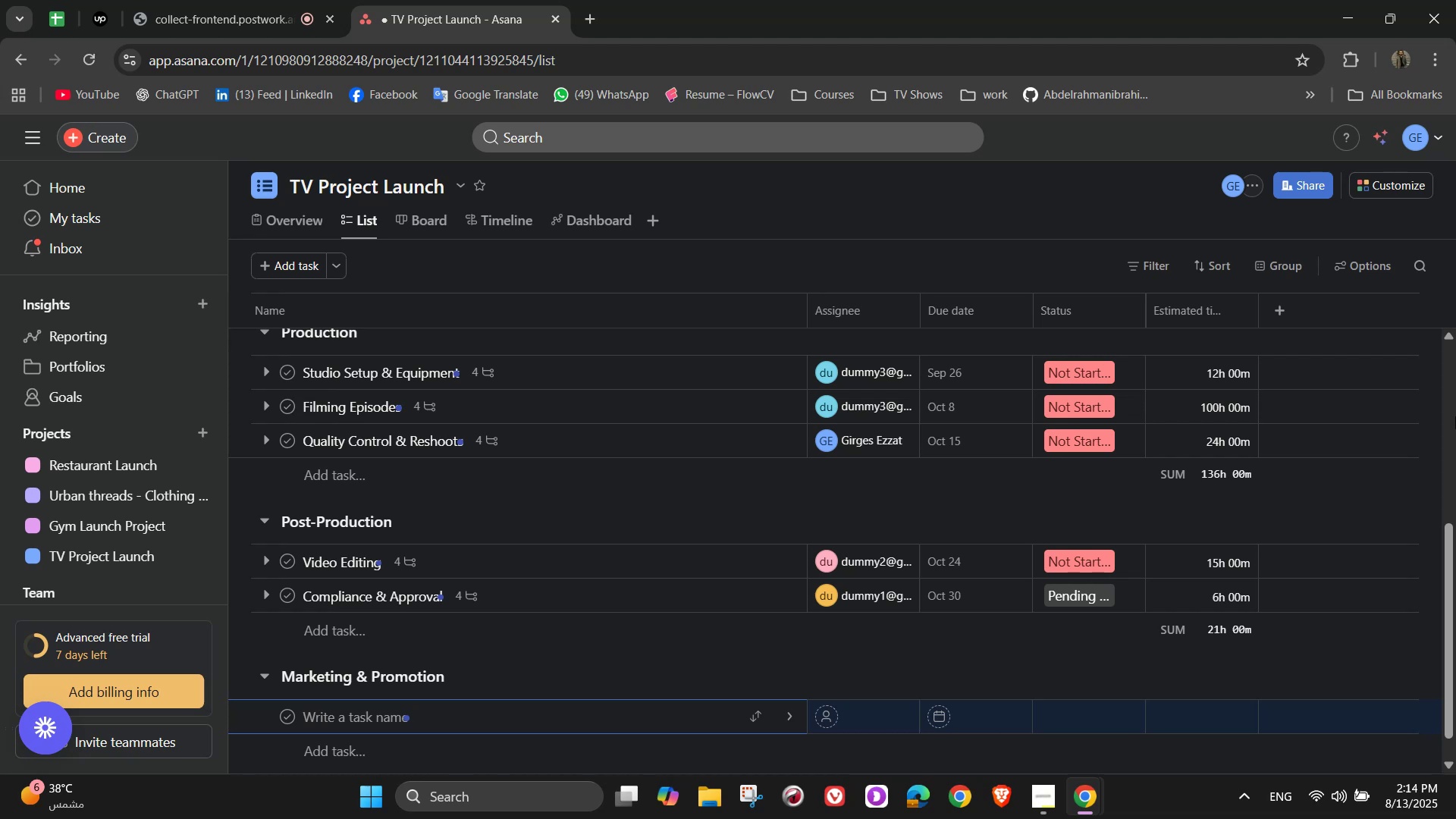 
type(Branding&)
key(Backspace)
type( & Visual Identity)
 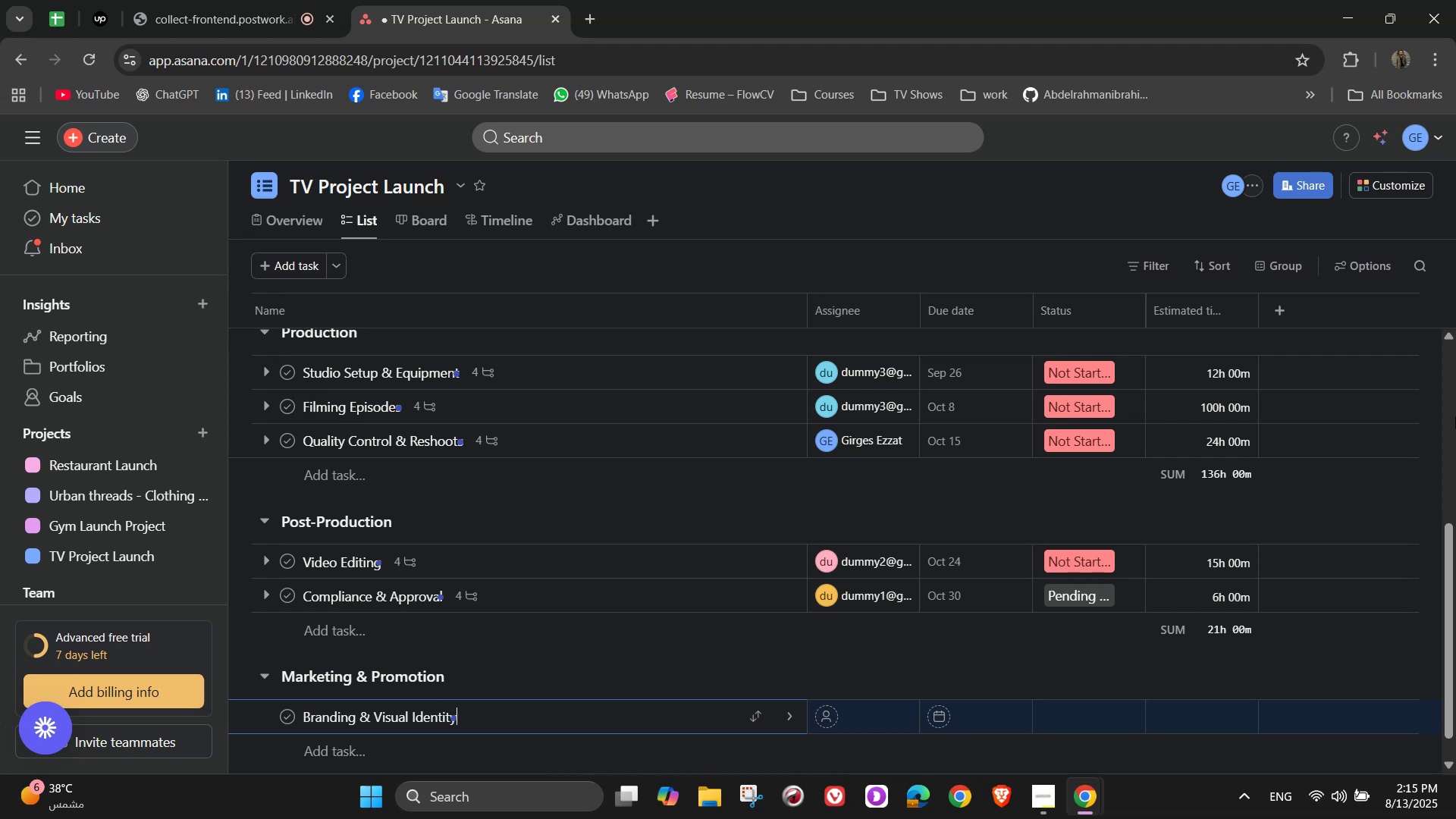 
wait(10.96)
 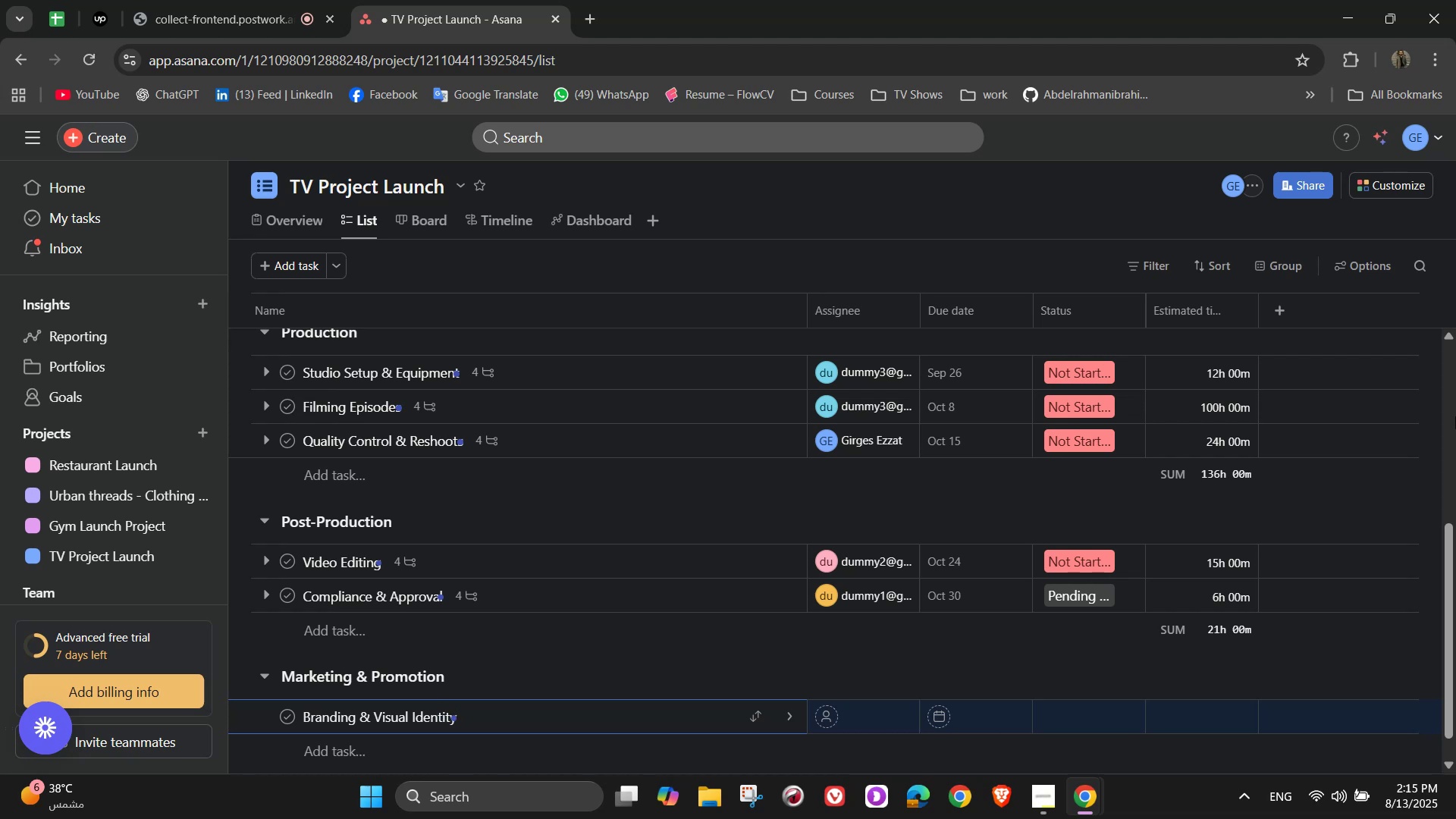 
left_click([784, 727])
 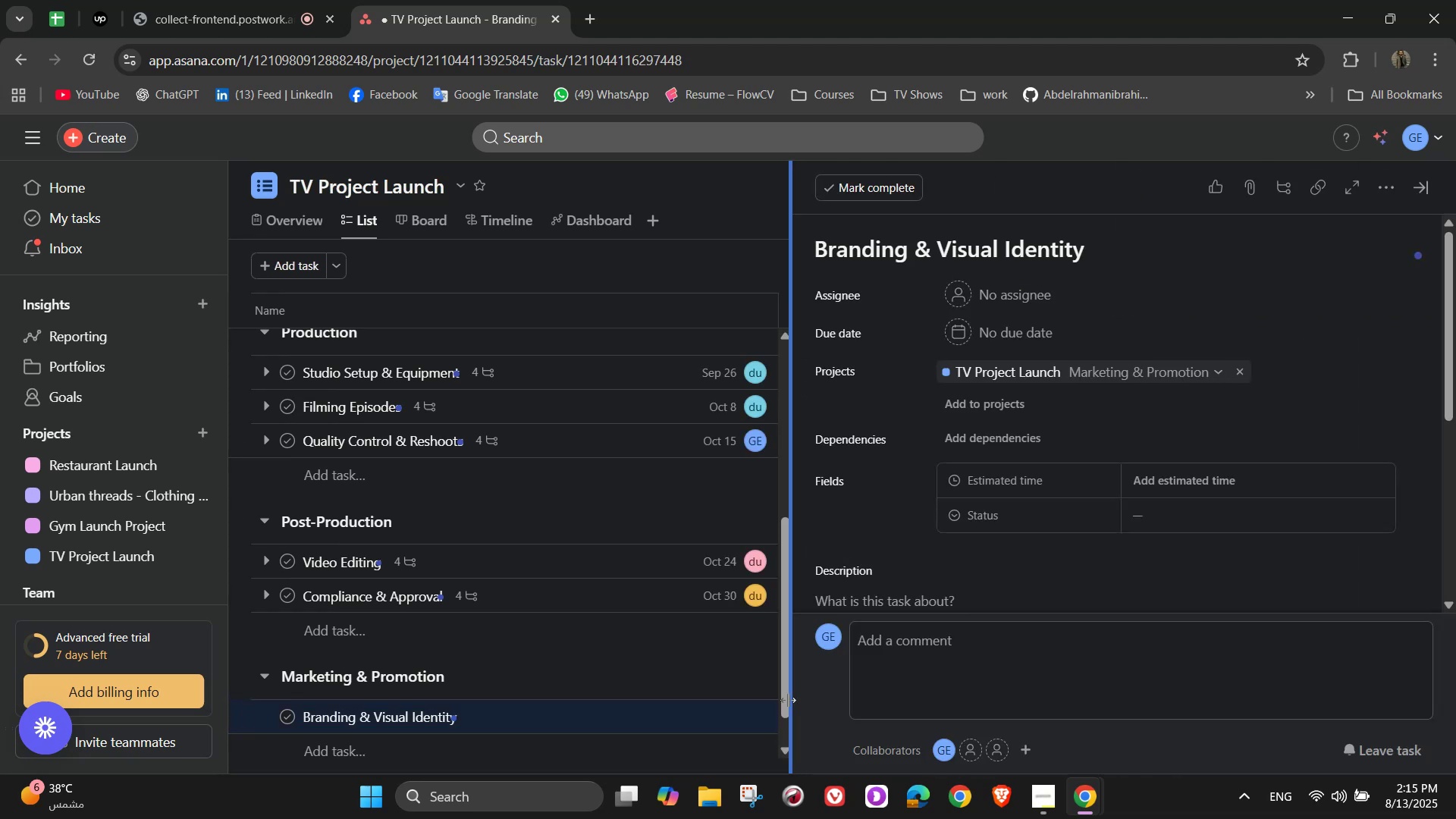 
wait(5.07)
 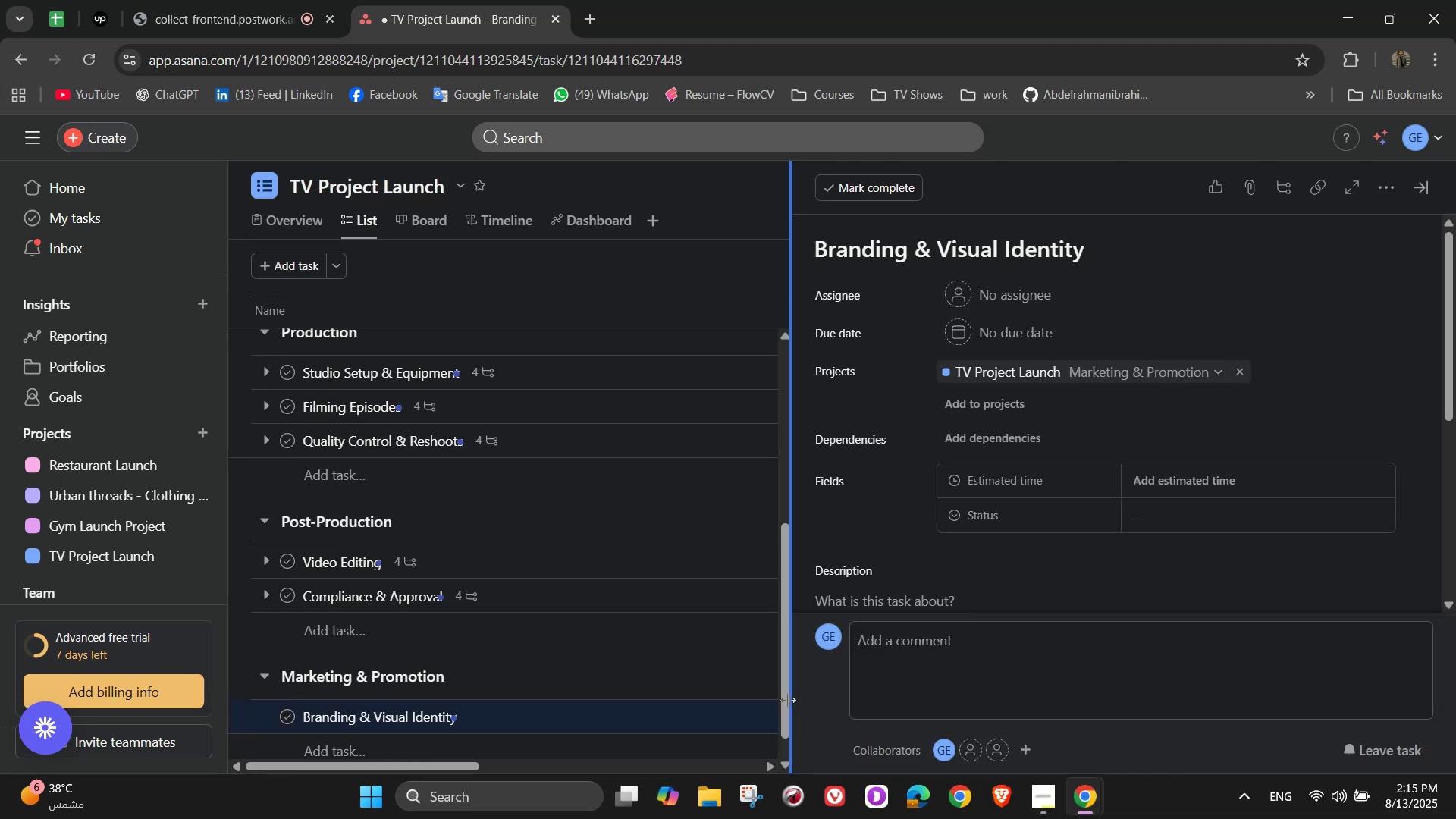 
left_click([999, 301])
 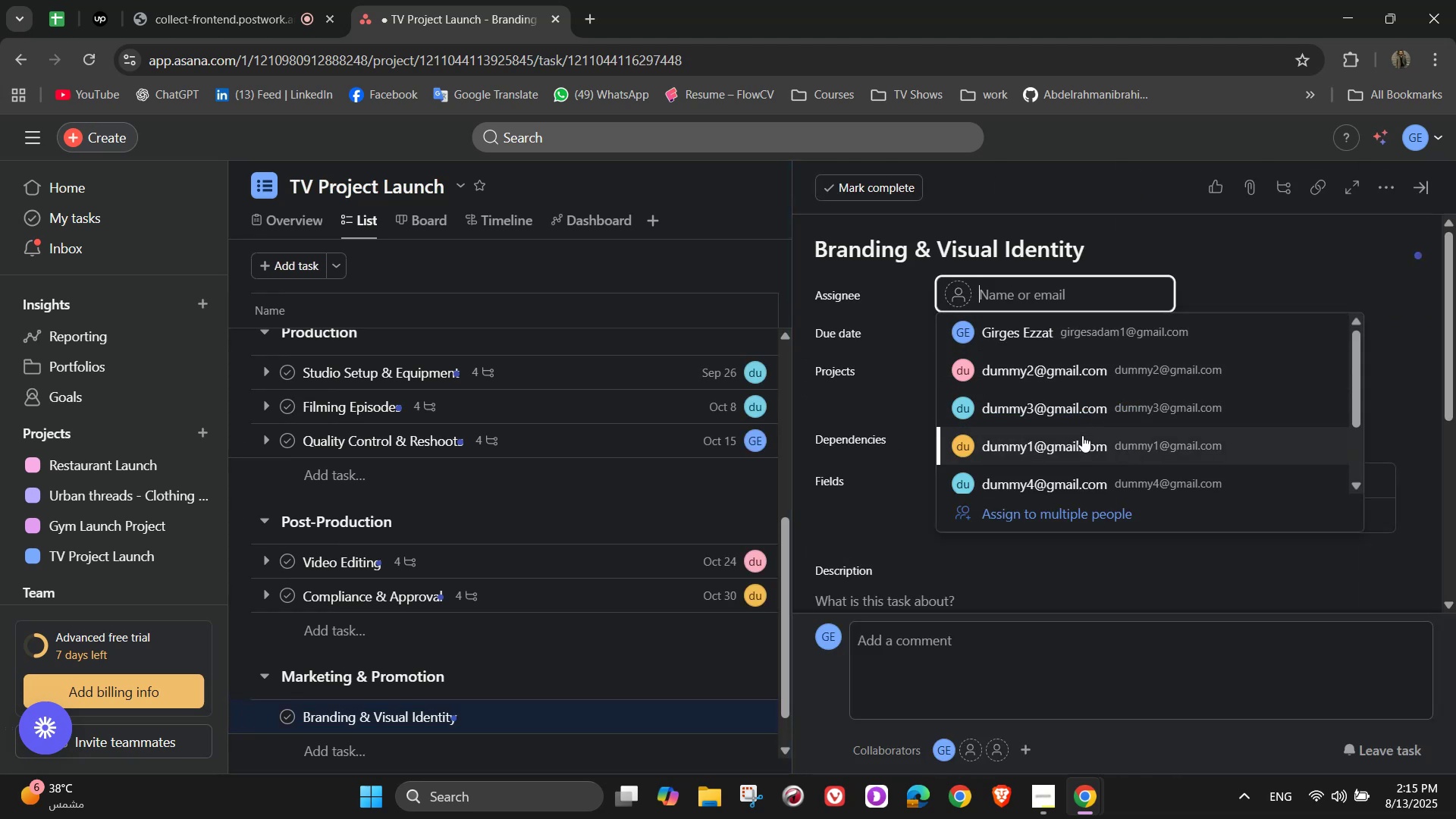 
left_click([1080, 404])
 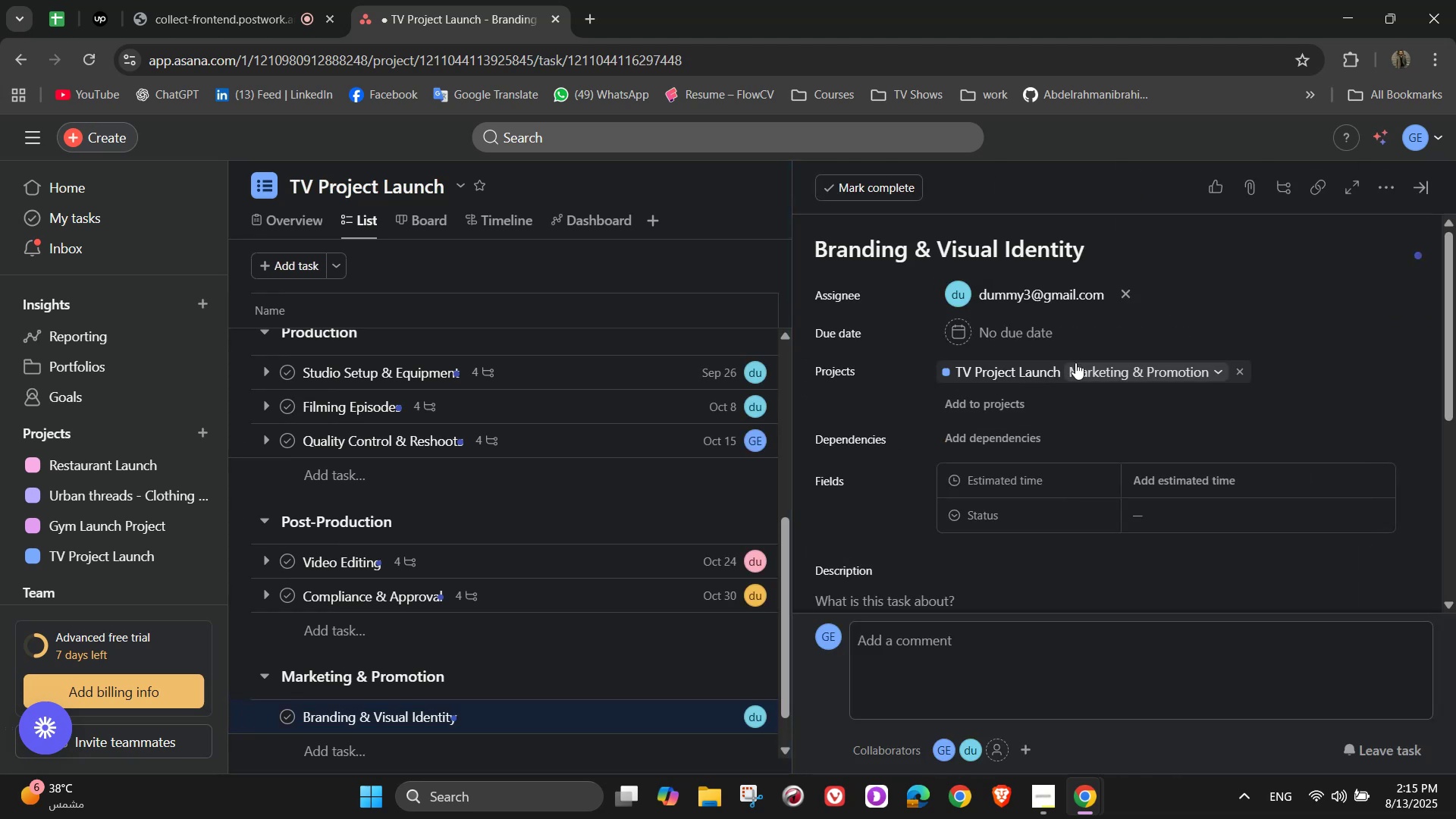 
left_click([1034, 340])
 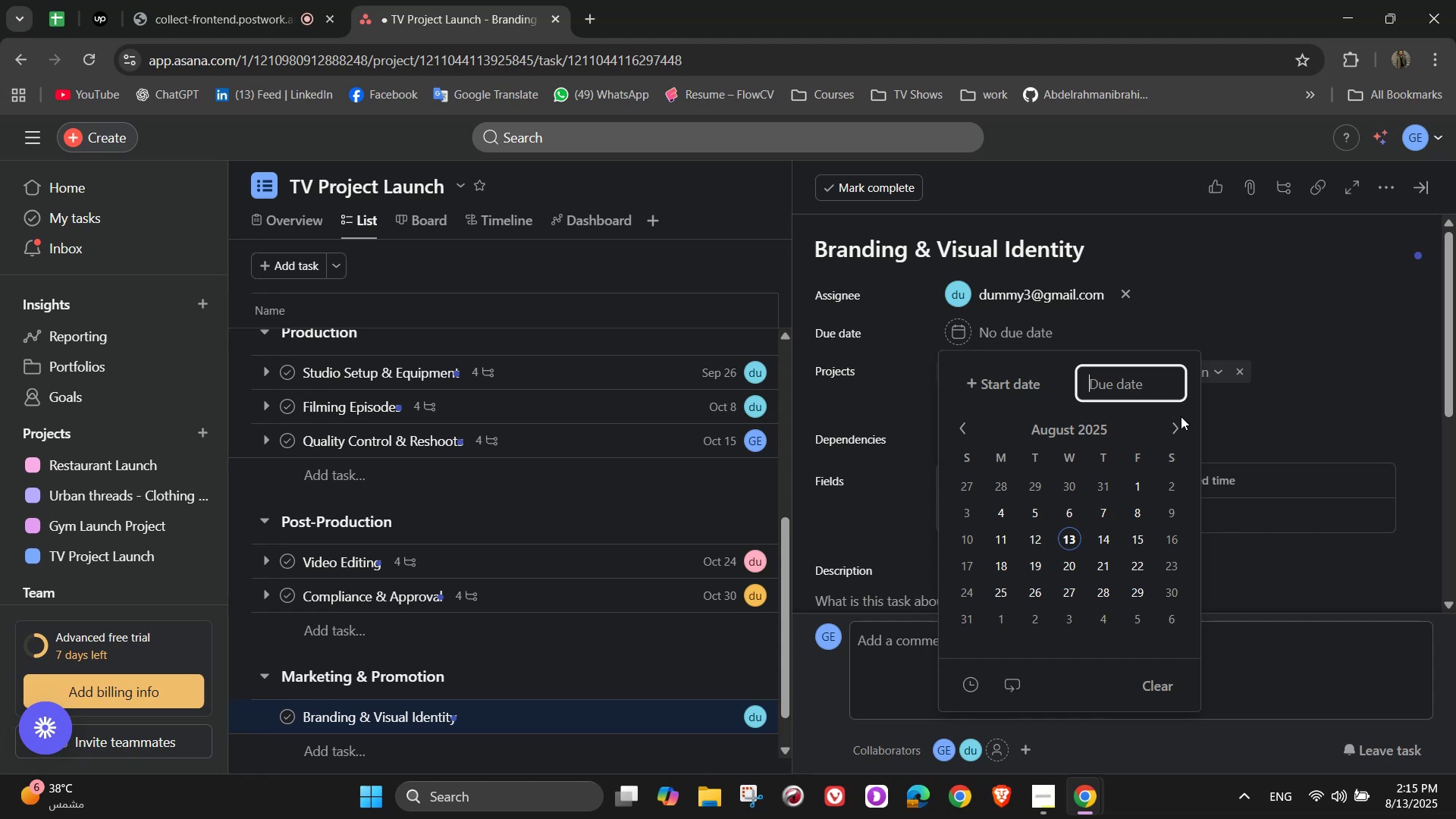 
double_click([1175, 429])
 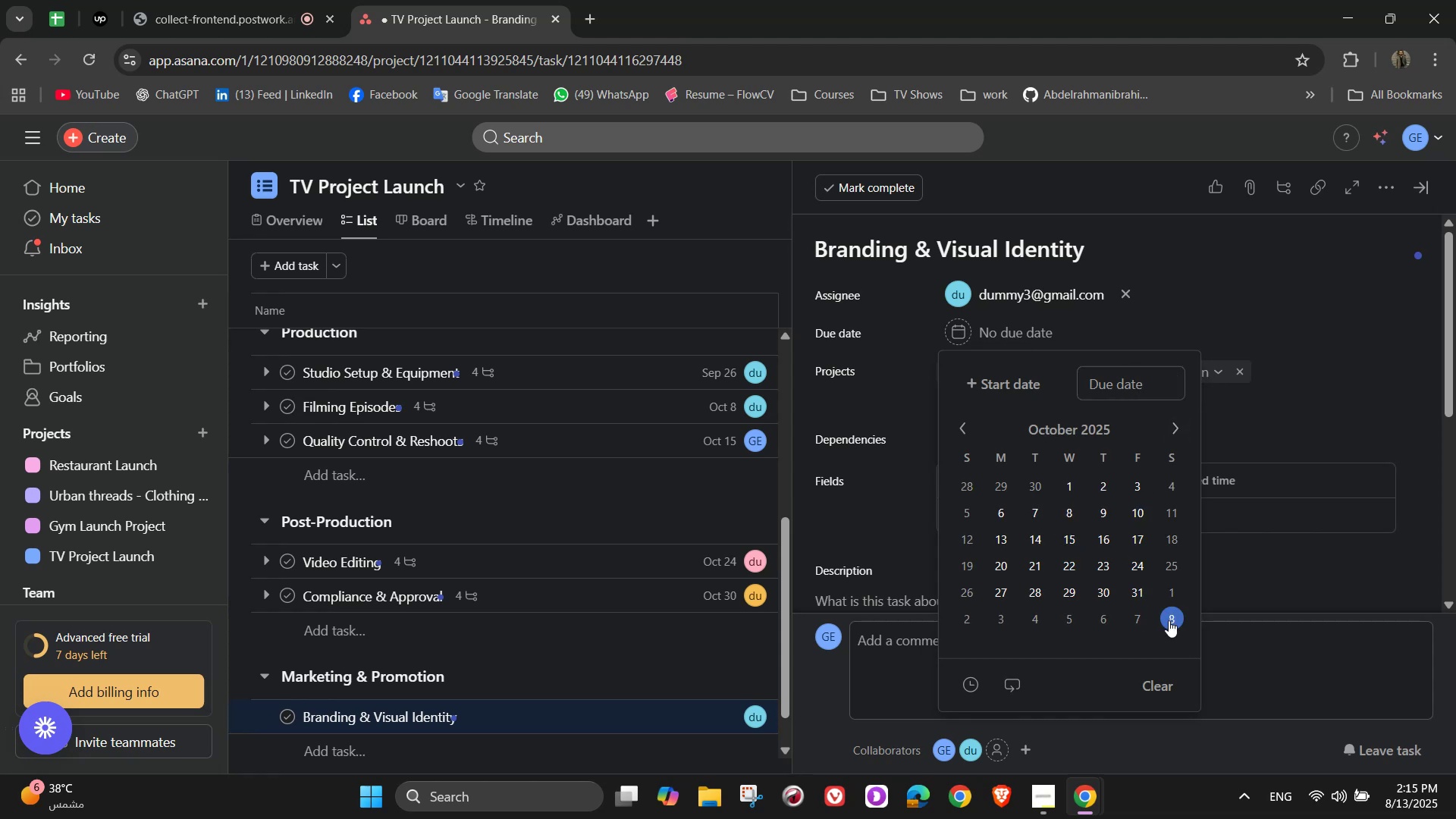 
double_click([1313, 350])
 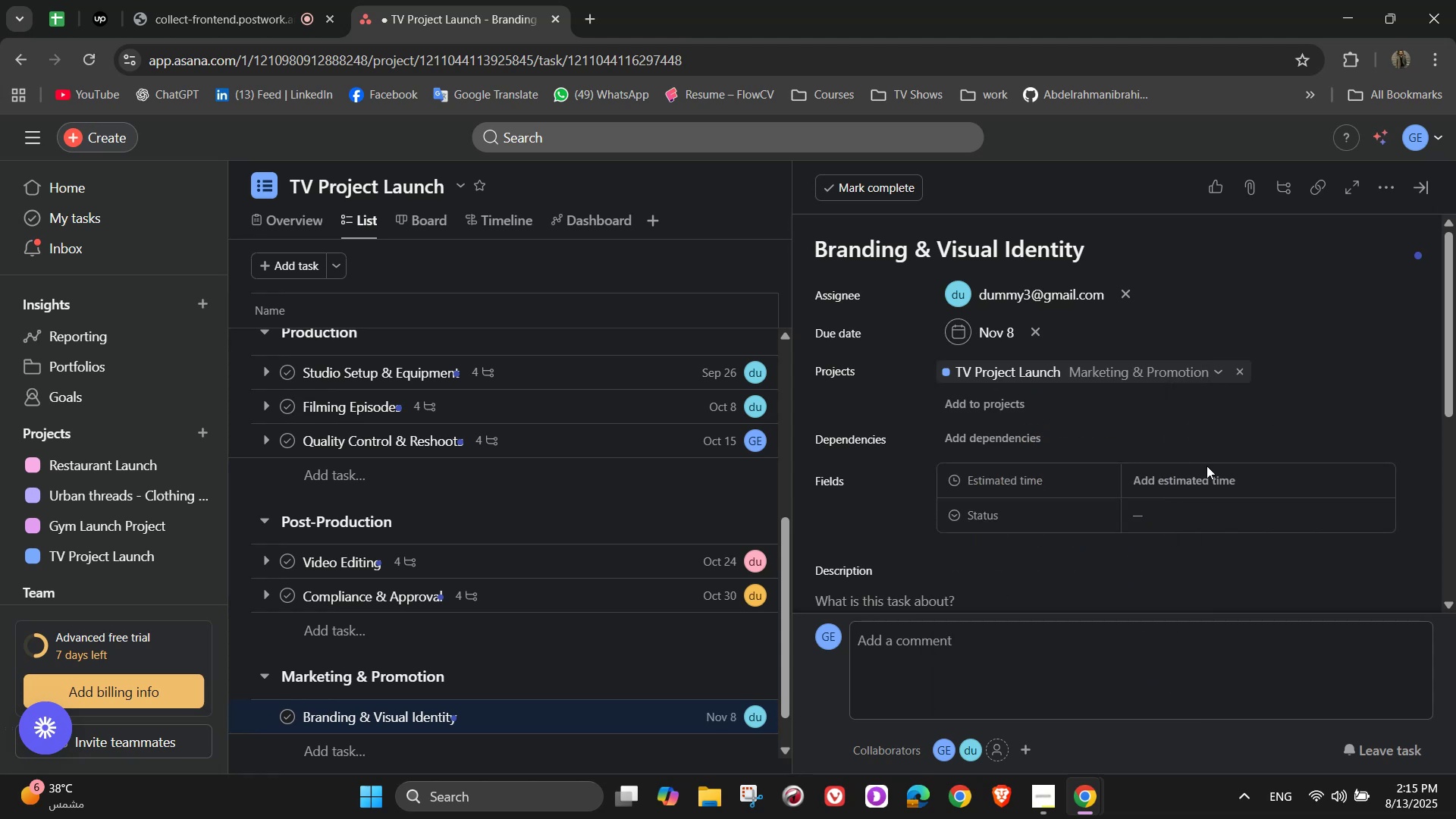 
left_click([1200, 491])
 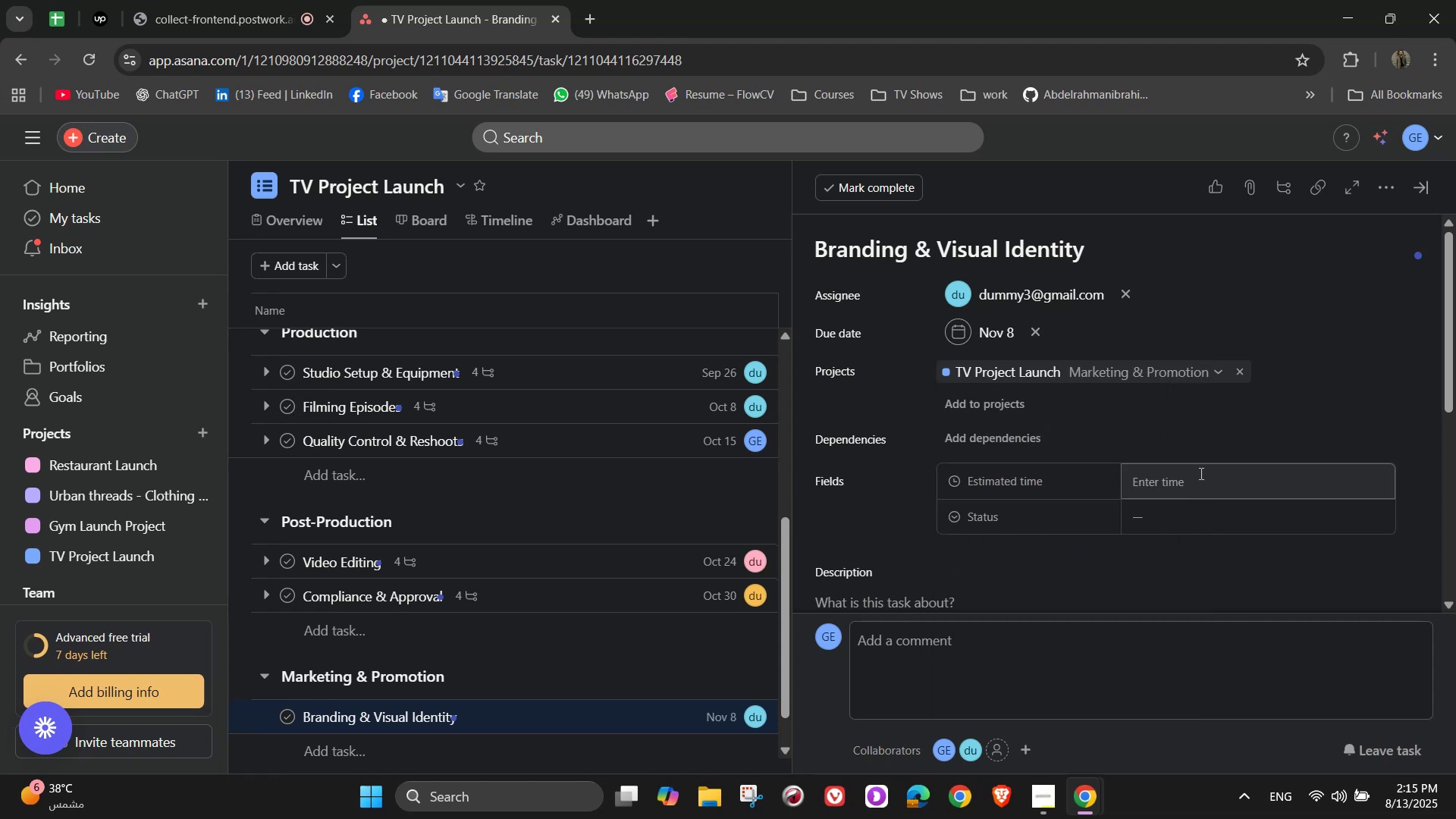 
double_click([1194, 485])
 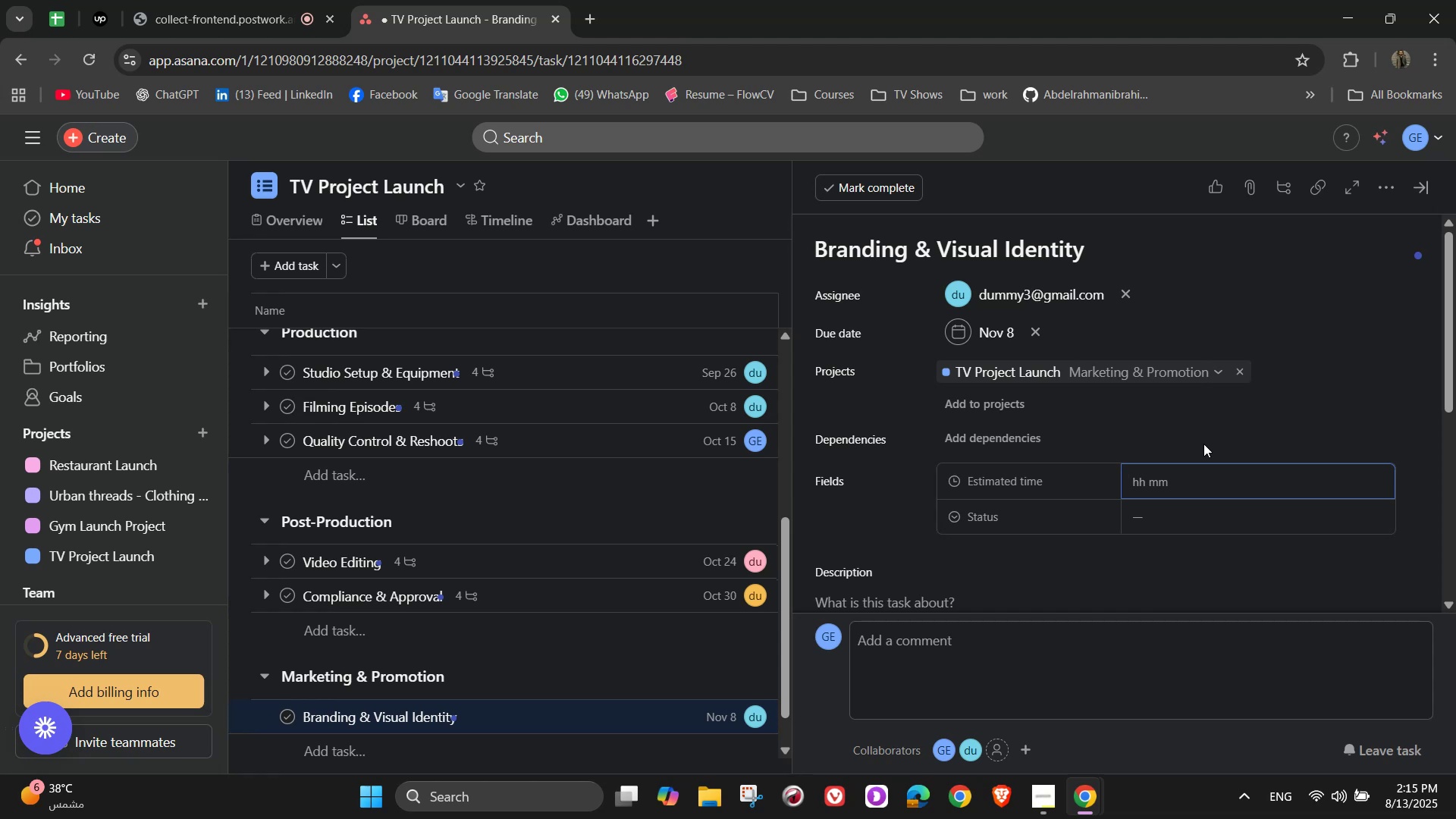 
wait(6.18)
 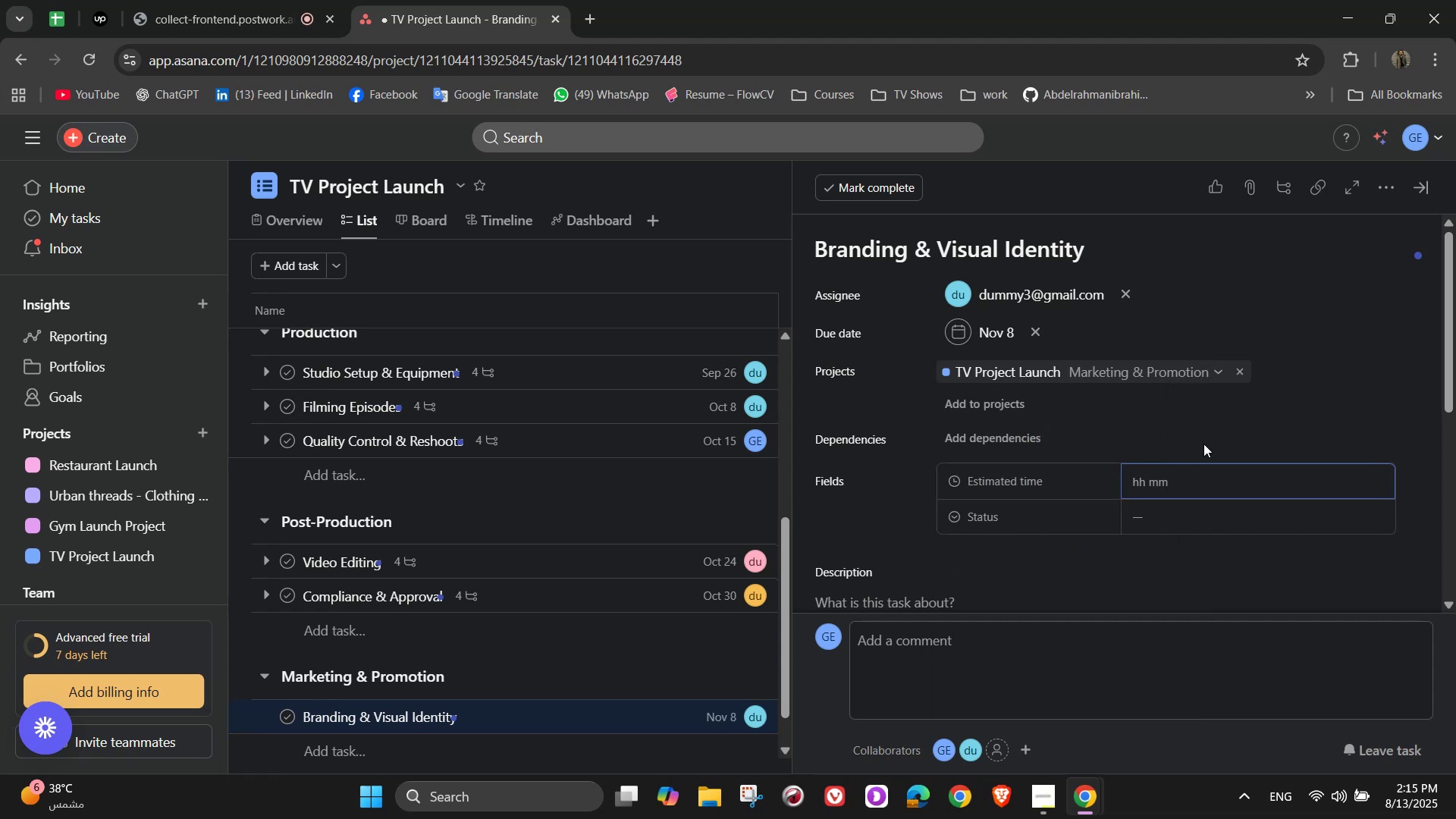 
key(Numpad1)
 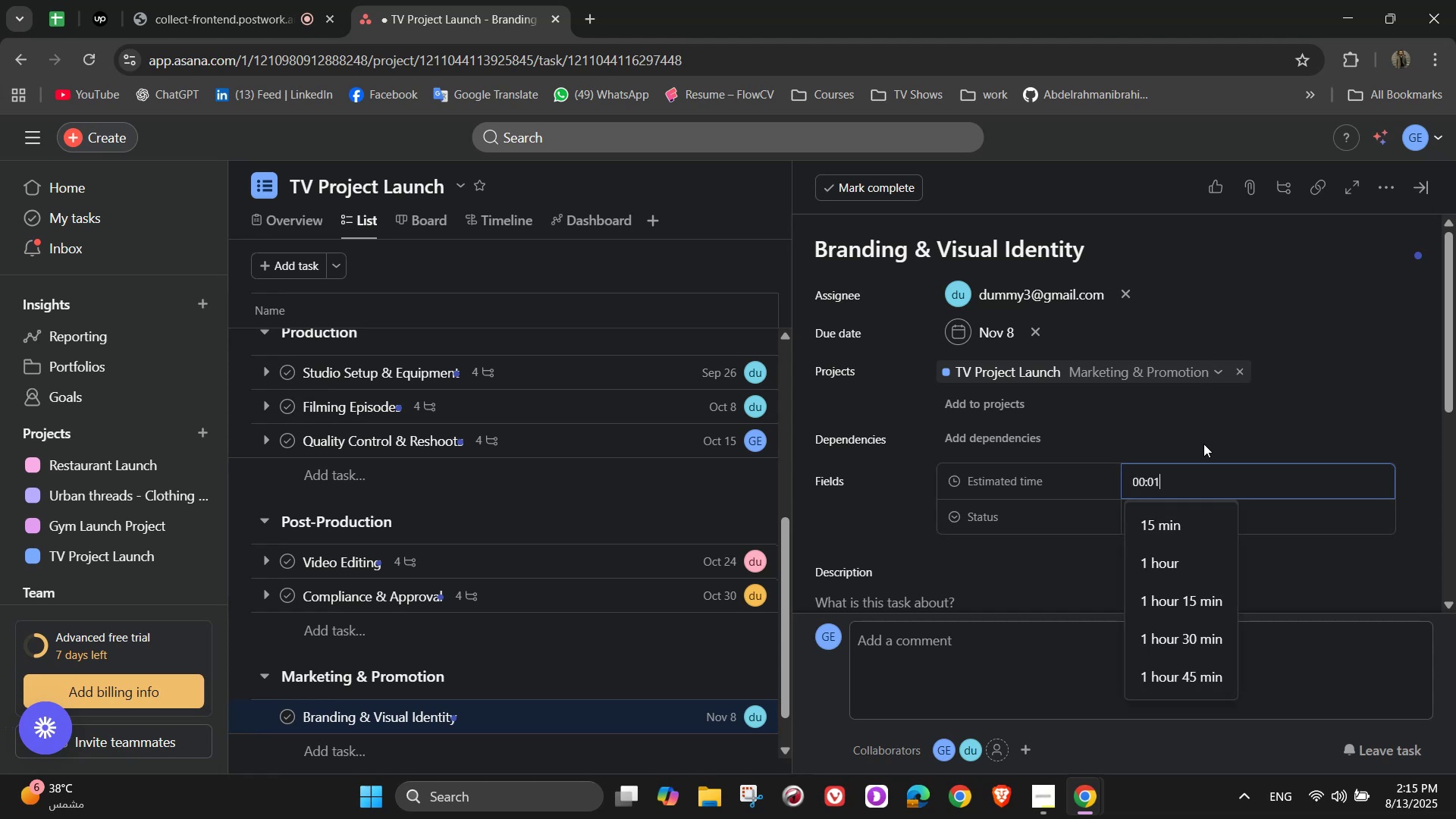 
key(Numpad0)
 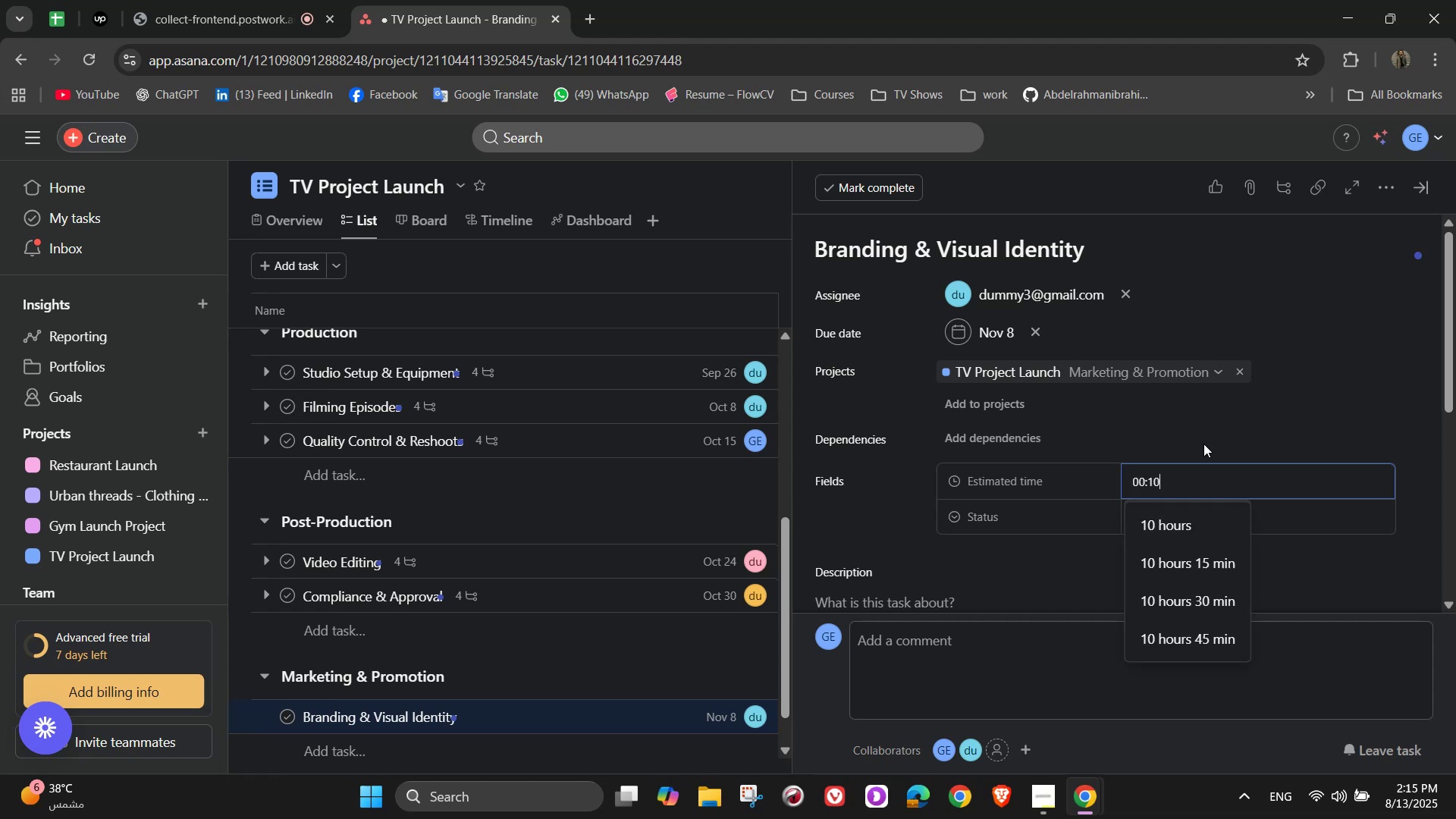 
key(Numpad0)
 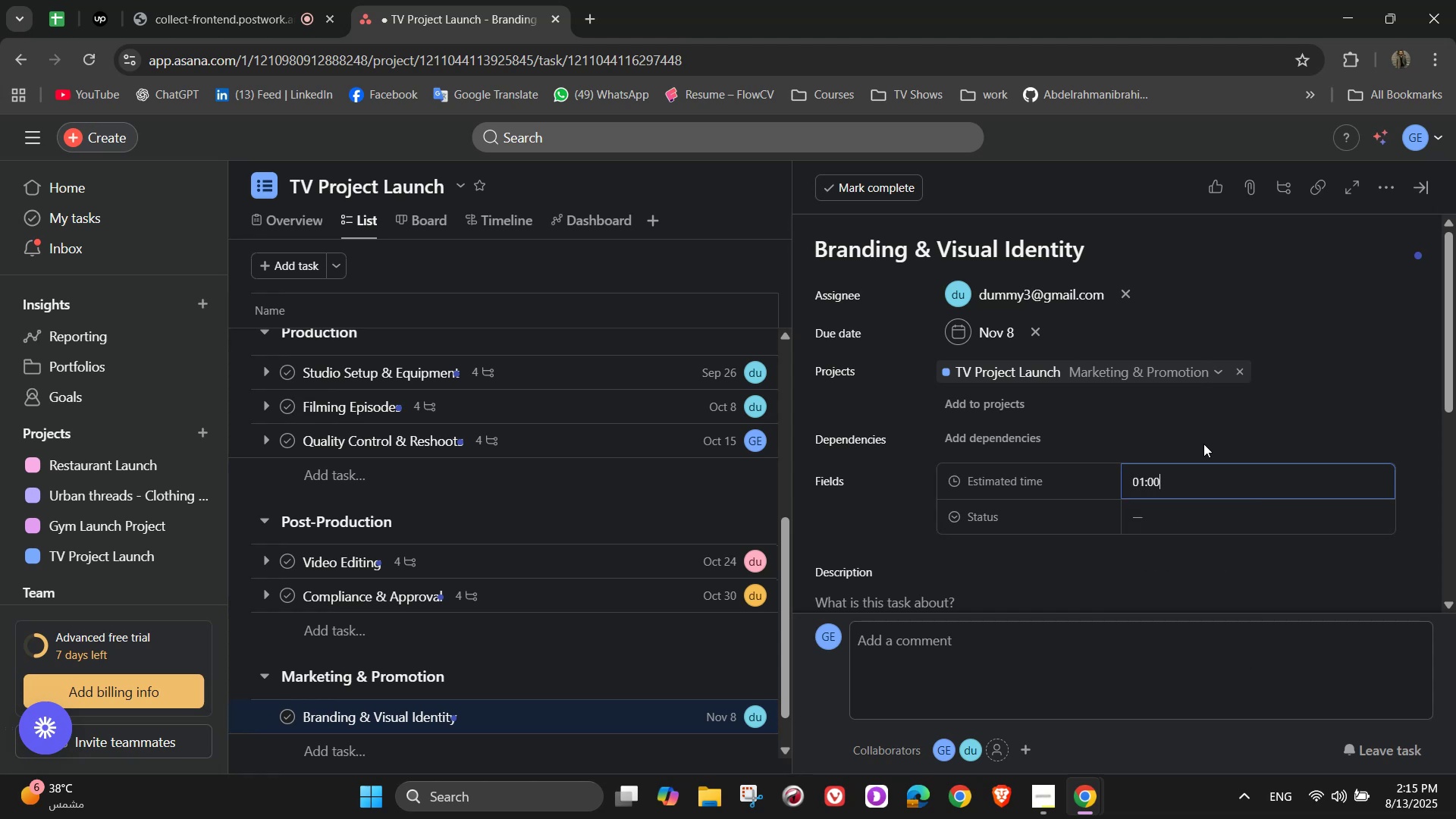 
key(Numpad0)
 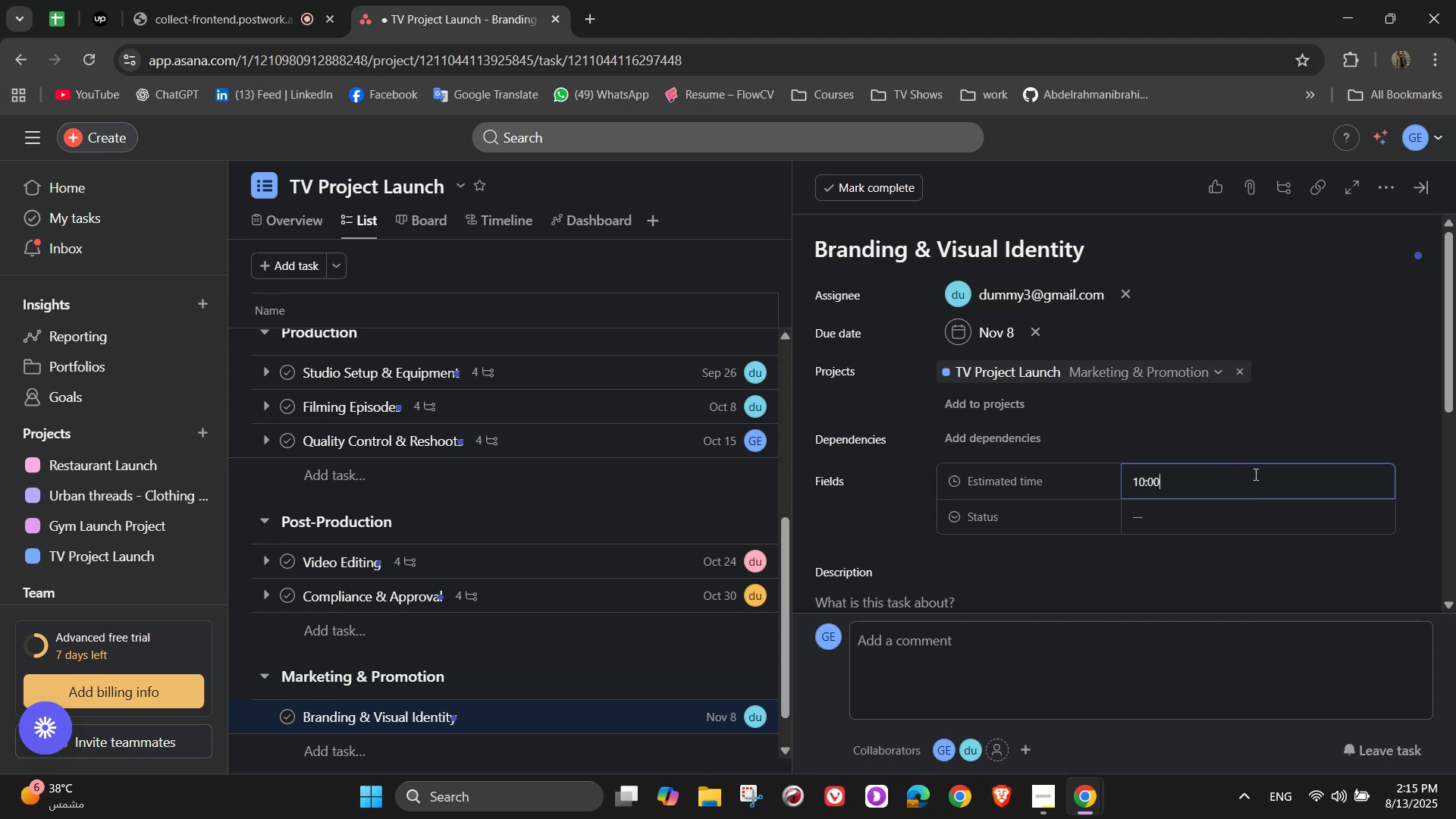 
wait(10.65)
 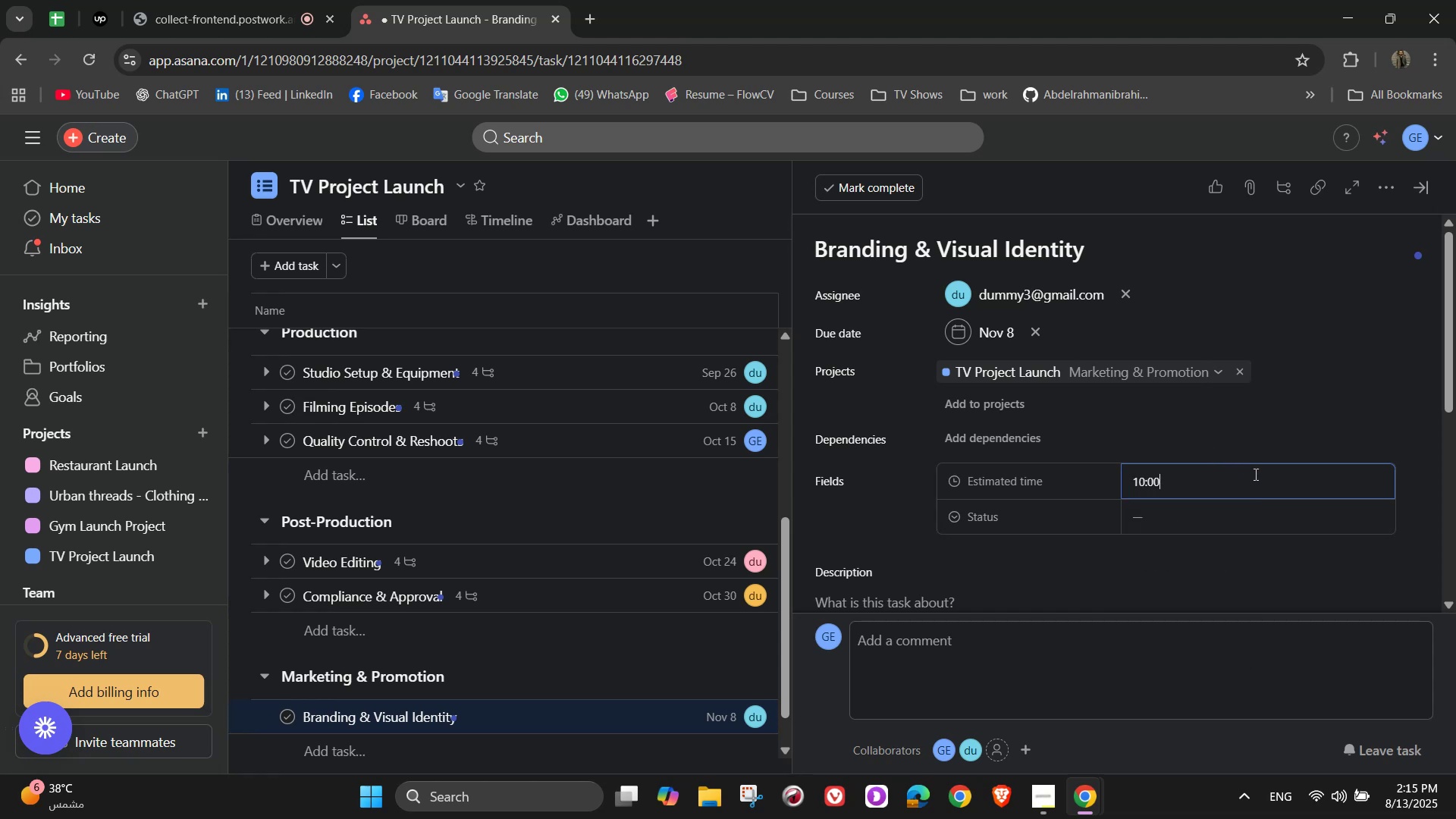 
mouse_move([1186, 510])
 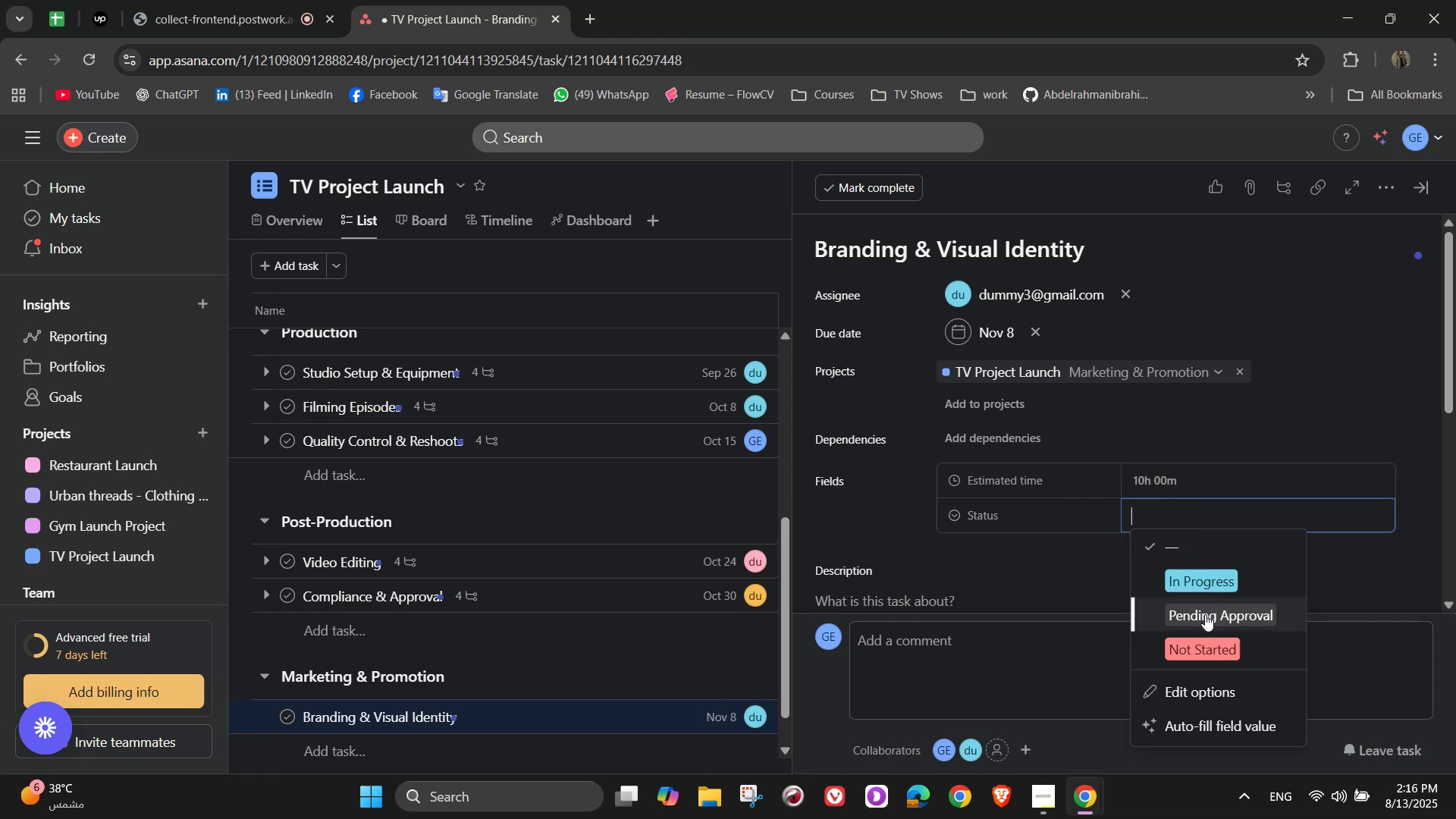 
left_click([1202, 652])
 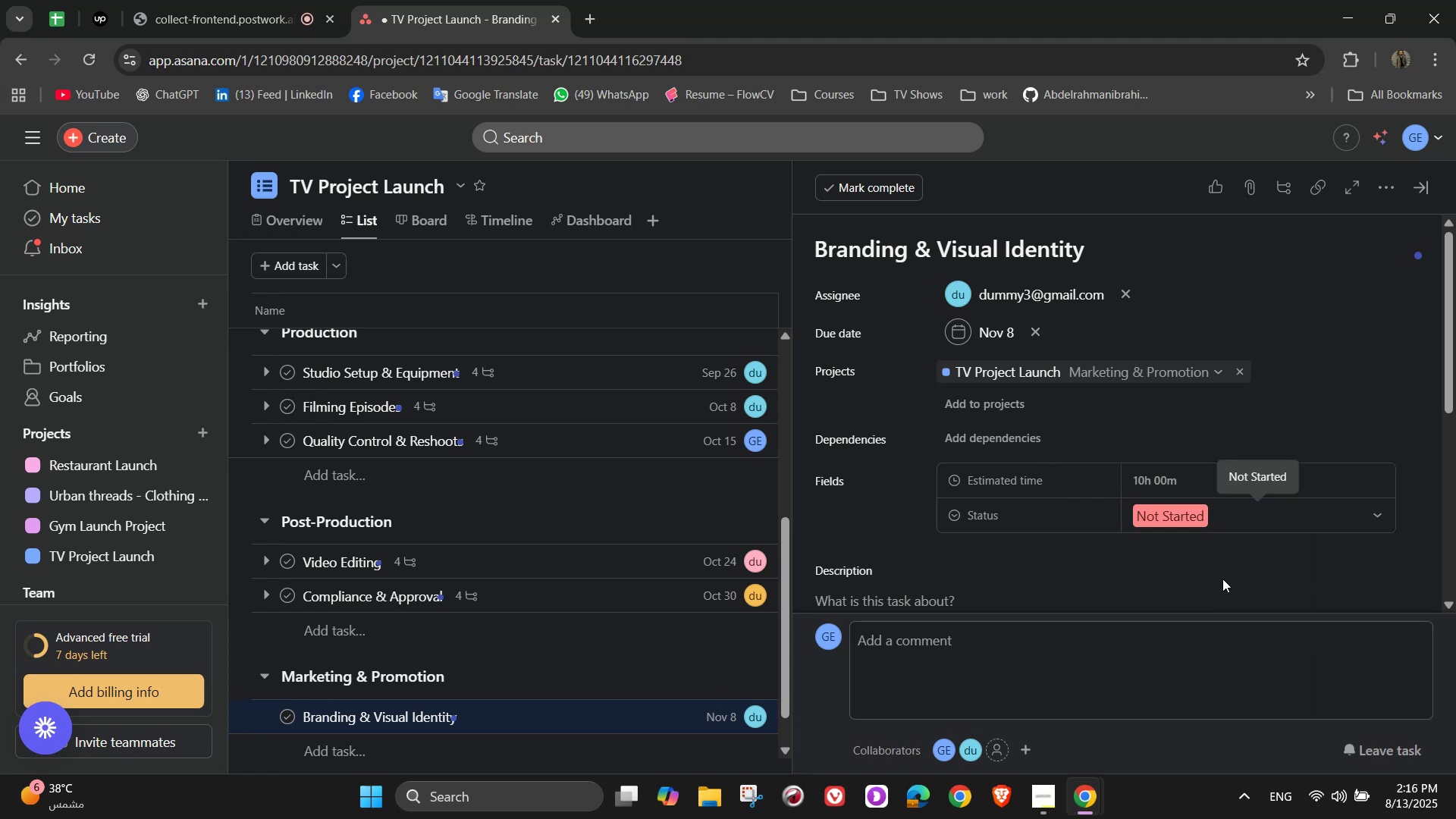 
scroll: coordinate [1200, 497], scroll_direction: down, amount: 2.0
 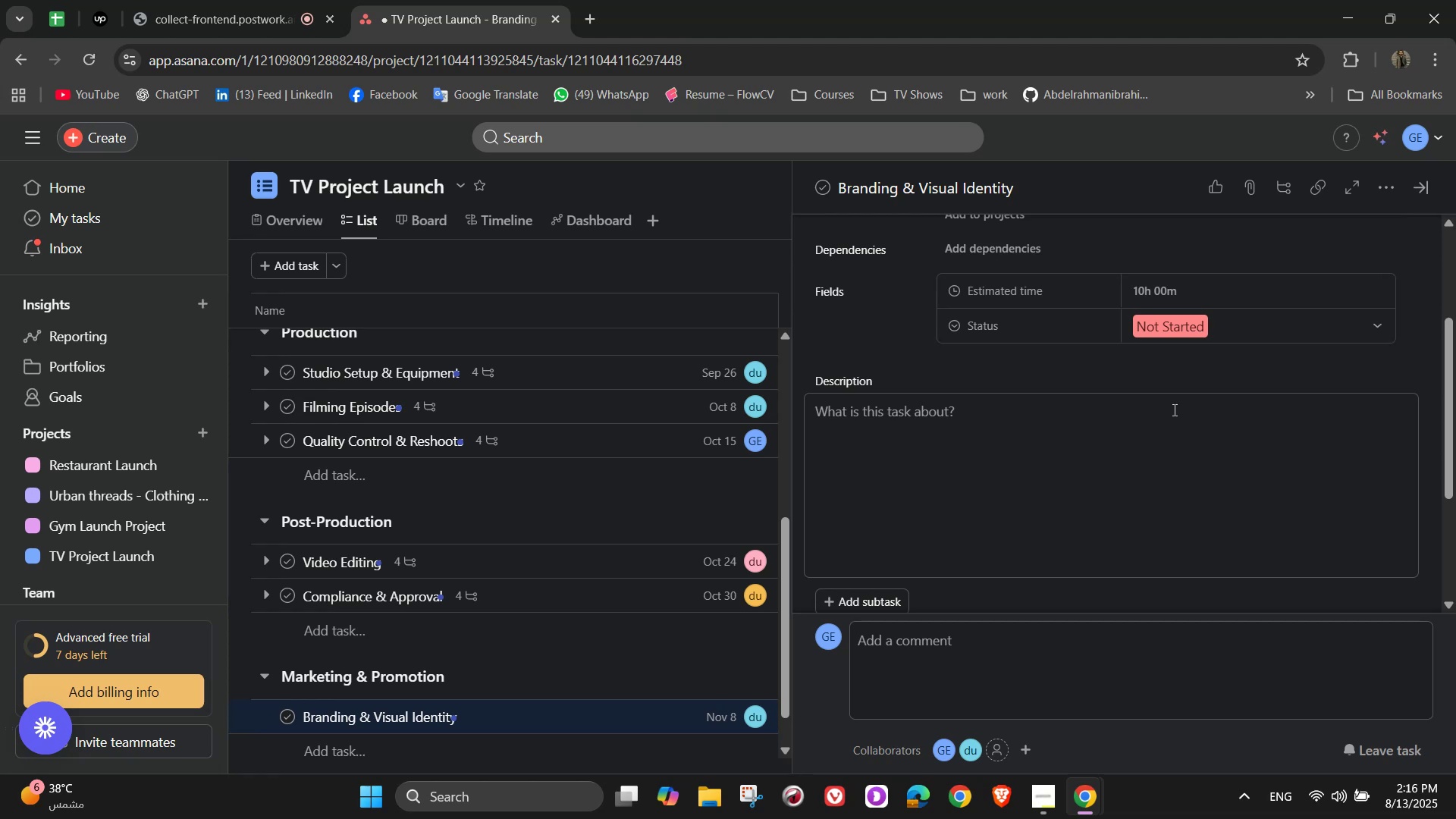 
wait(14.42)
 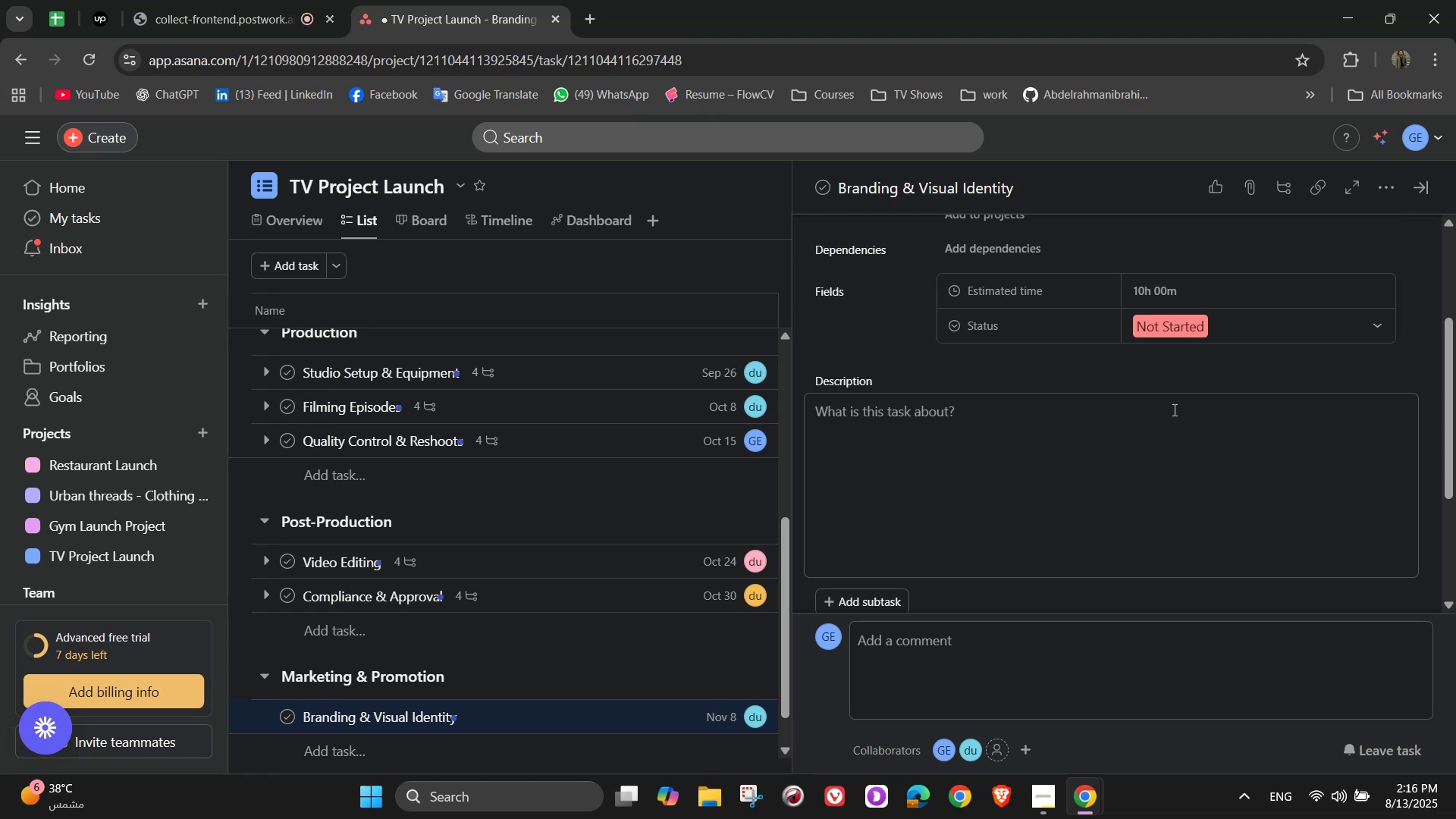 
scroll: coordinate [1106, 403], scroll_direction: up, amount: 2.0
 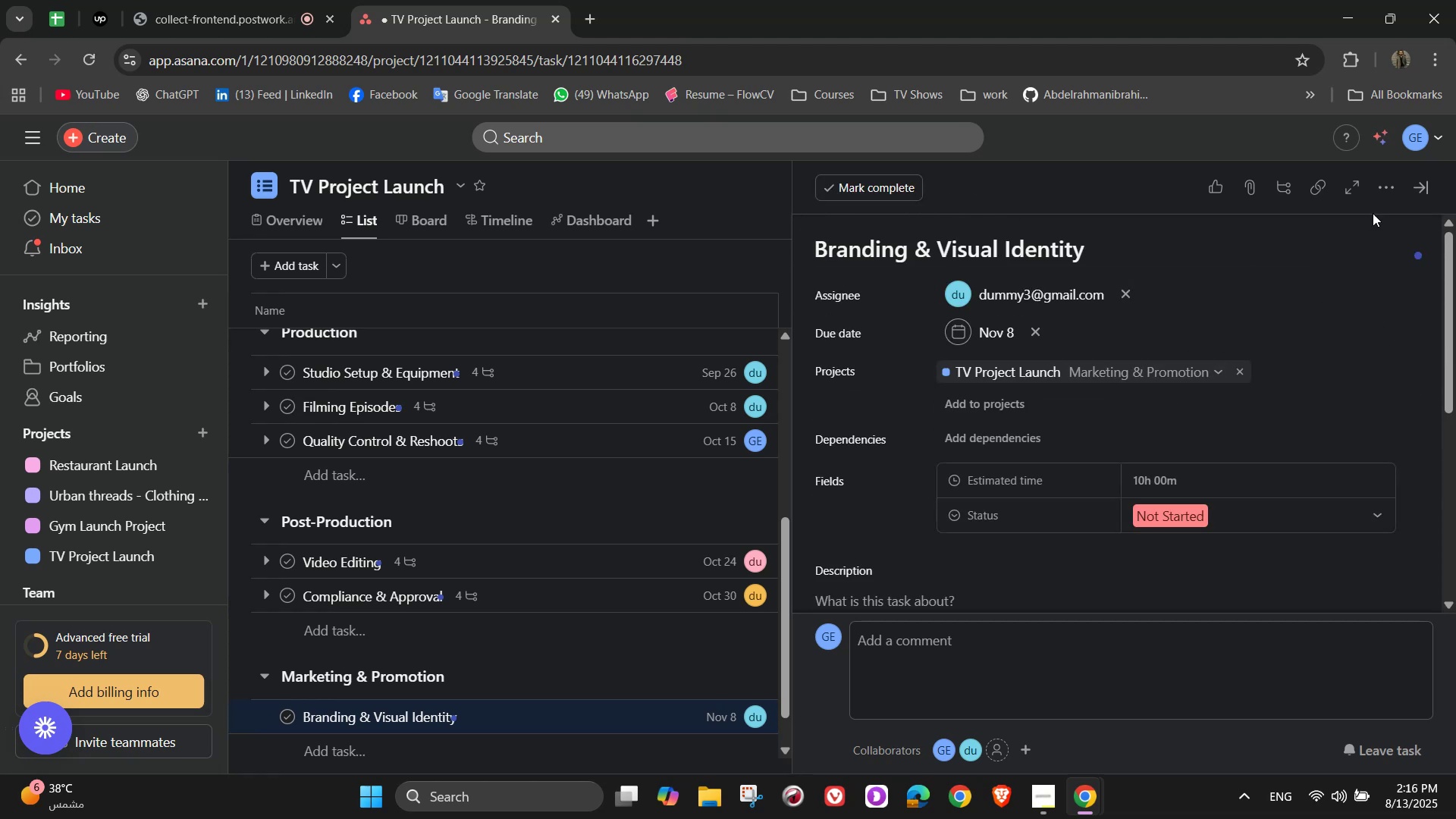 
left_click([1379, 185])
 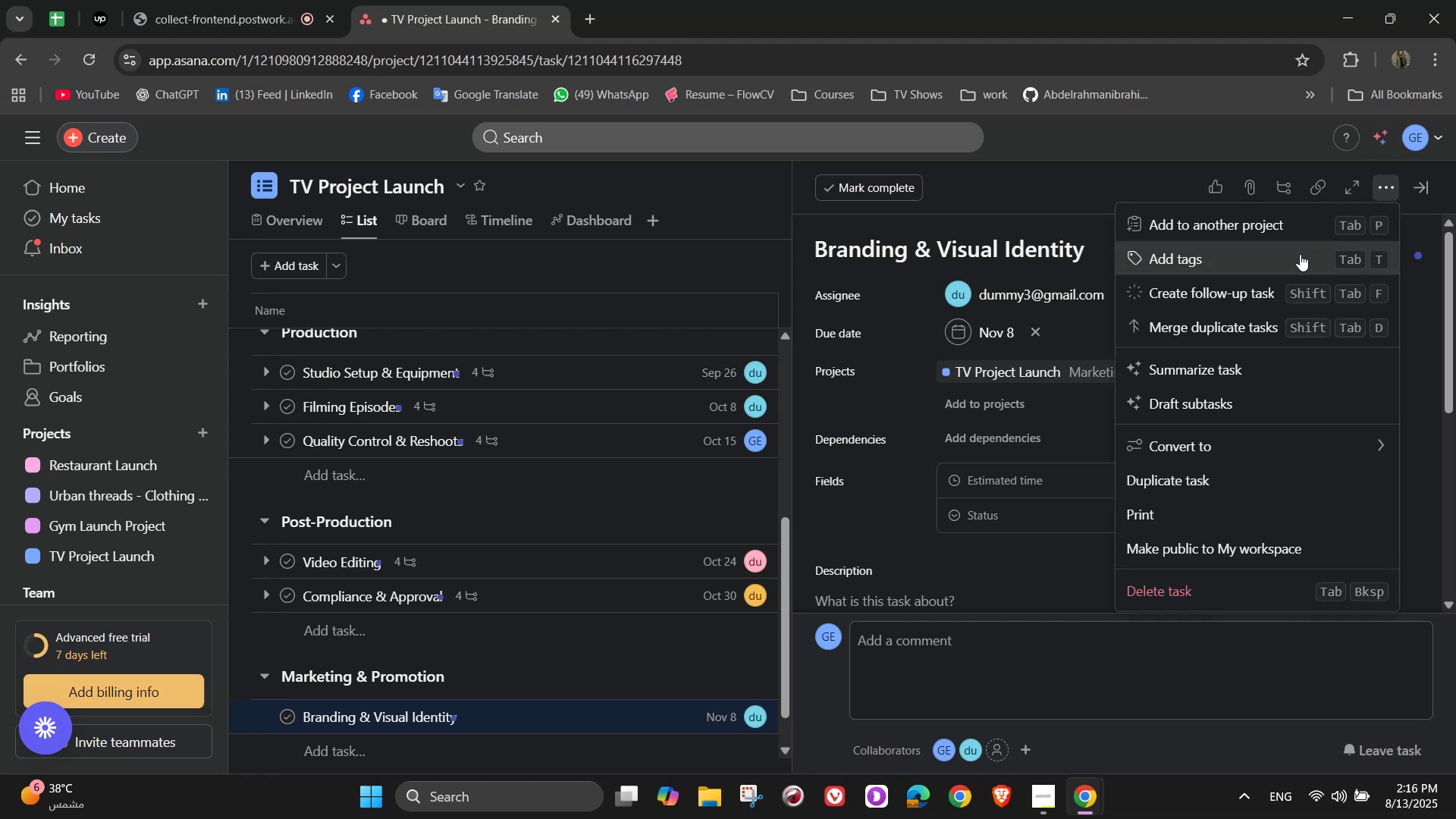 
left_click([1288, 265])
 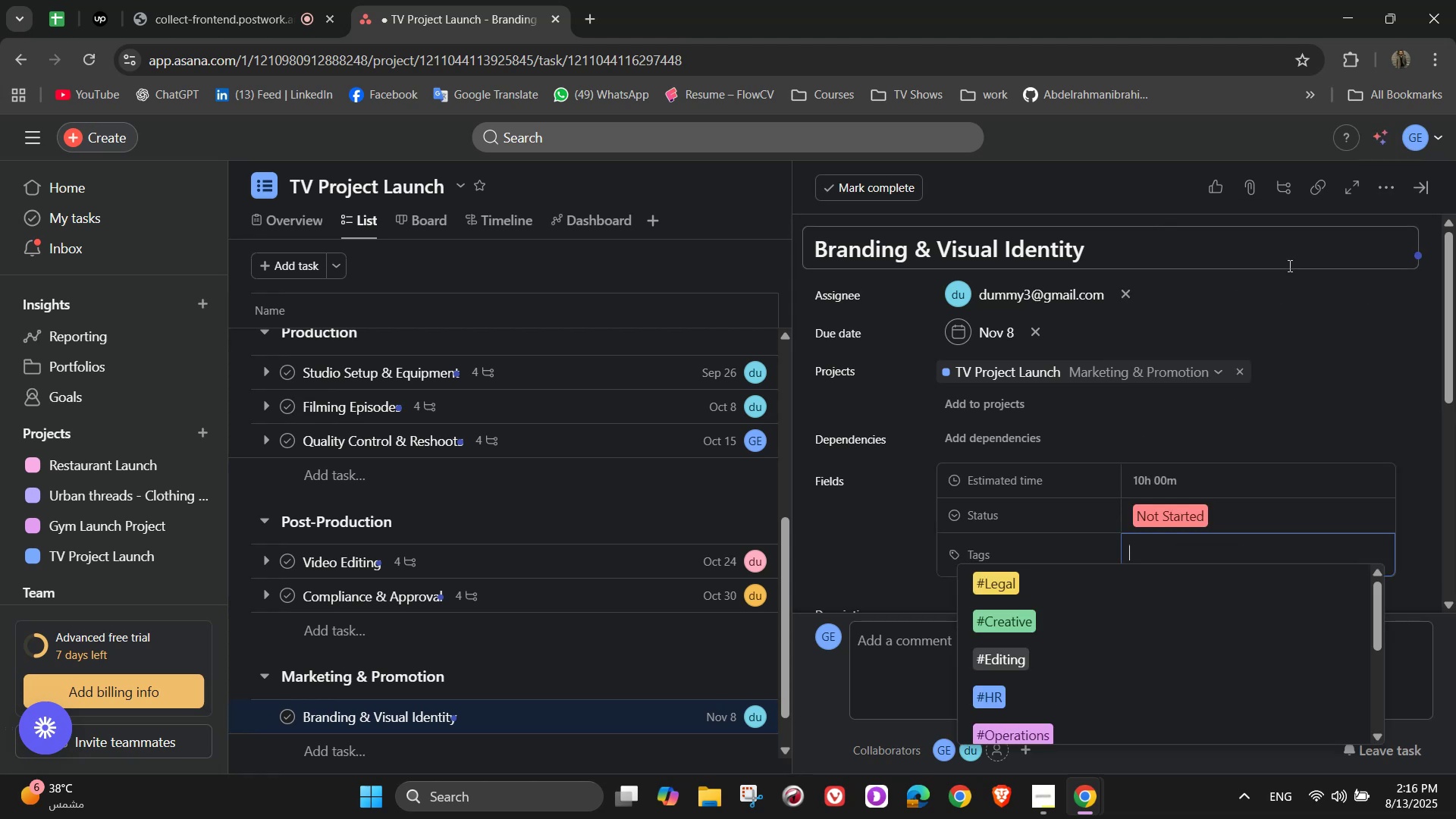 
wait(6.07)
 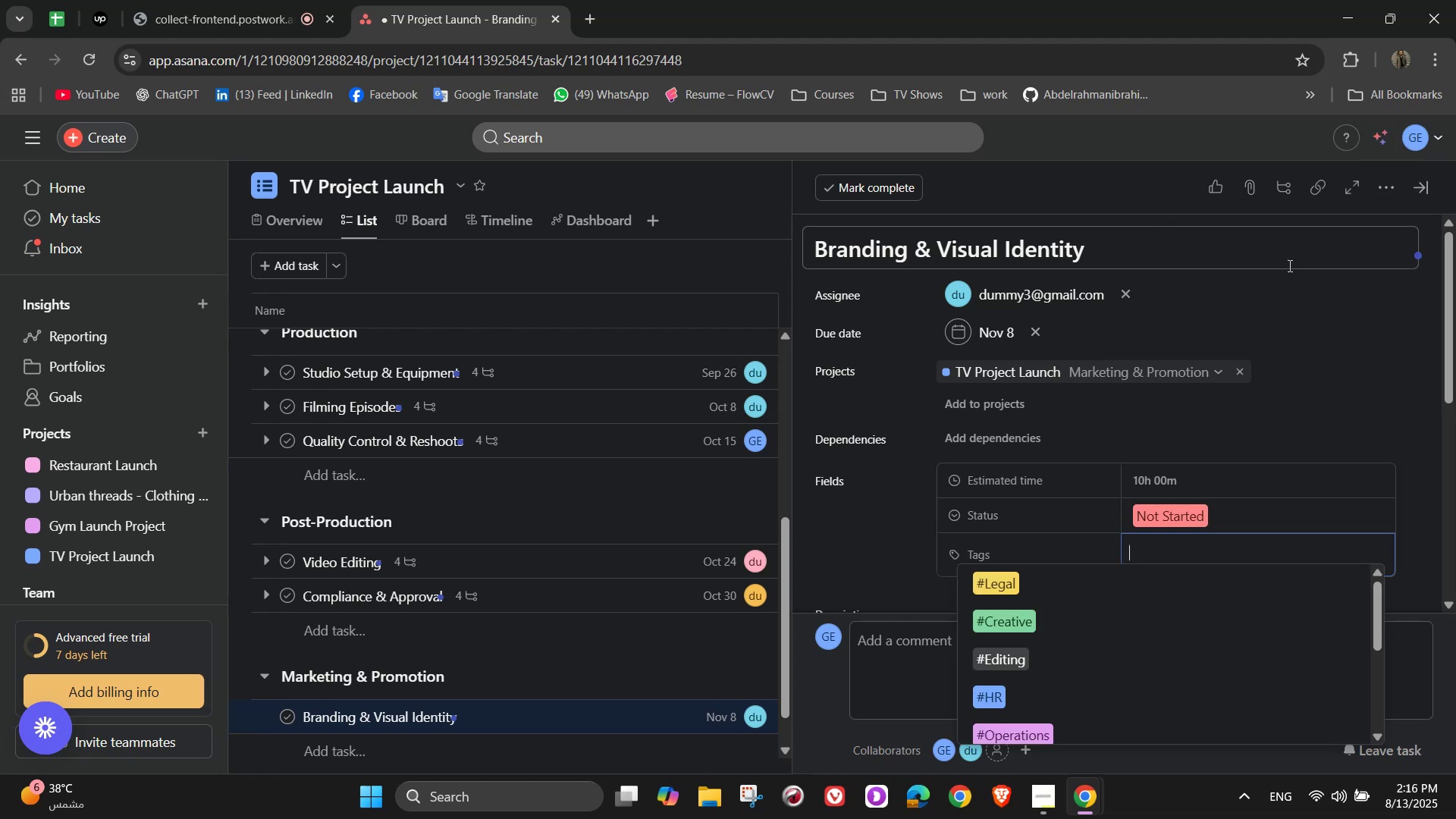 
key(B)
 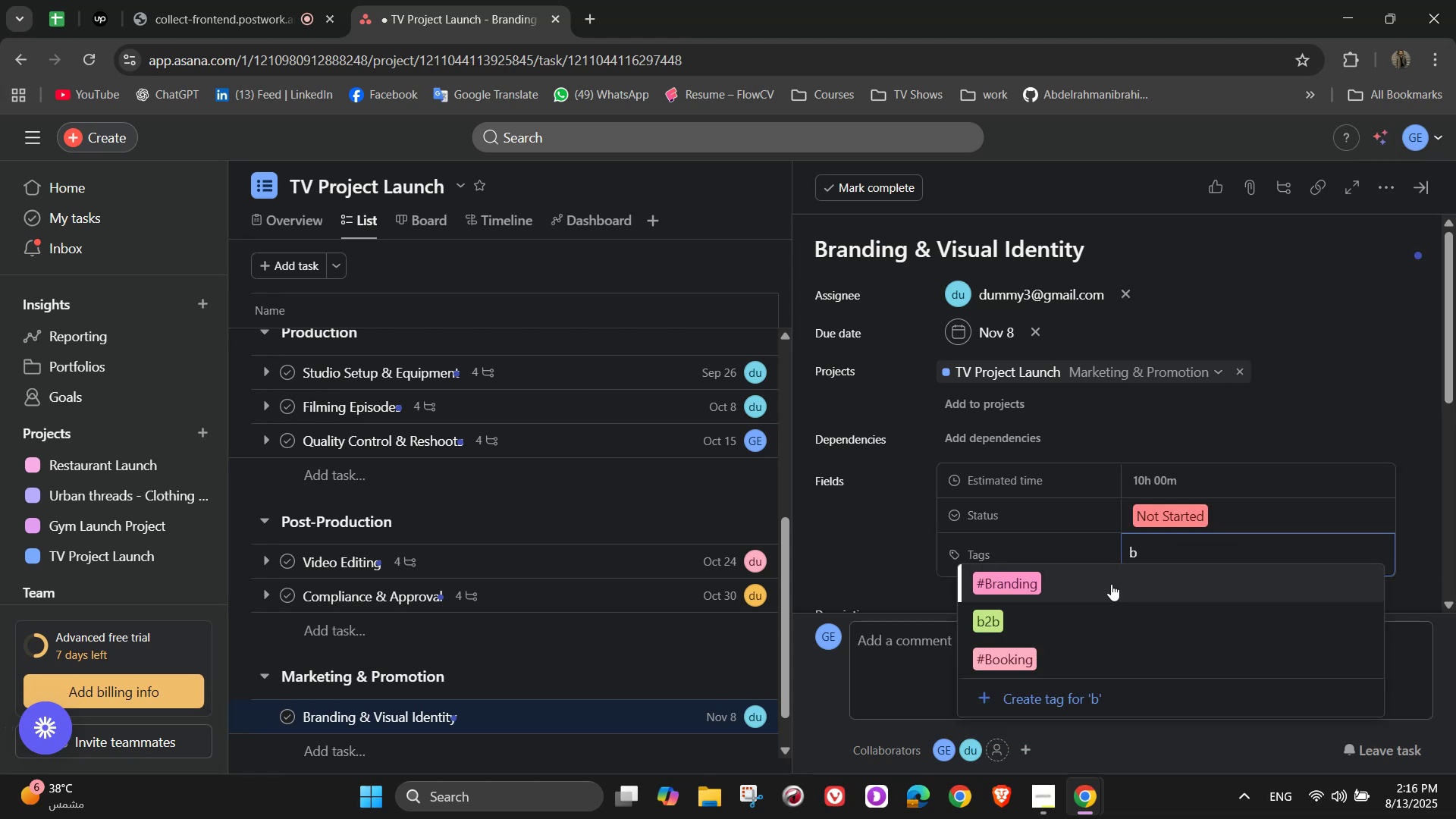 
left_click([1107, 585])
 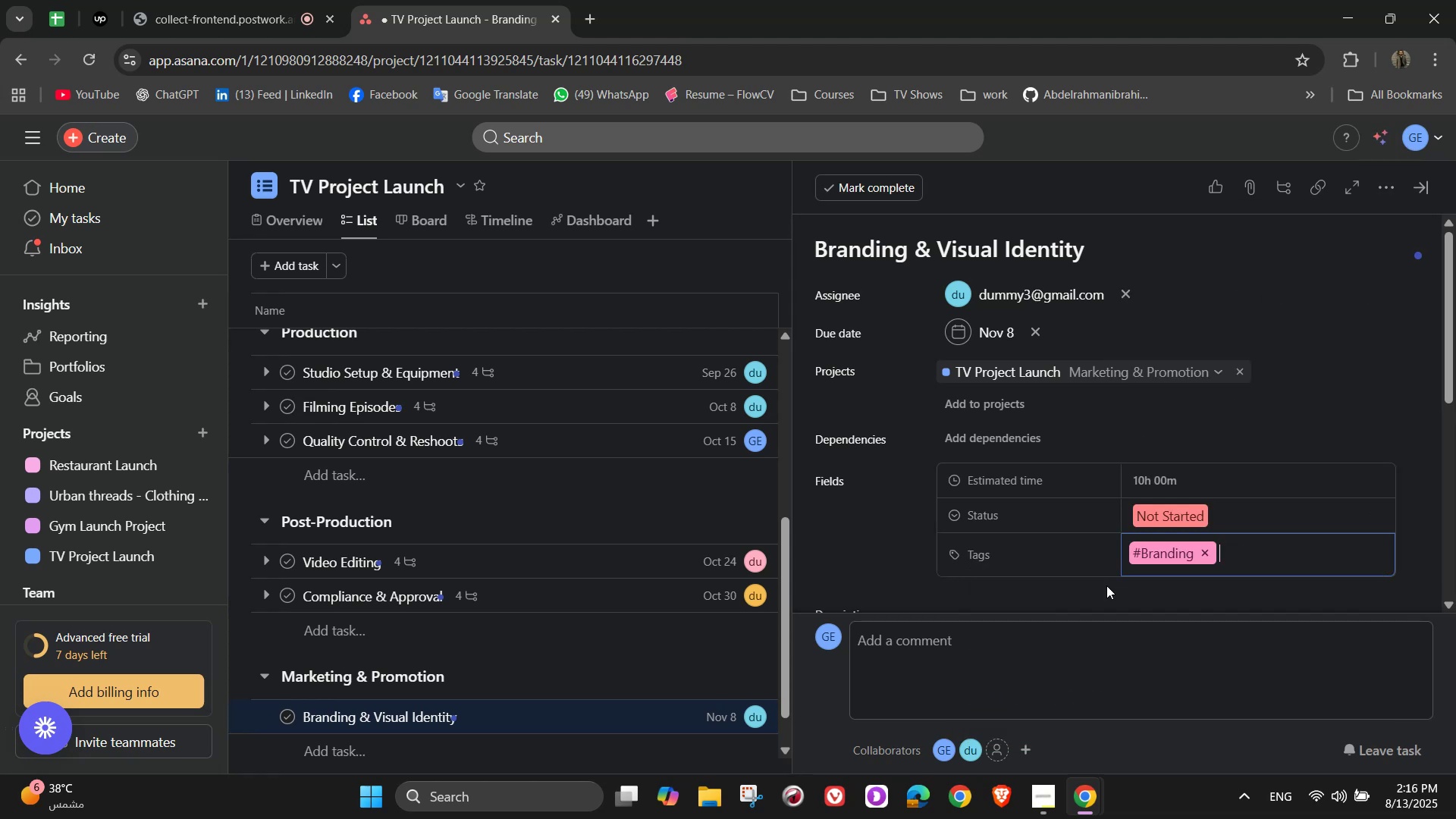 
key(D)
 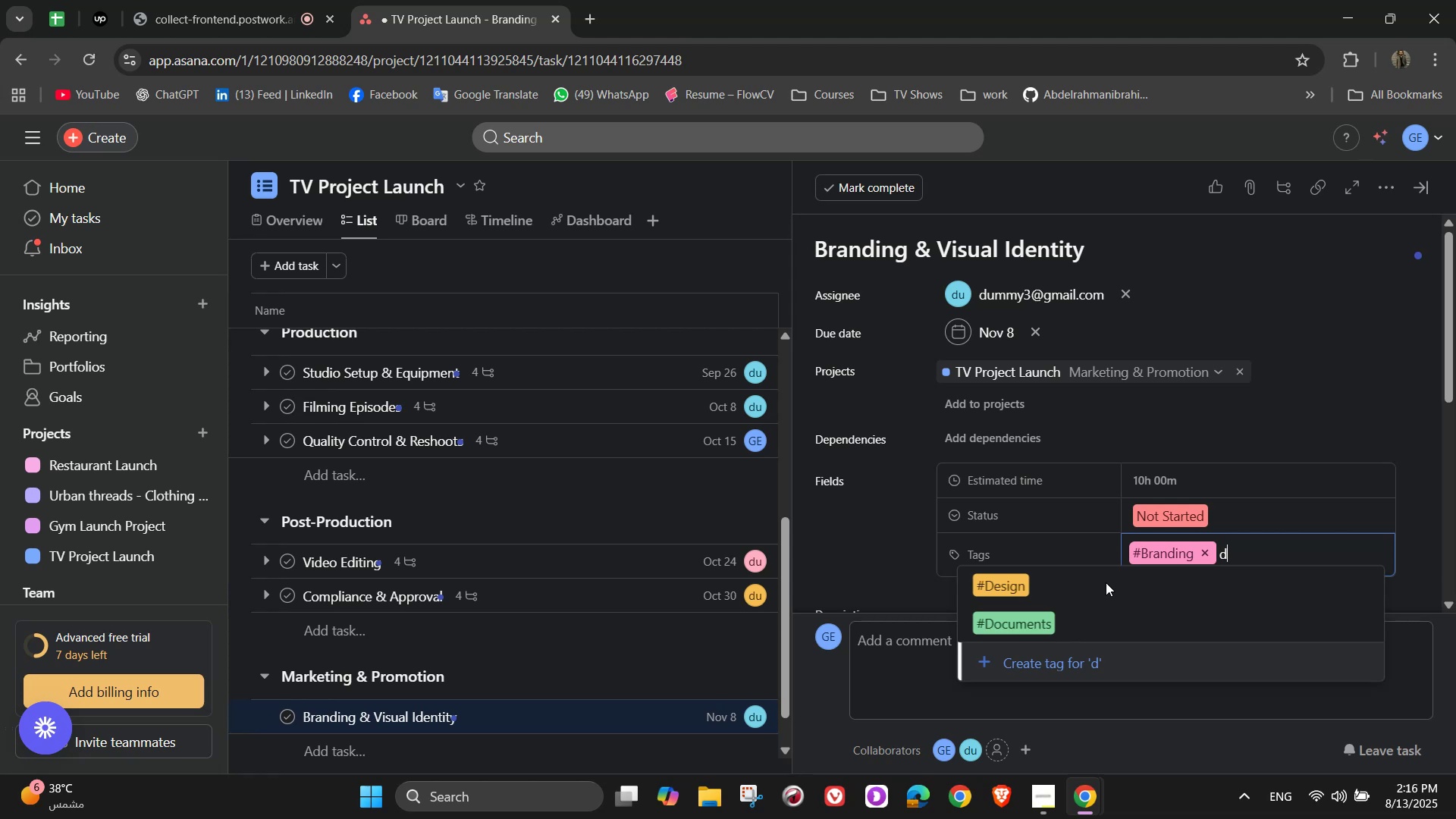 
left_click([1106, 582])
 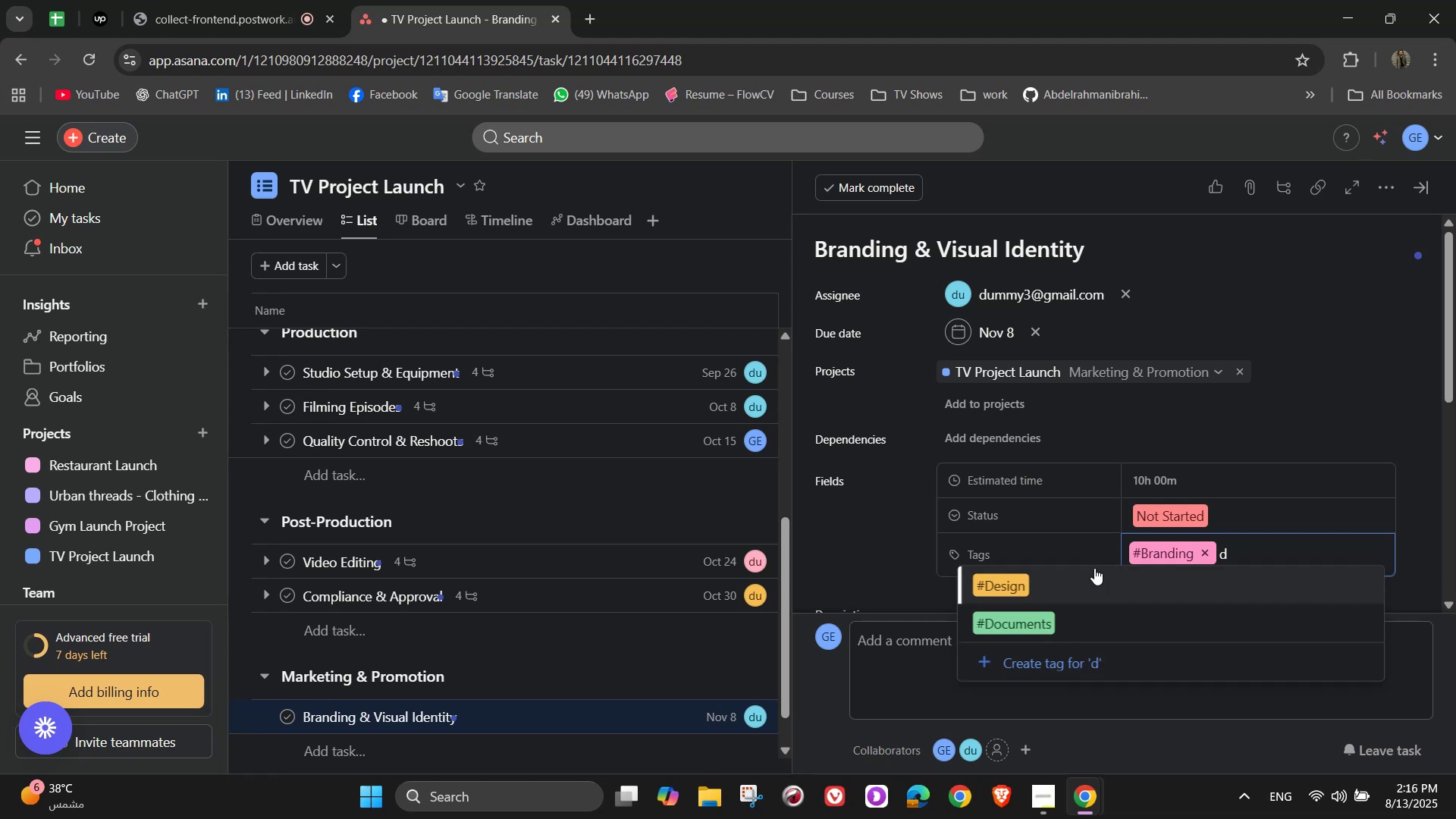 
left_click([1094, 576])
 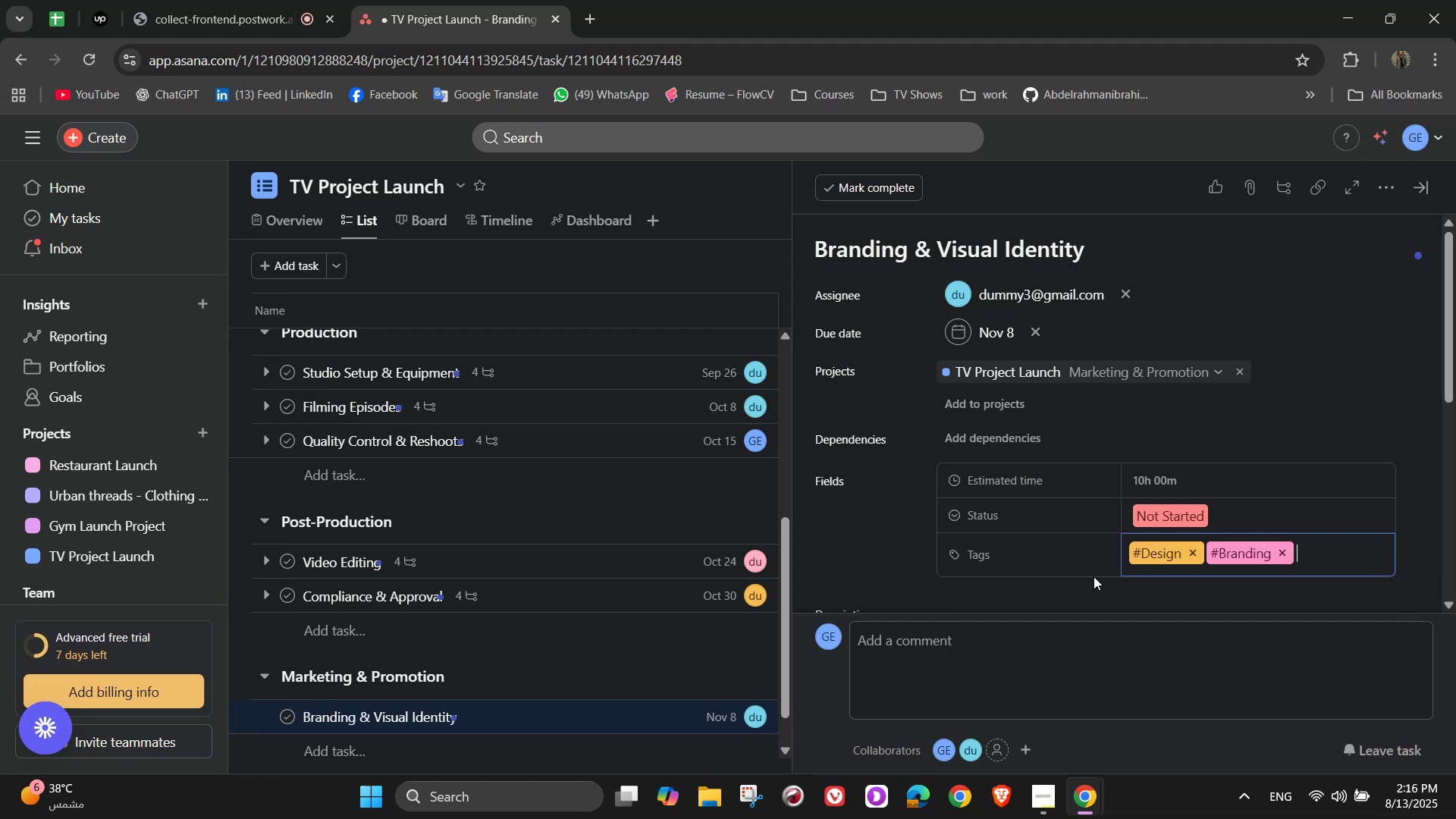 
scroll: coordinate [1093, 573], scroll_direction: down, amount: 5.0
 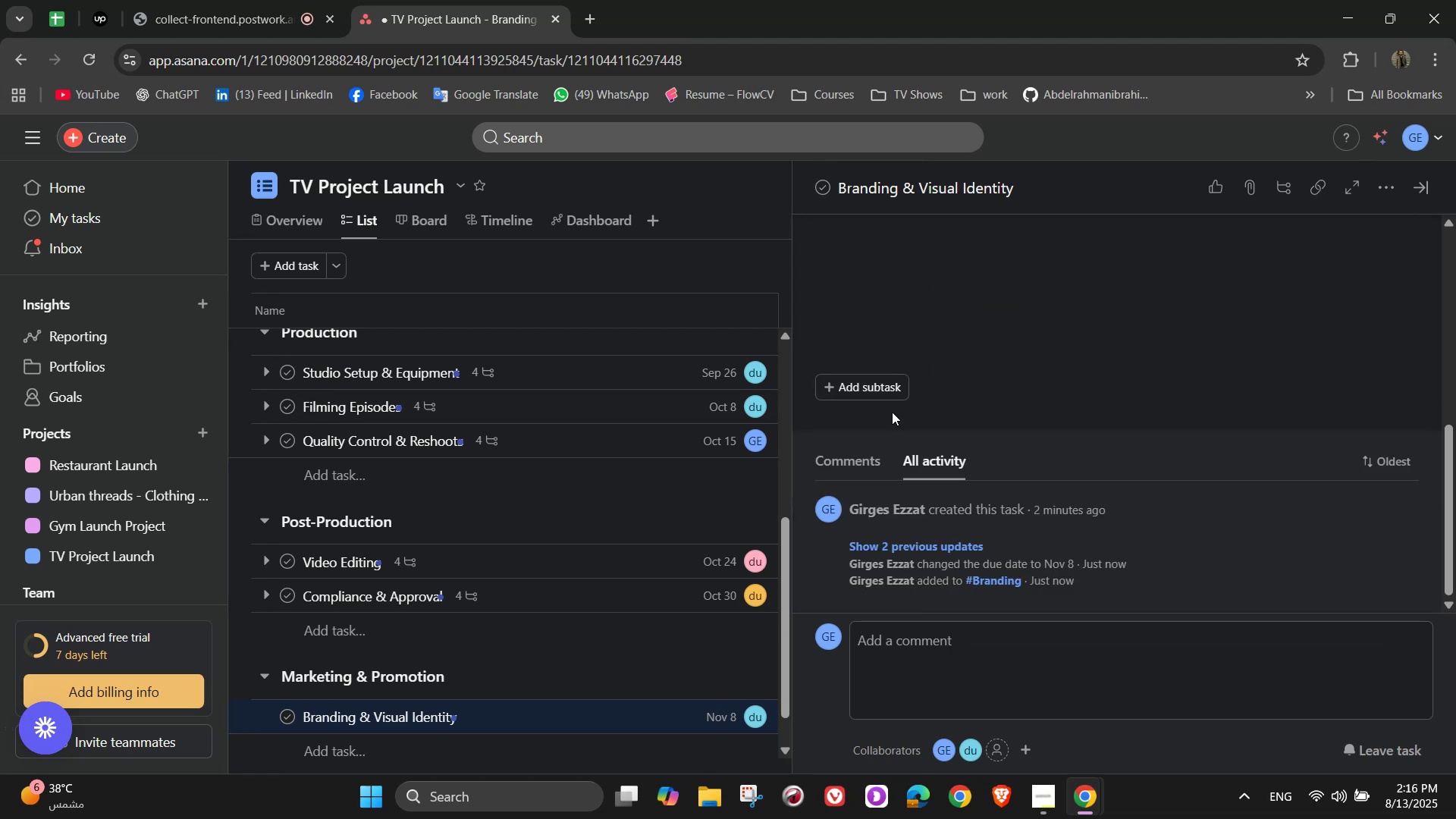 
left_click([884, 386])
 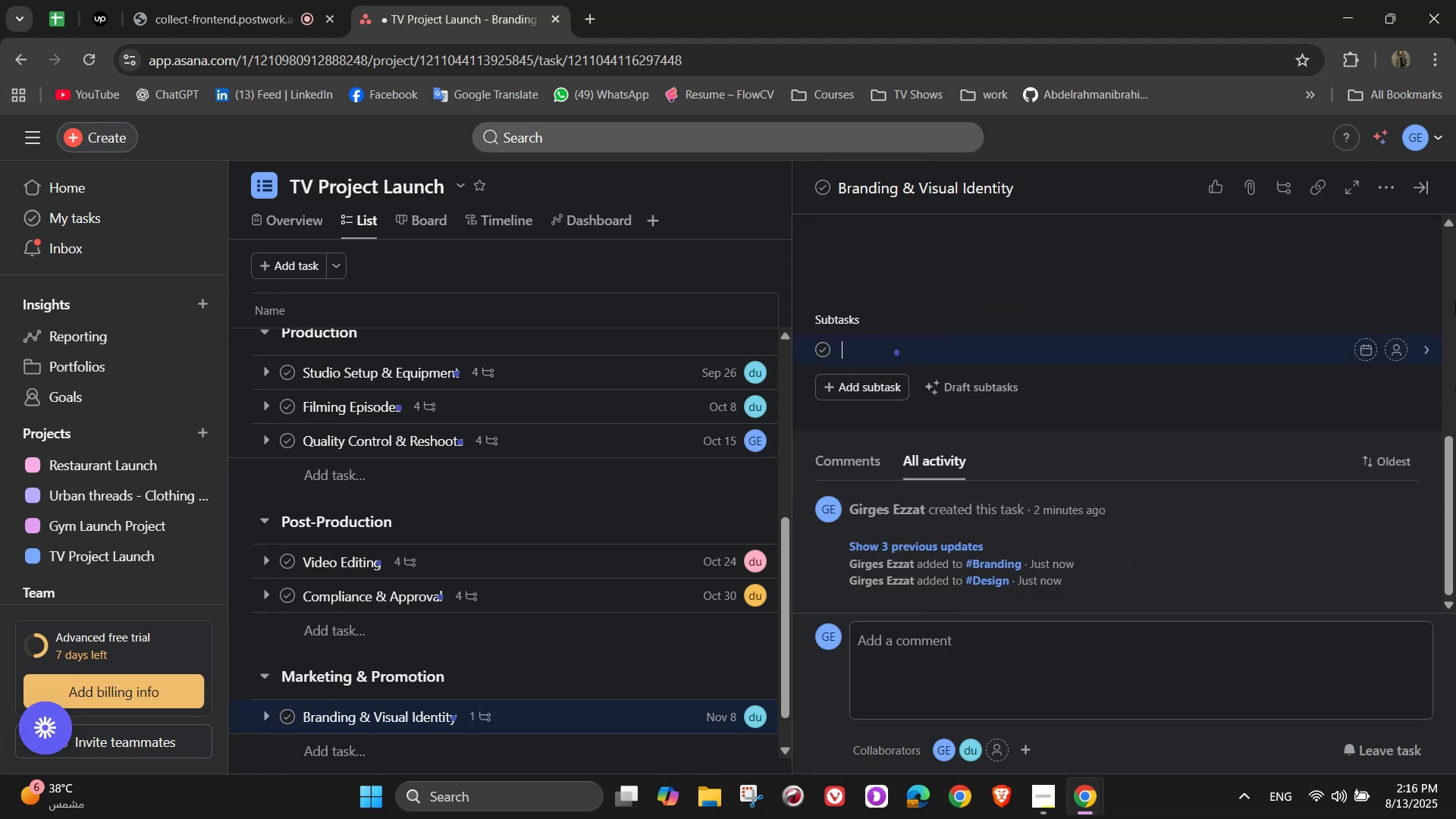 
type(Design show )
 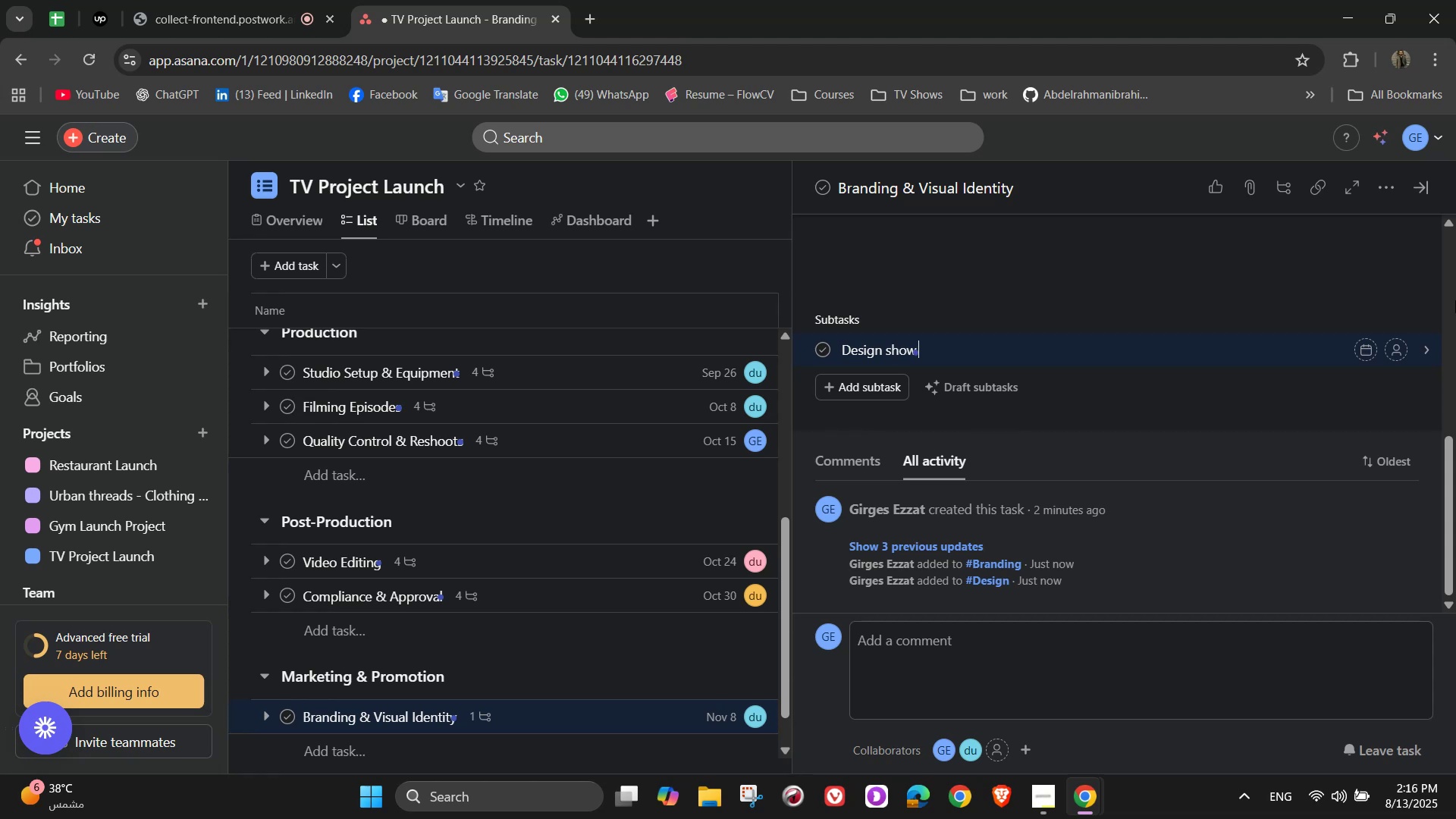 
wait(10.55)
 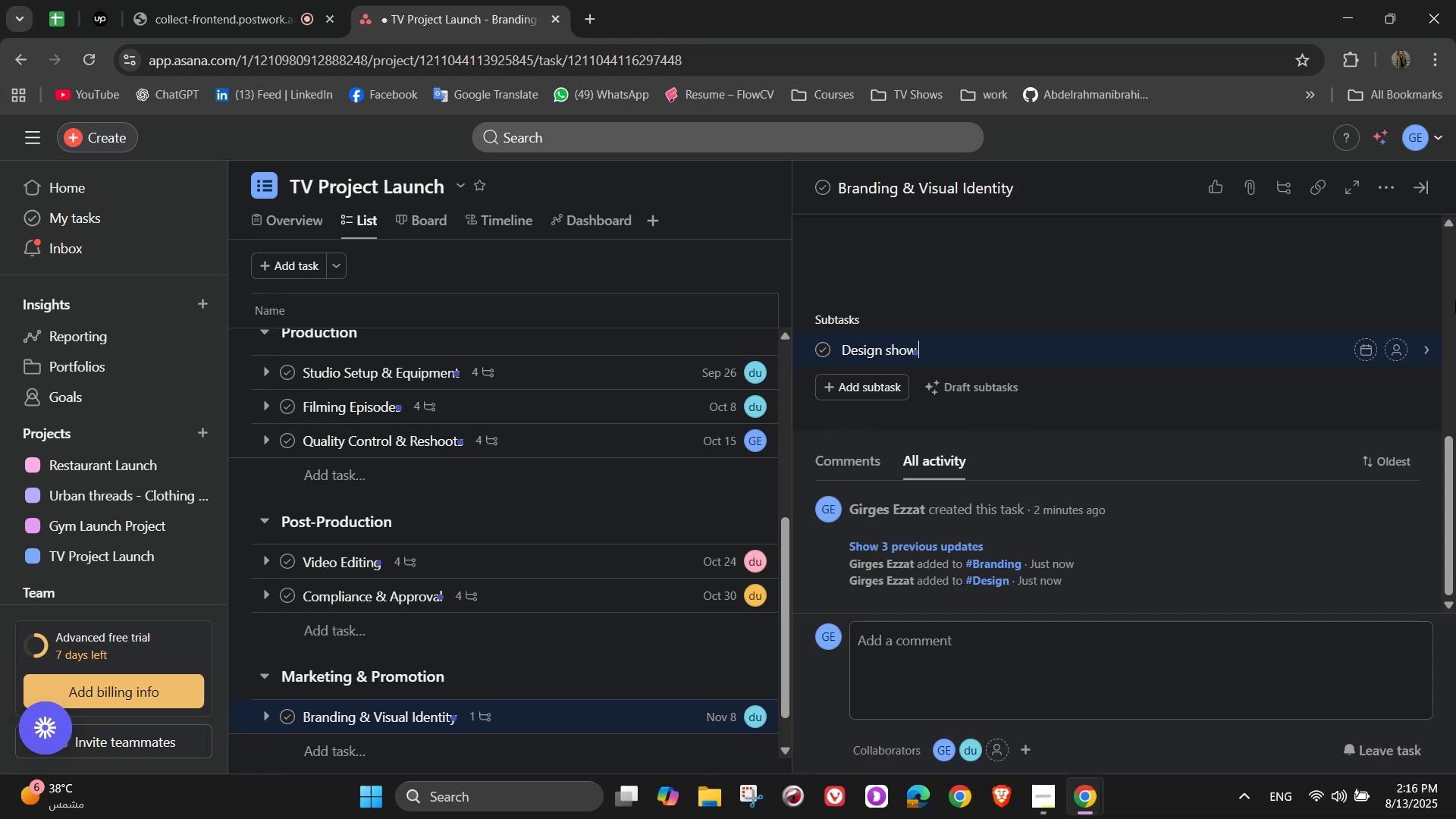 
type(logo )
 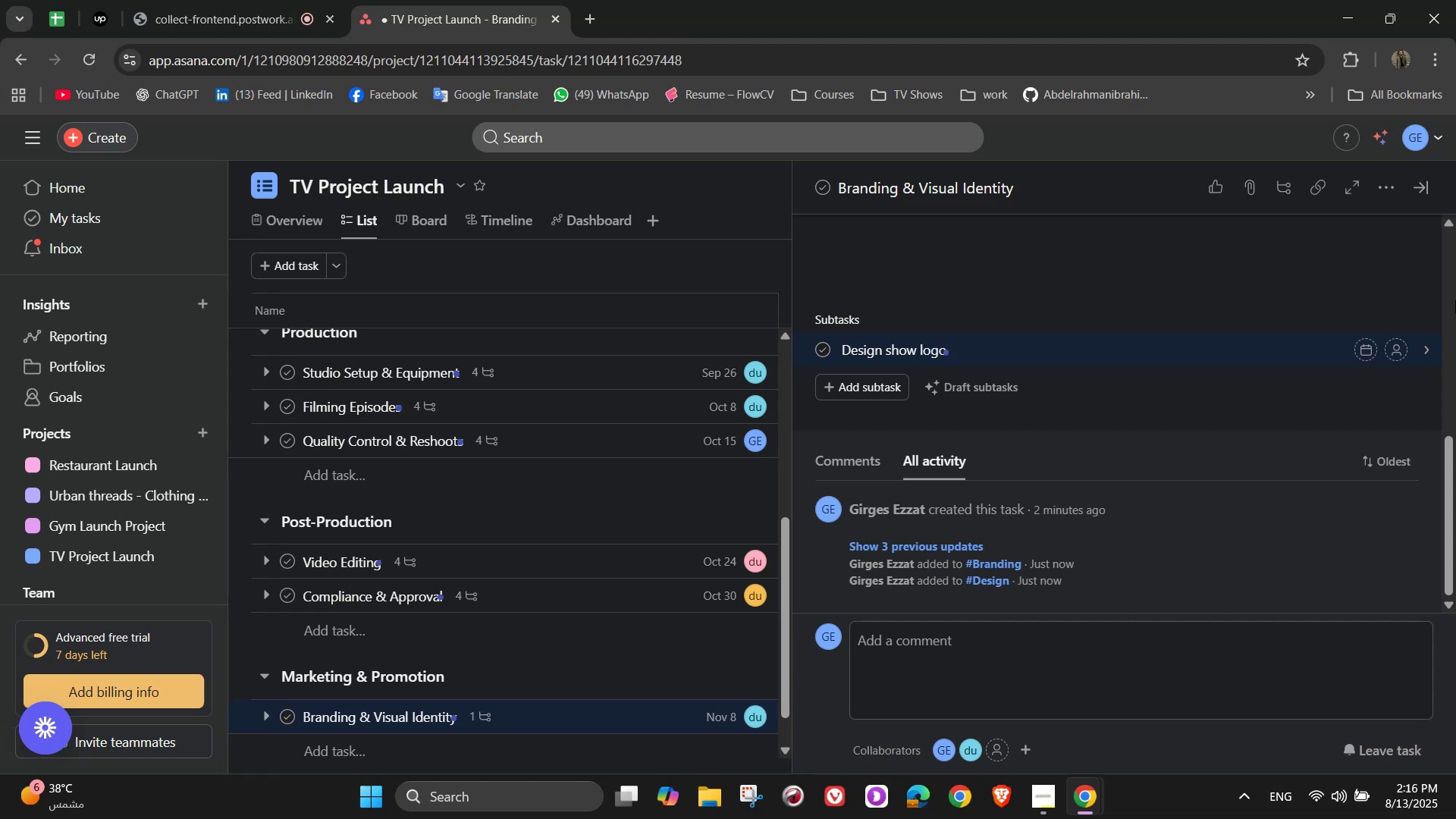 
type(and title )
 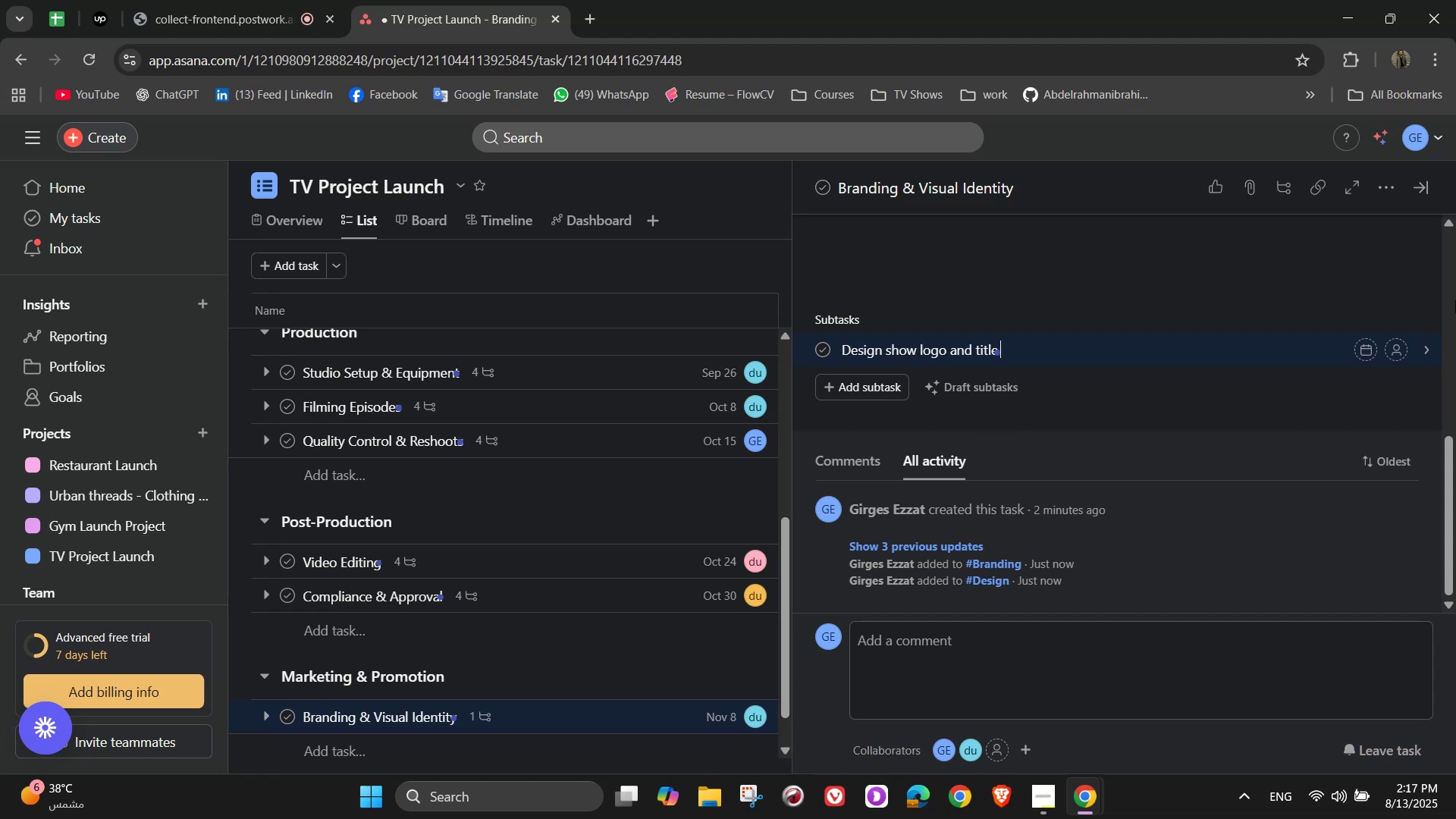 
type(graphics)
 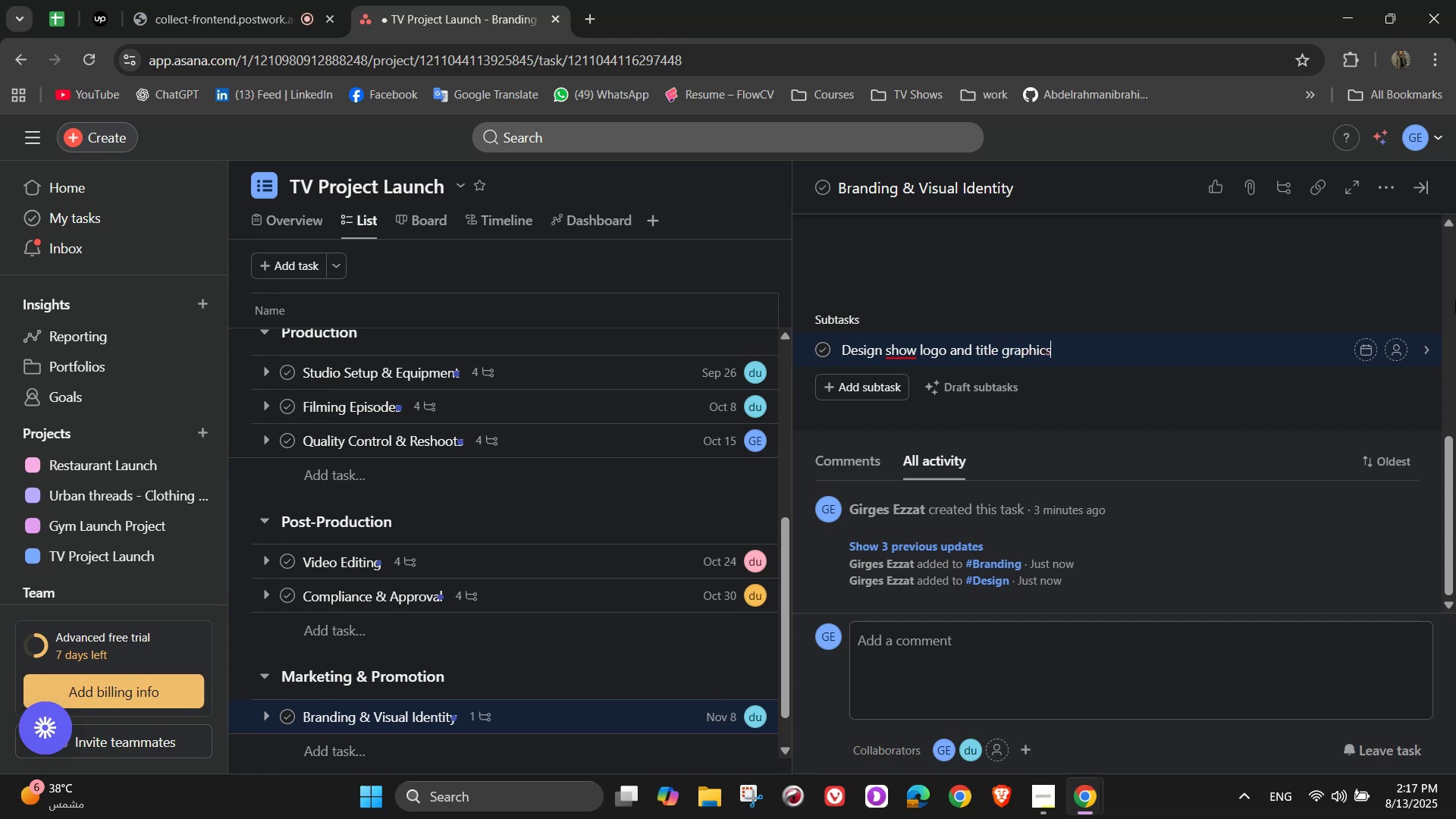 
key(Enter)
 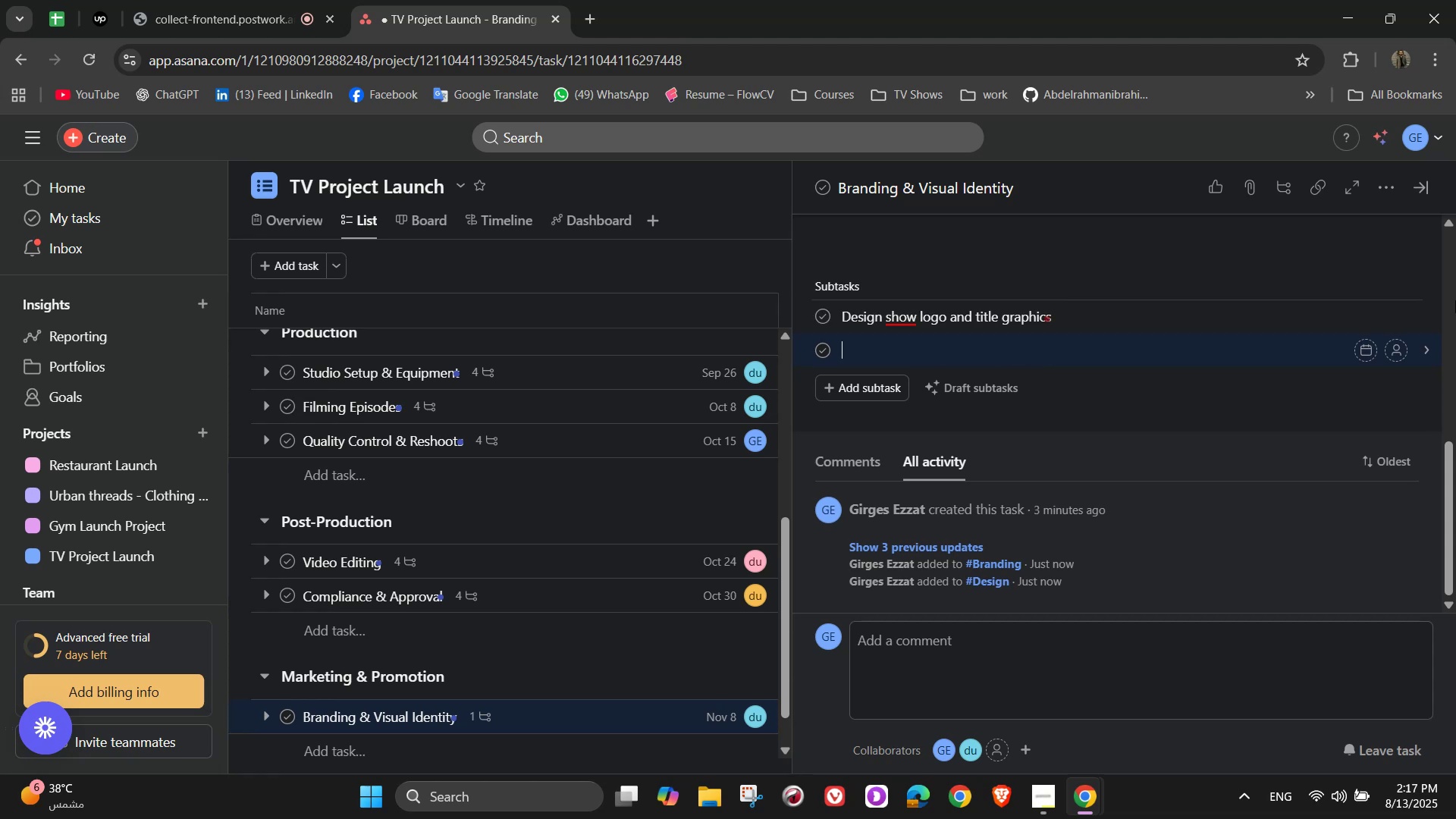 
type(Create into and outro animation)
 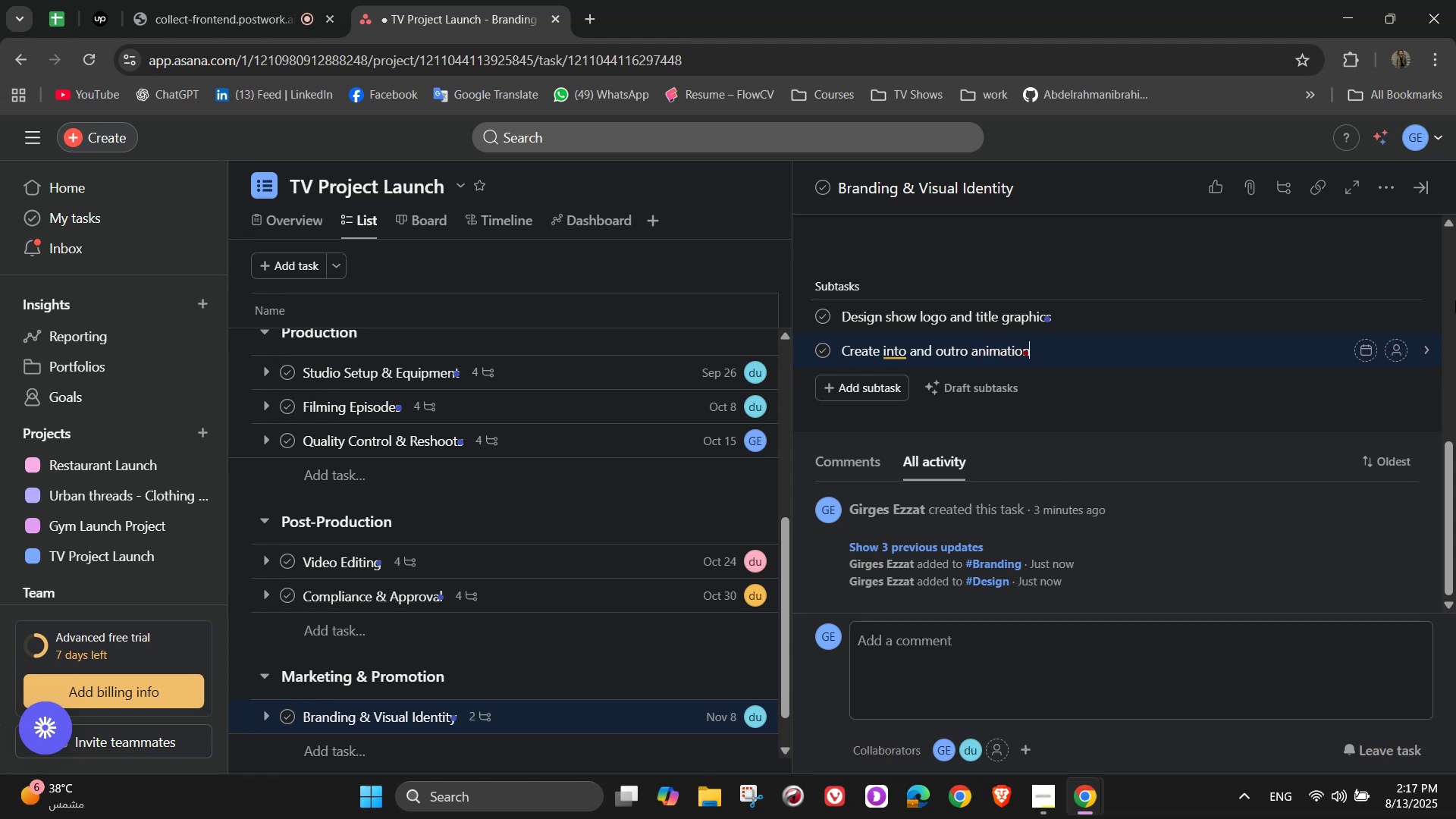 
key(S)
 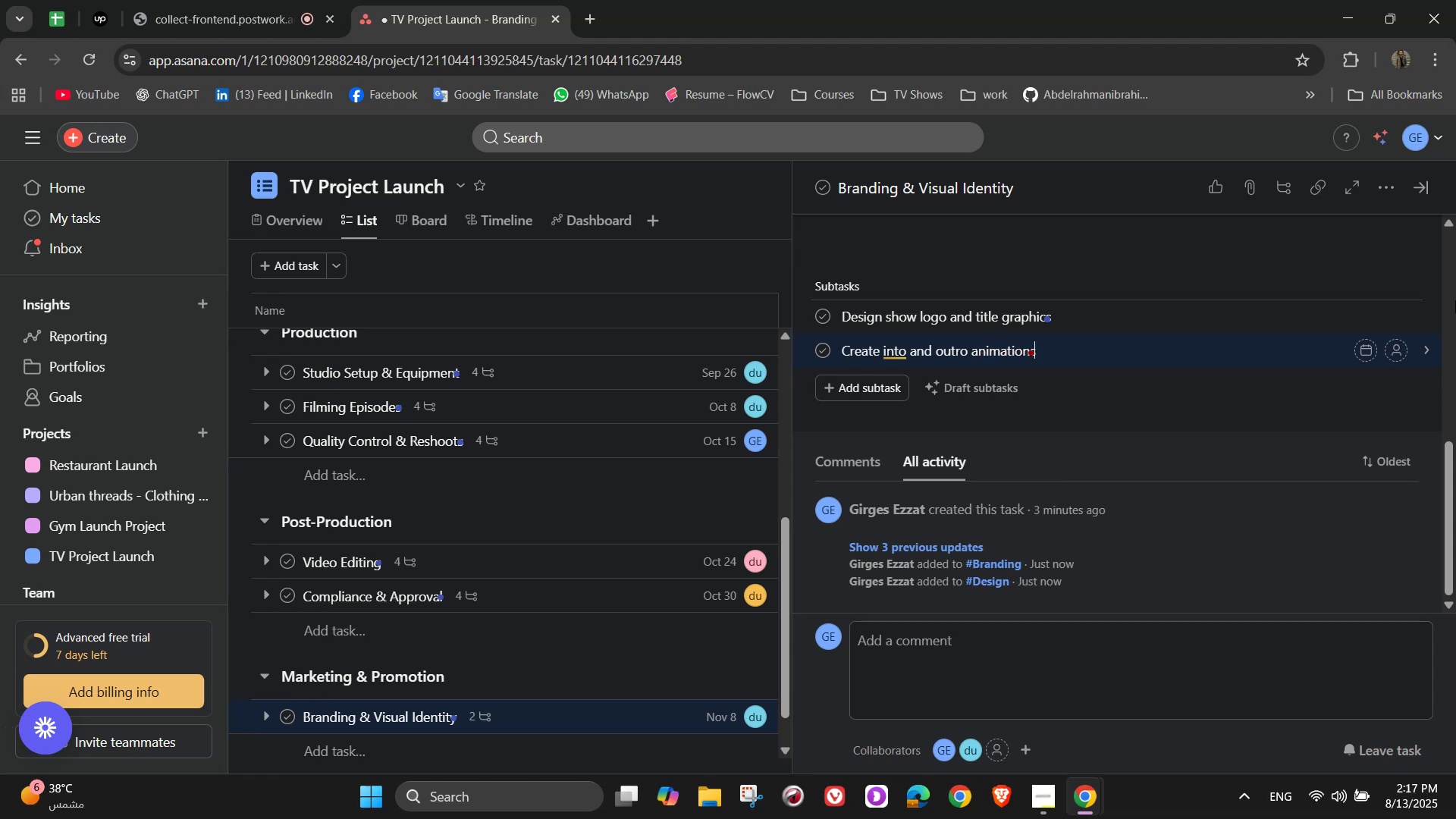 
key(Enter)
 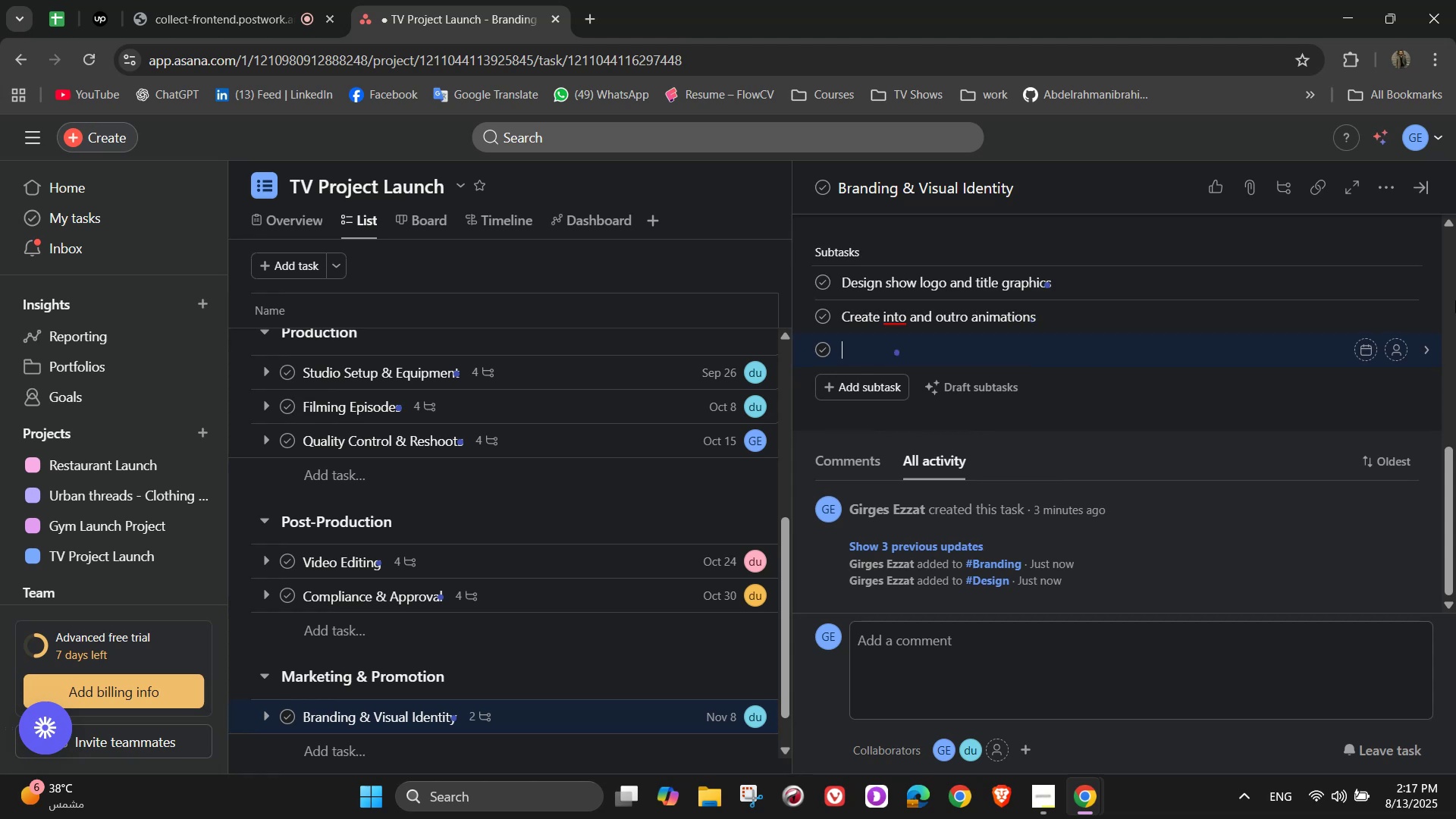 
hold_key(key=ShiftLeft, duration=1.51)
 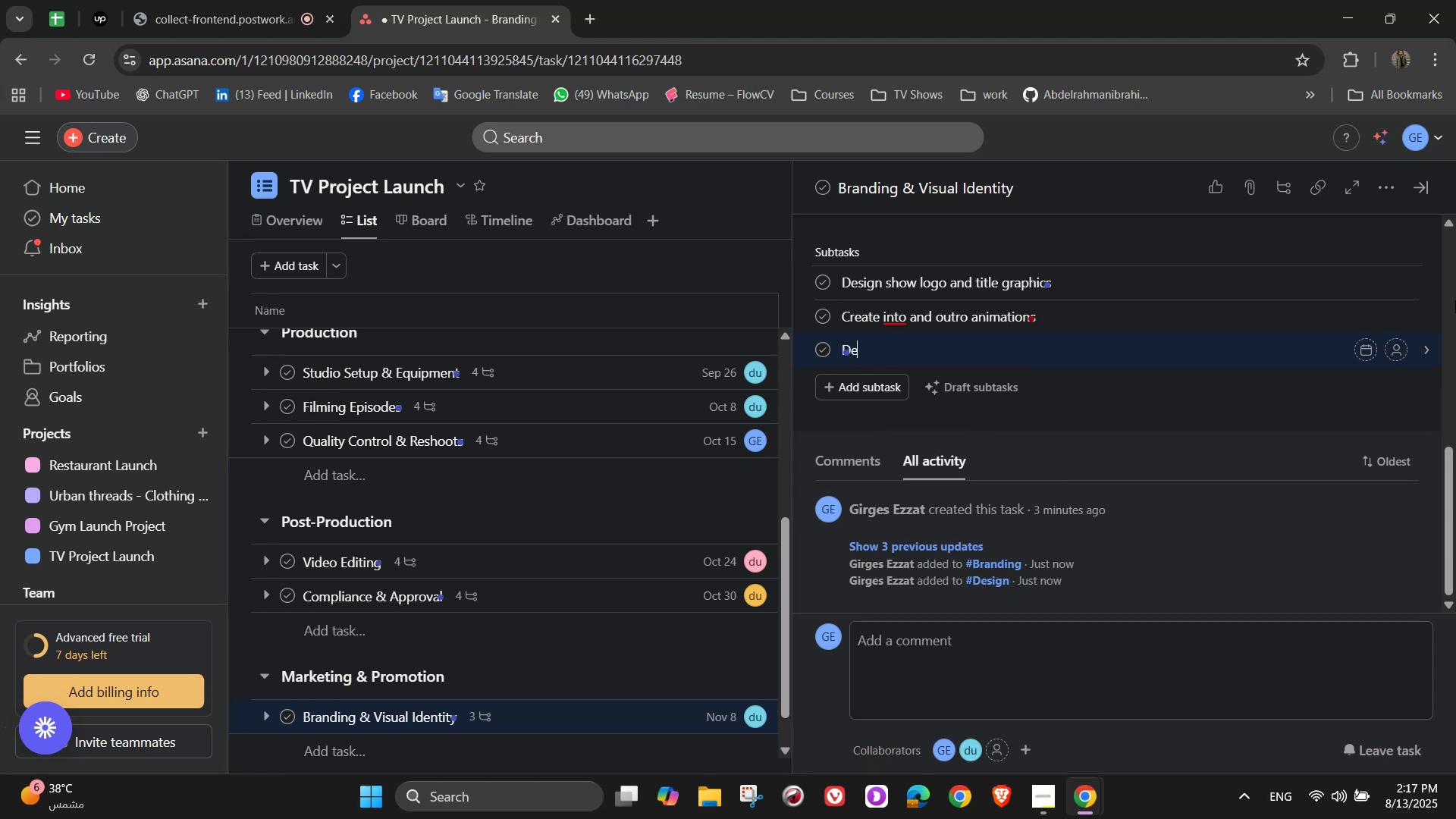 
type(Develop promotional postra)
key(Backspace)
type(e)
key(Backspace)
key(Backspace)
type(ers)
 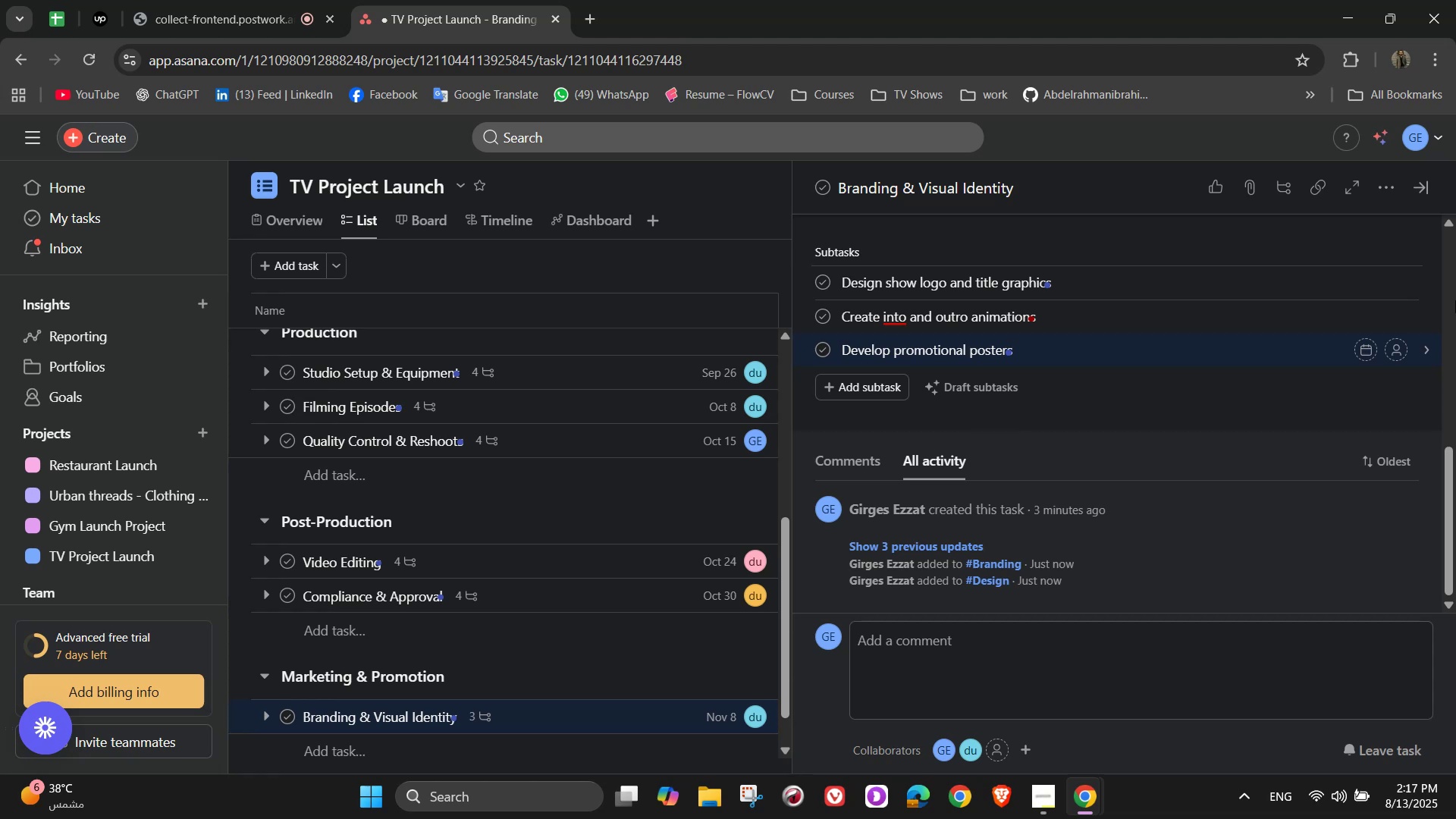 
type( and )
 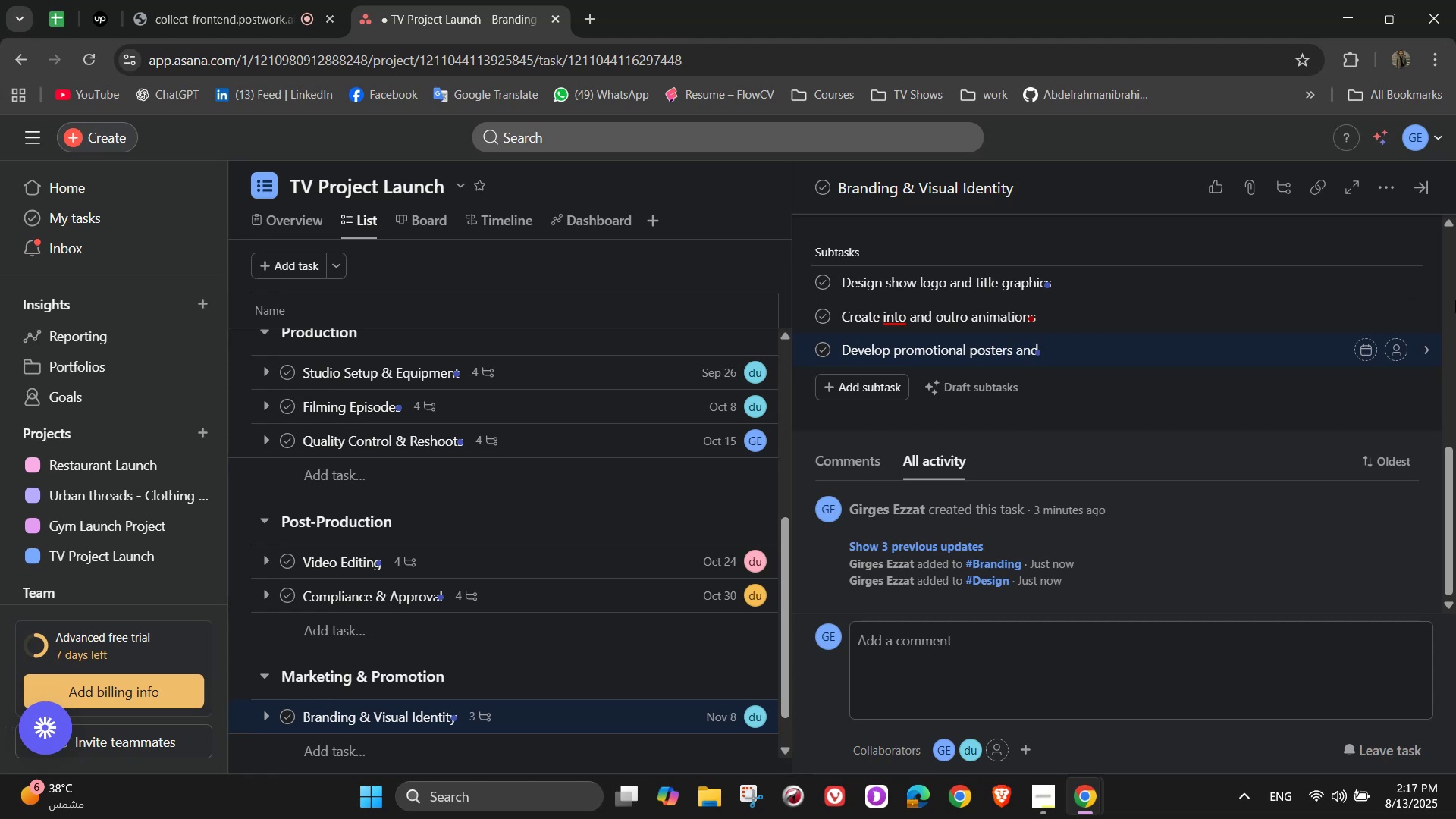 
wait(5.68)
 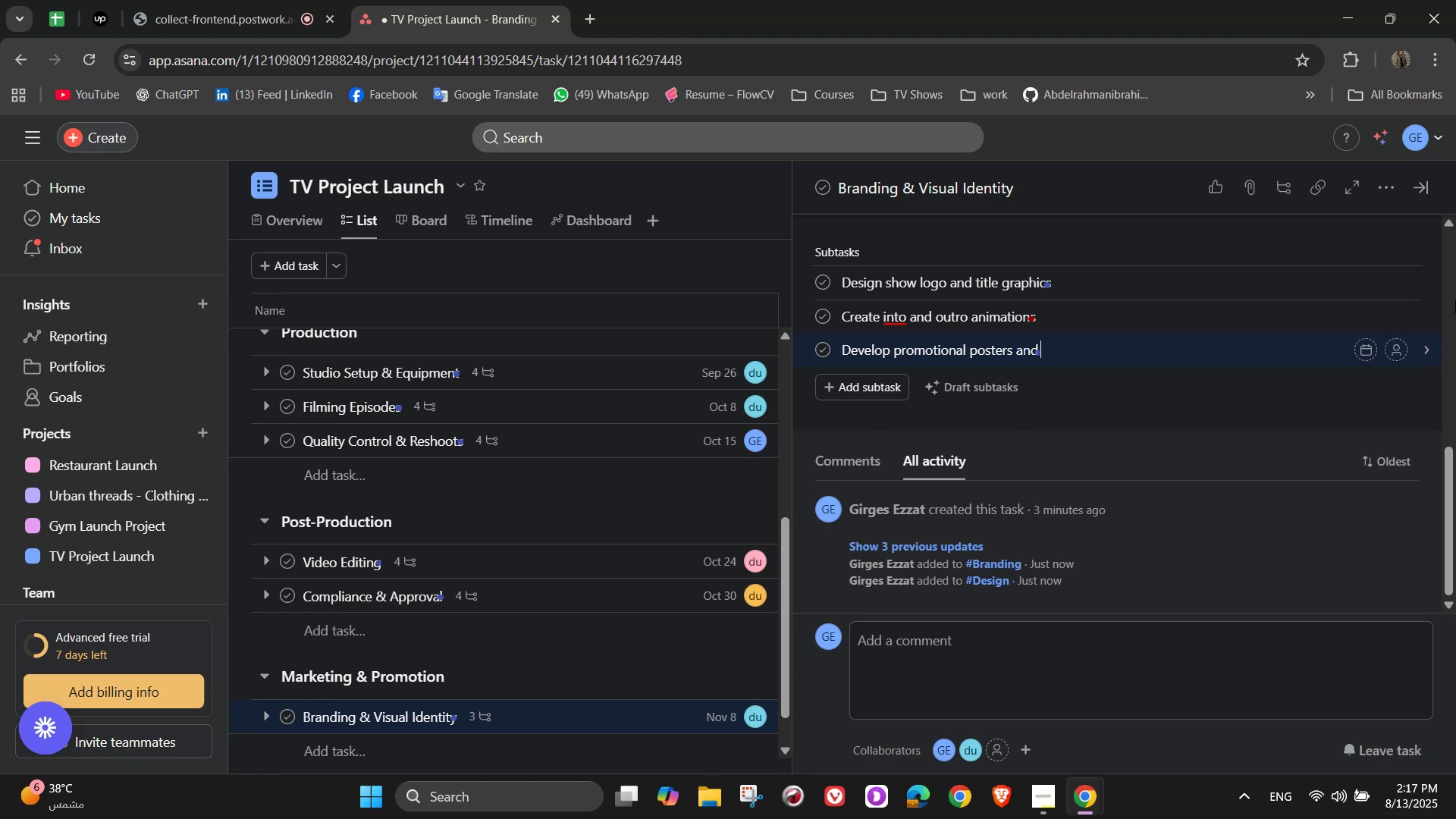 
type(s)
key(Backspace)
type(banners)
 